 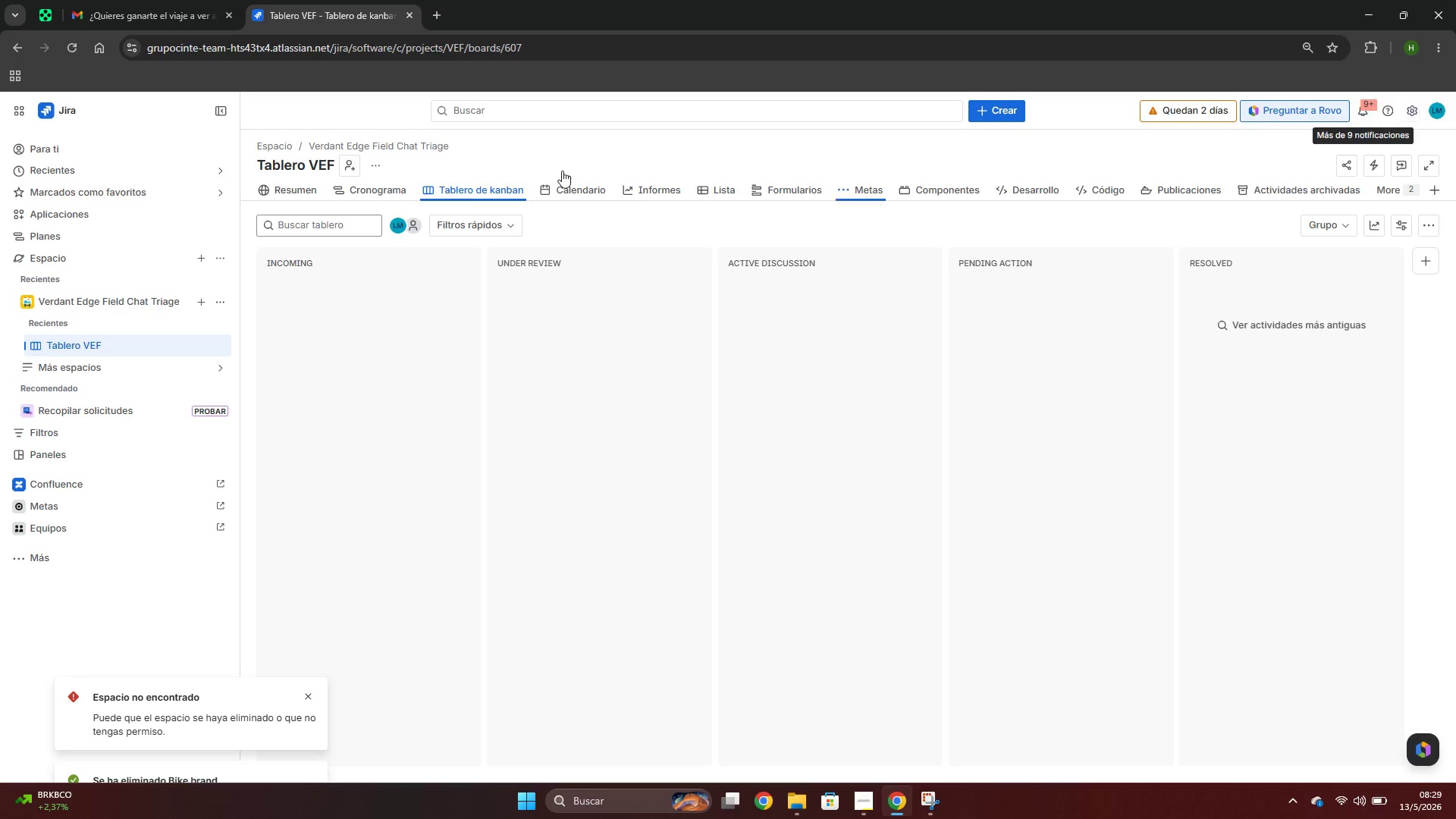 
left_click([378, 162])
 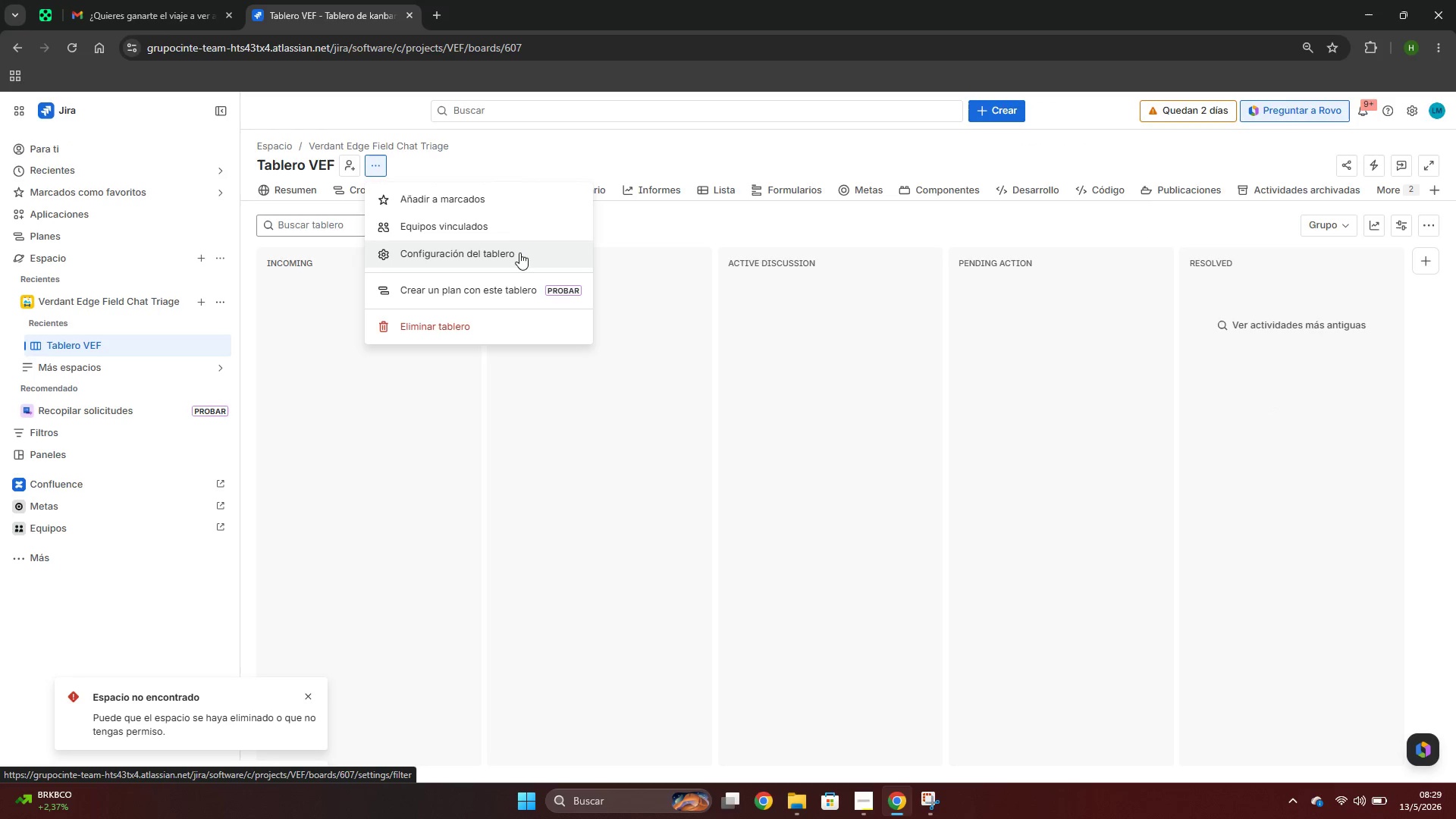 
left_click([515, 255])
 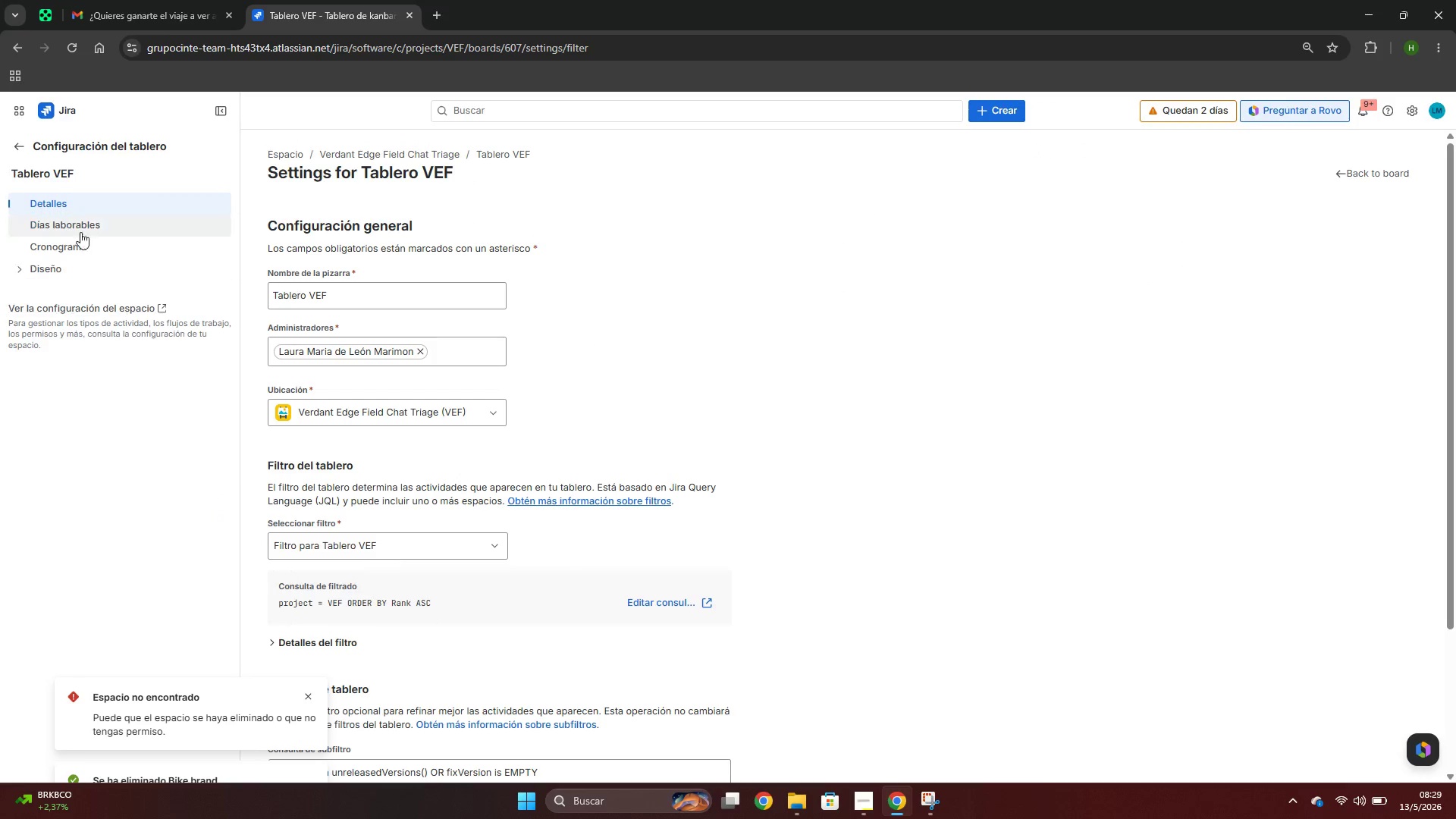 
left_click([30, 276])
 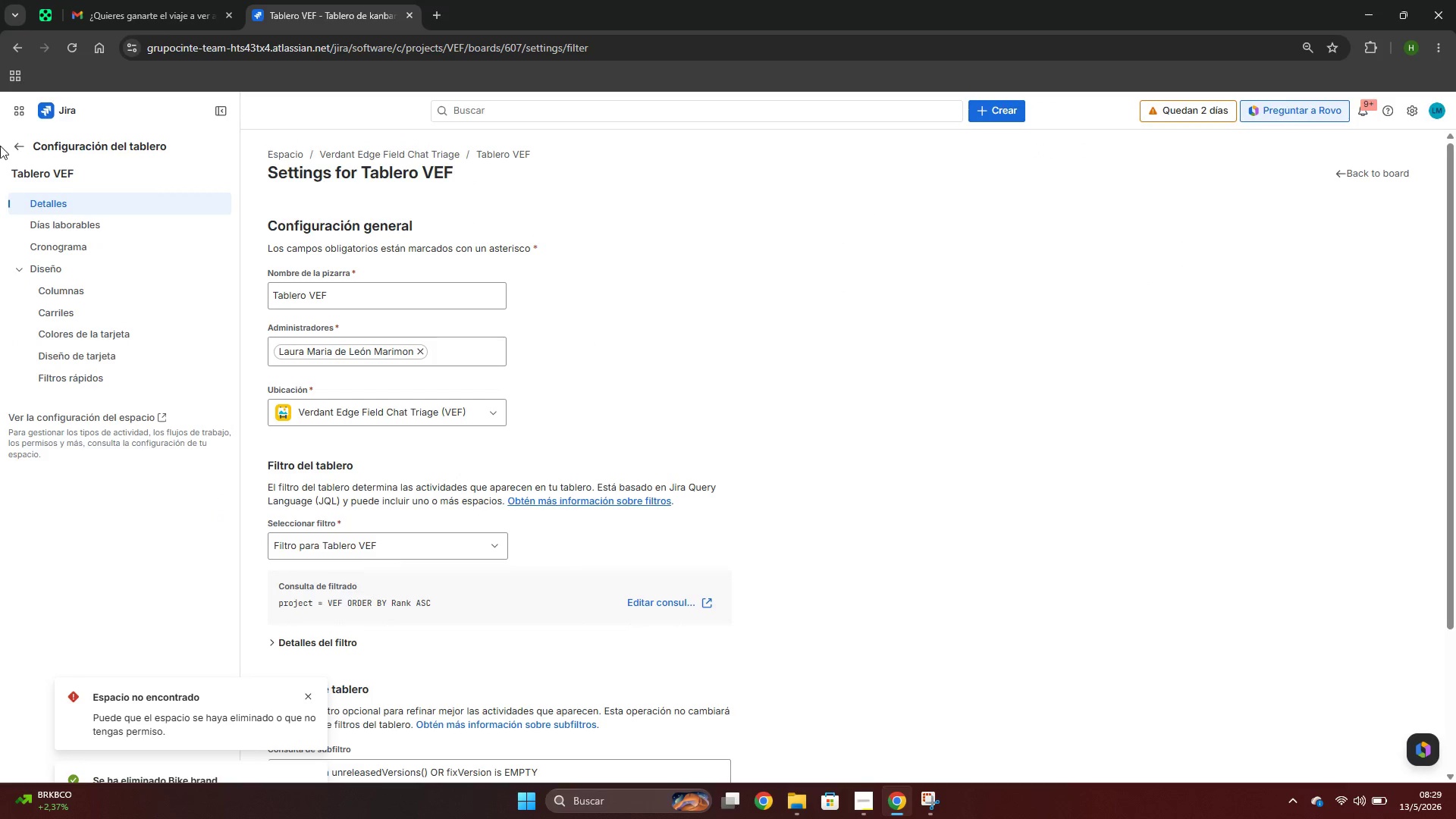 
left_click([19, 146])
 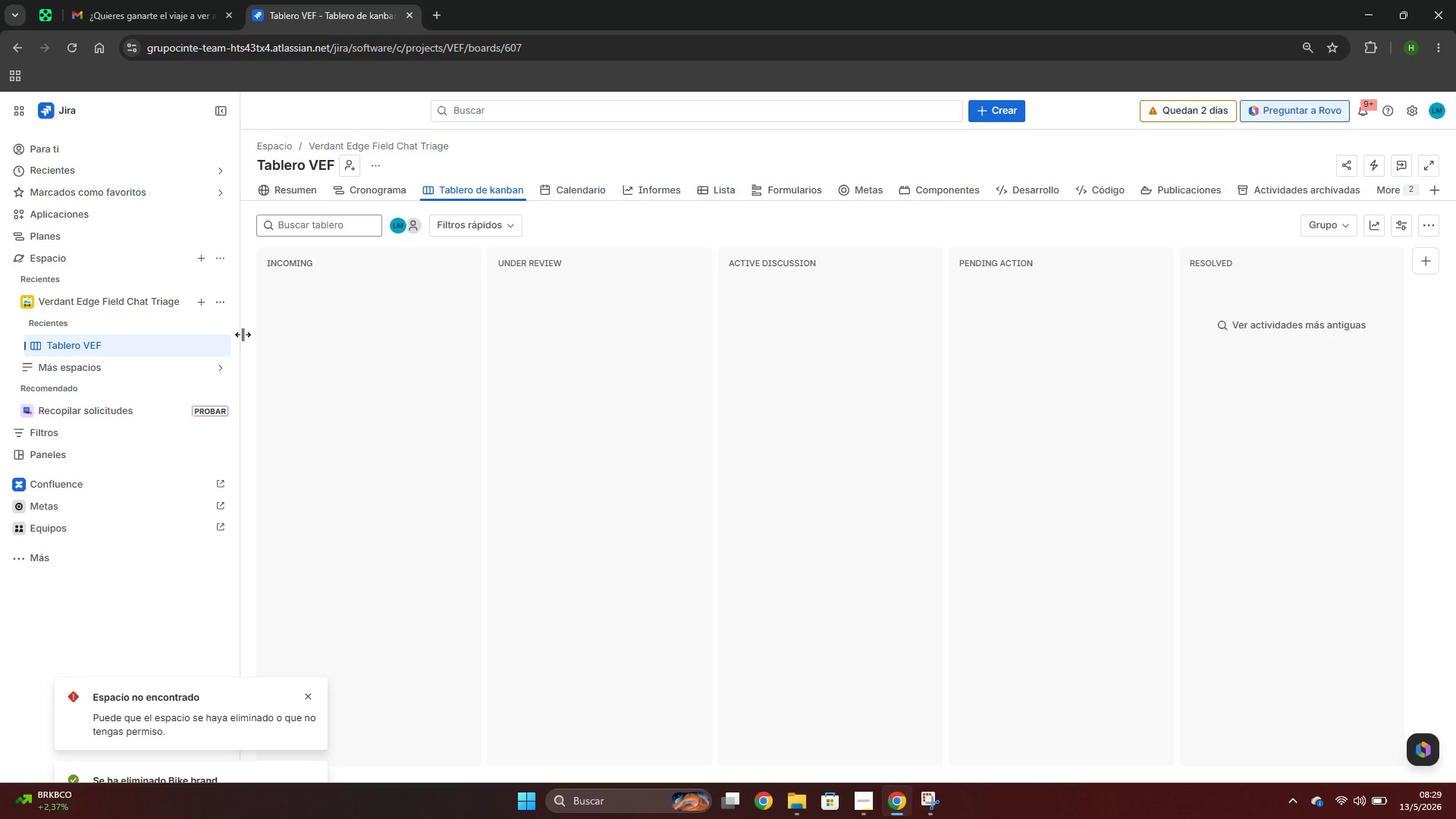 
left_click([227, 309])
 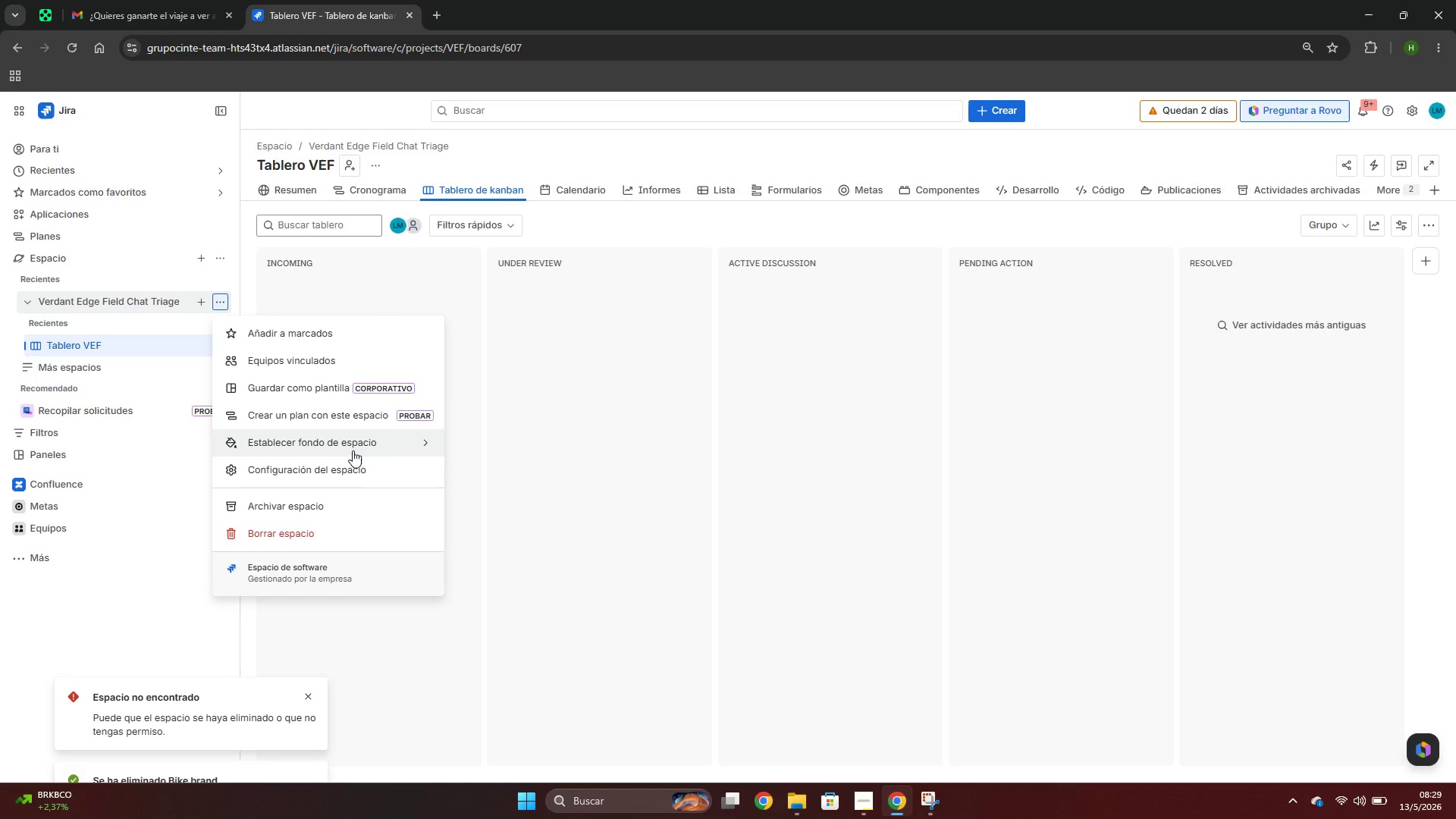 
left_click([355, 446])
 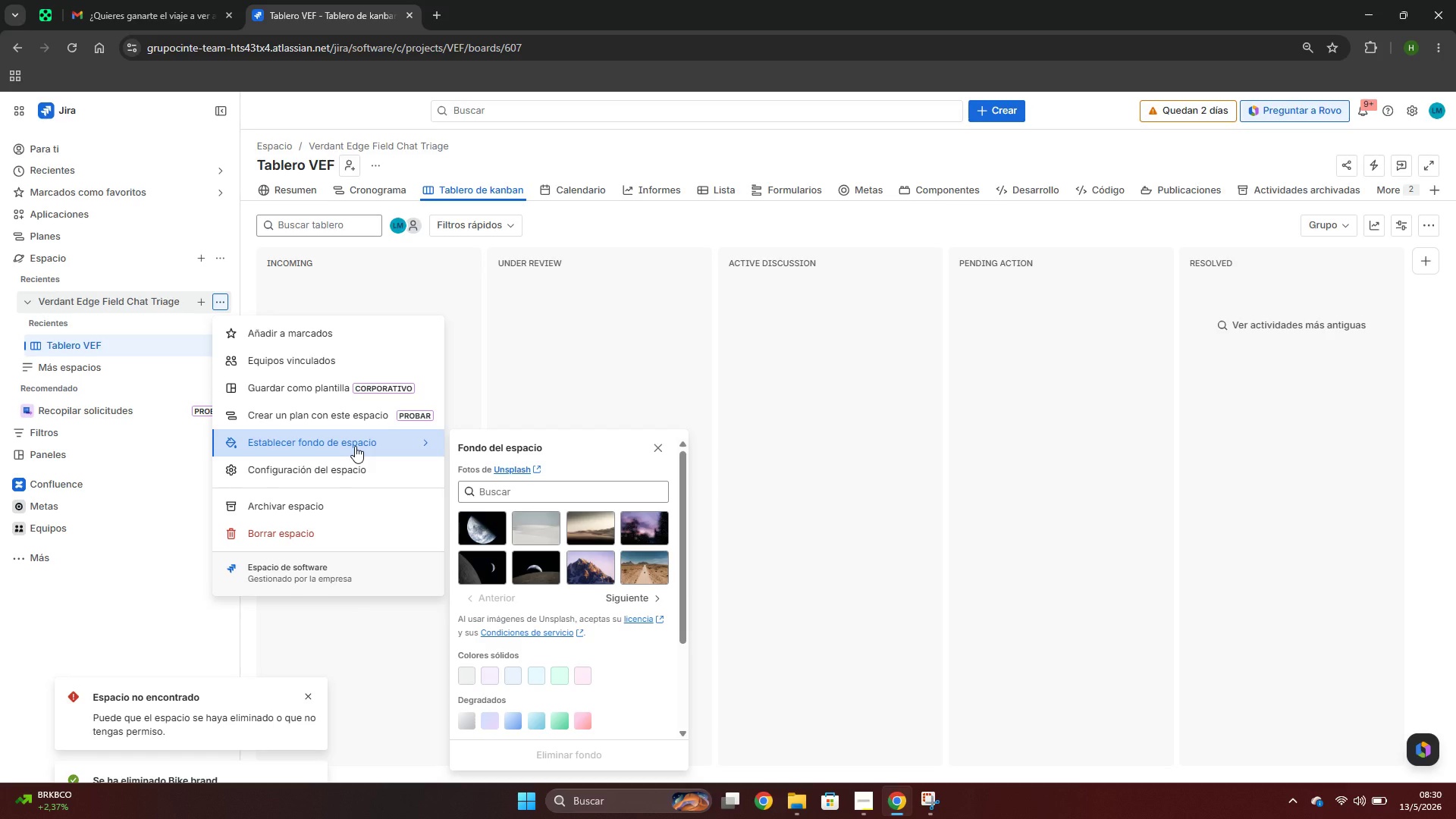 
wait(38.95)
 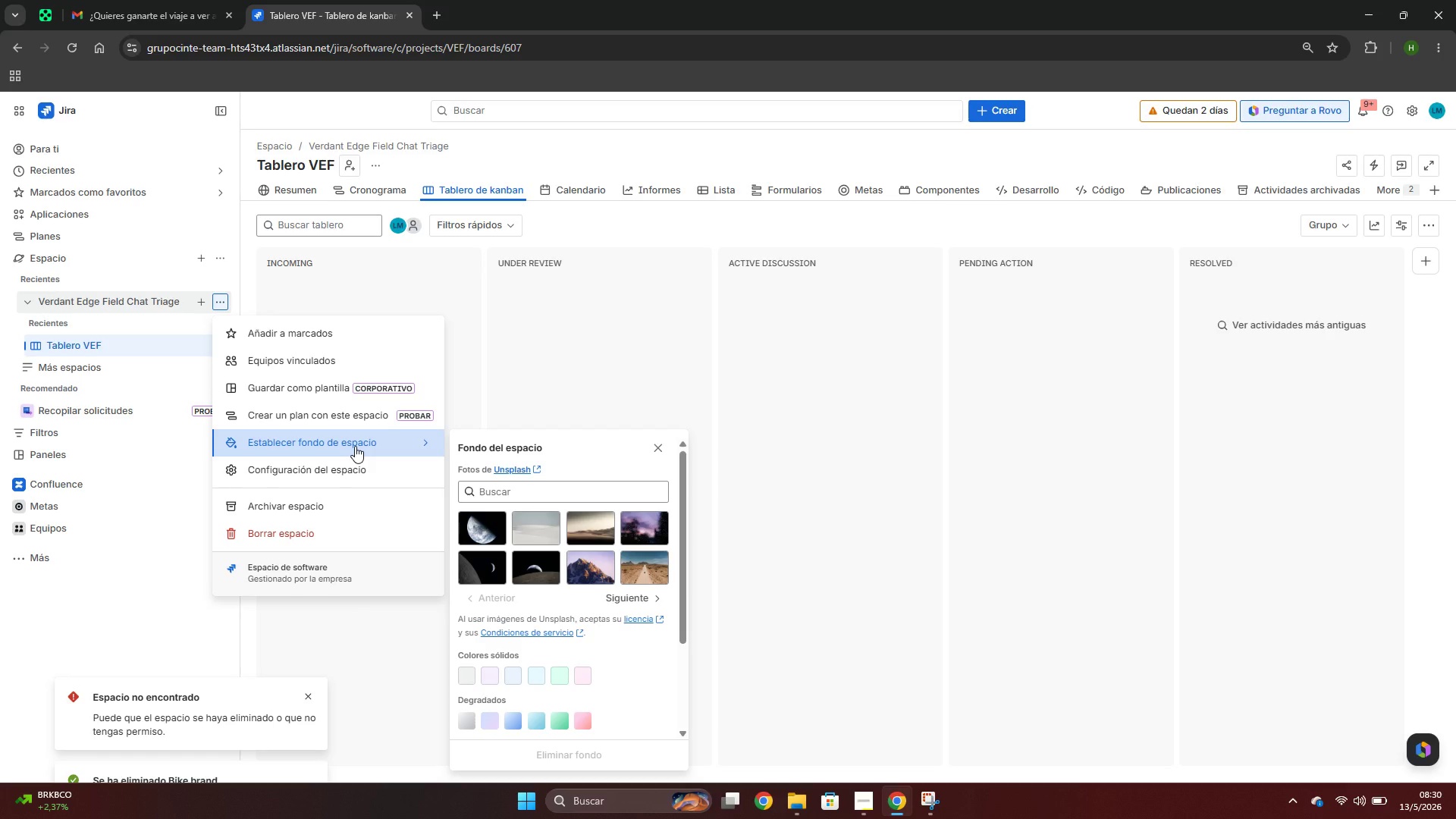 
left_click([585, 676])
 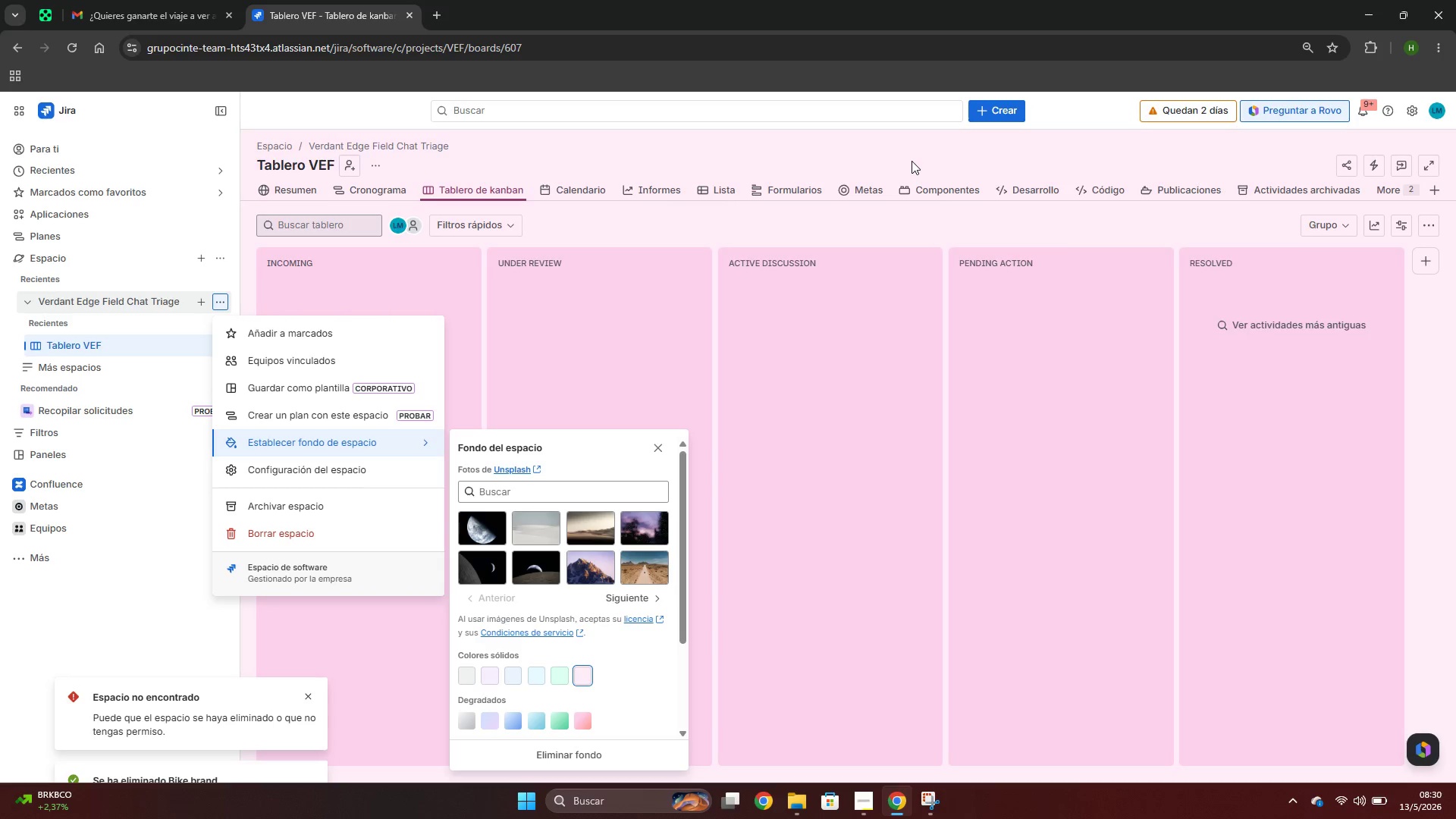 
left_click([912, 161])
 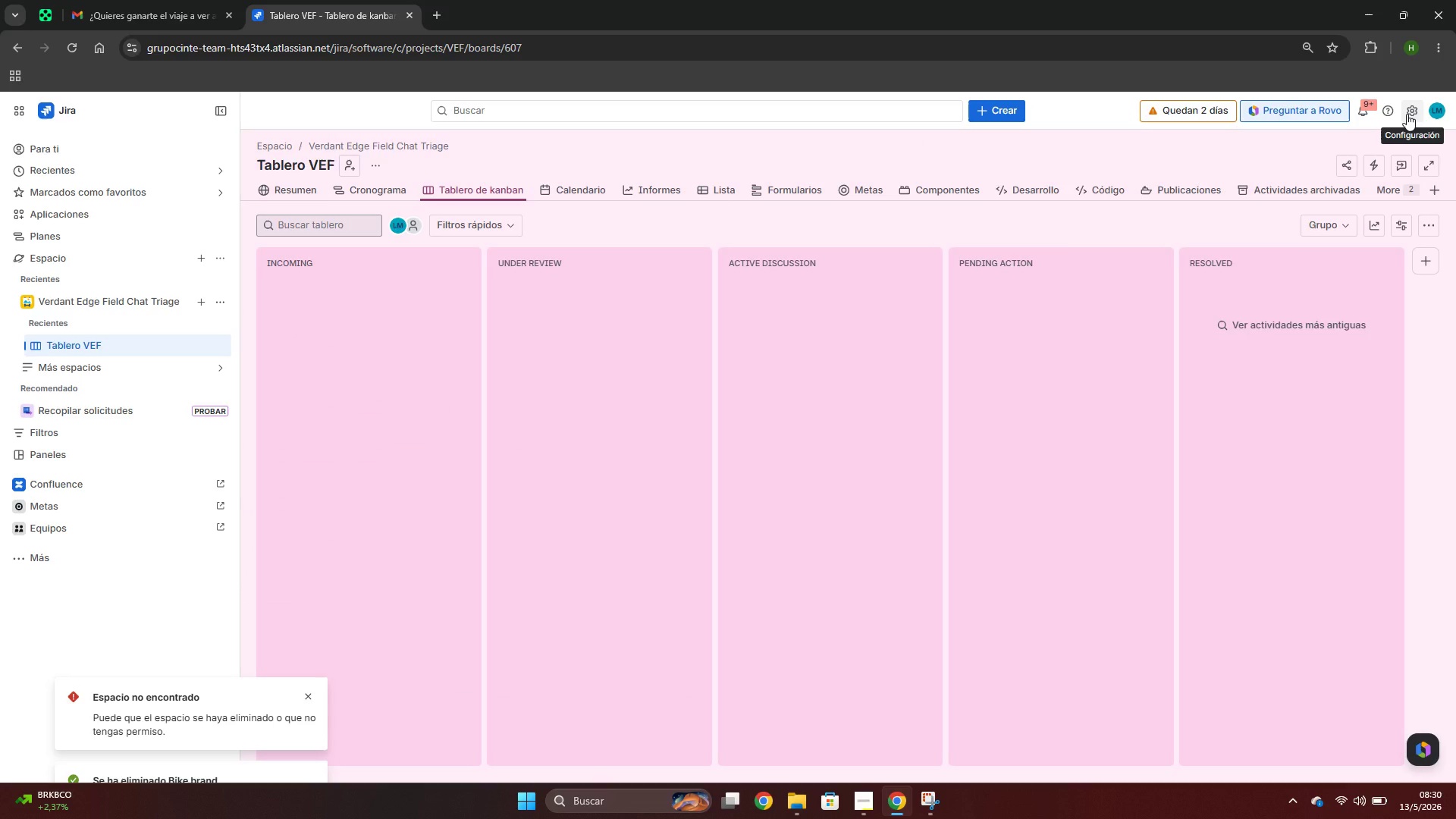 
wait(8.45)
 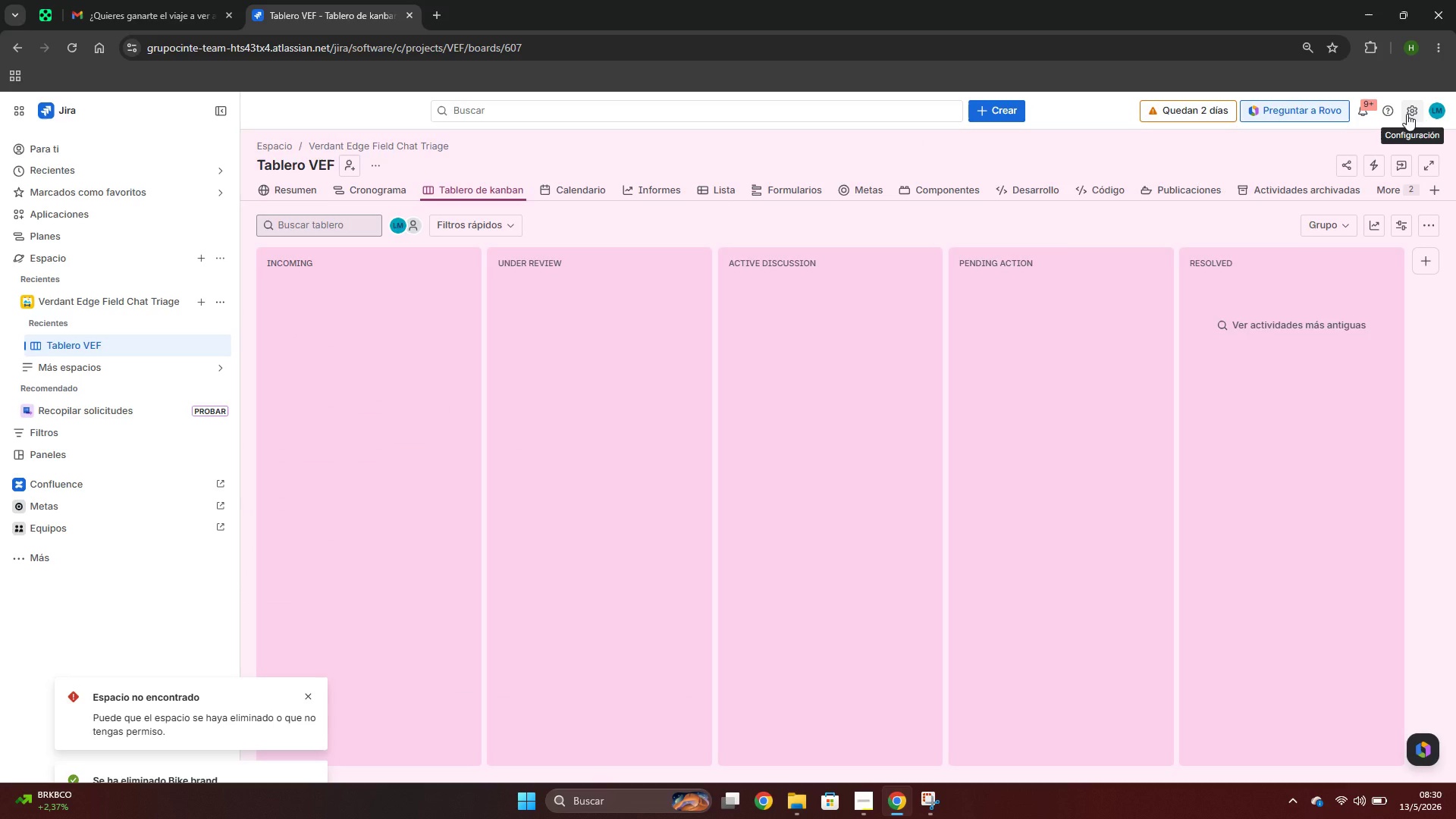 
mouse_move([265, -7])
 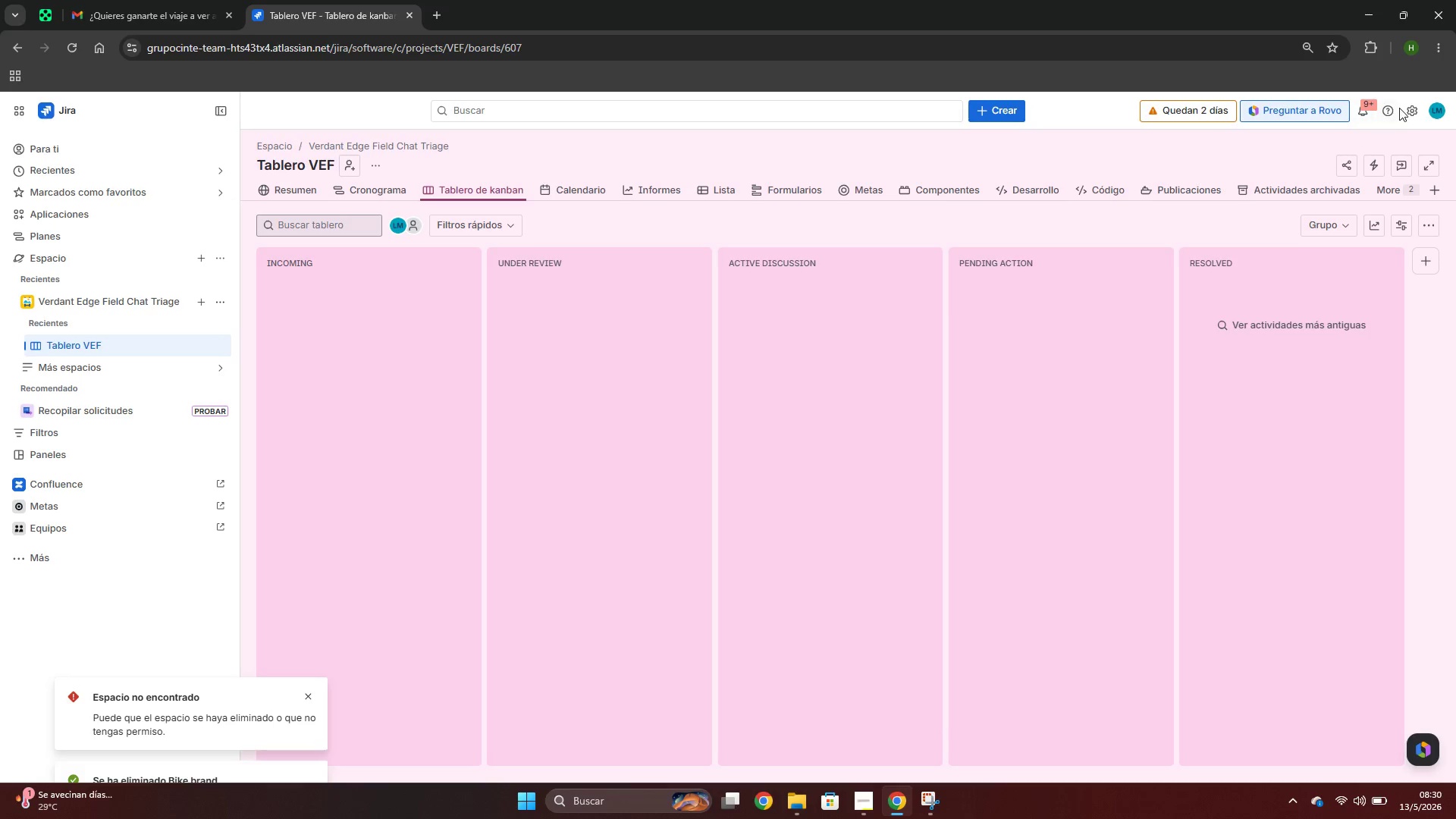 
left_click([1408, 108])
 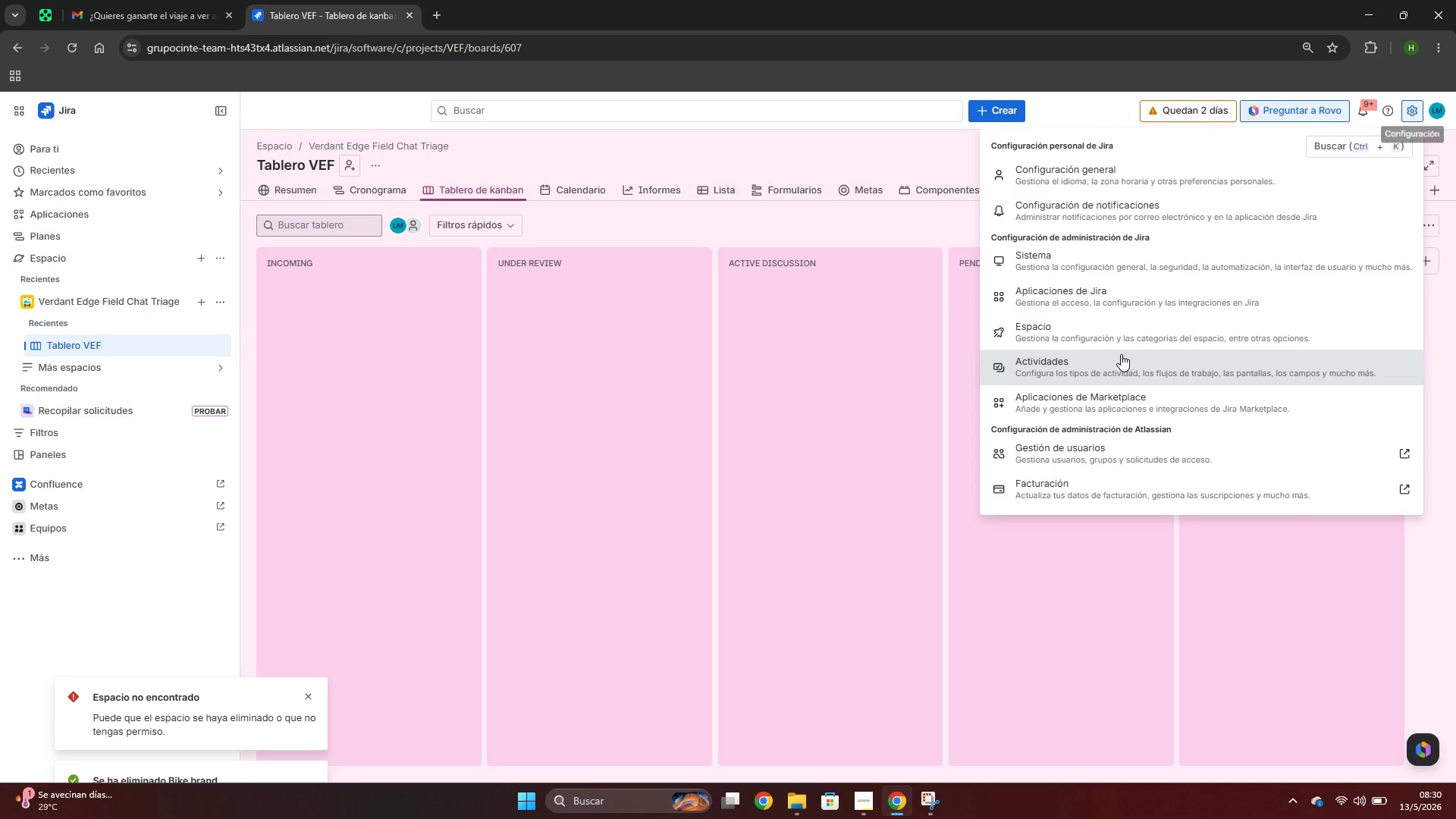 
left_click([1095, 362])
 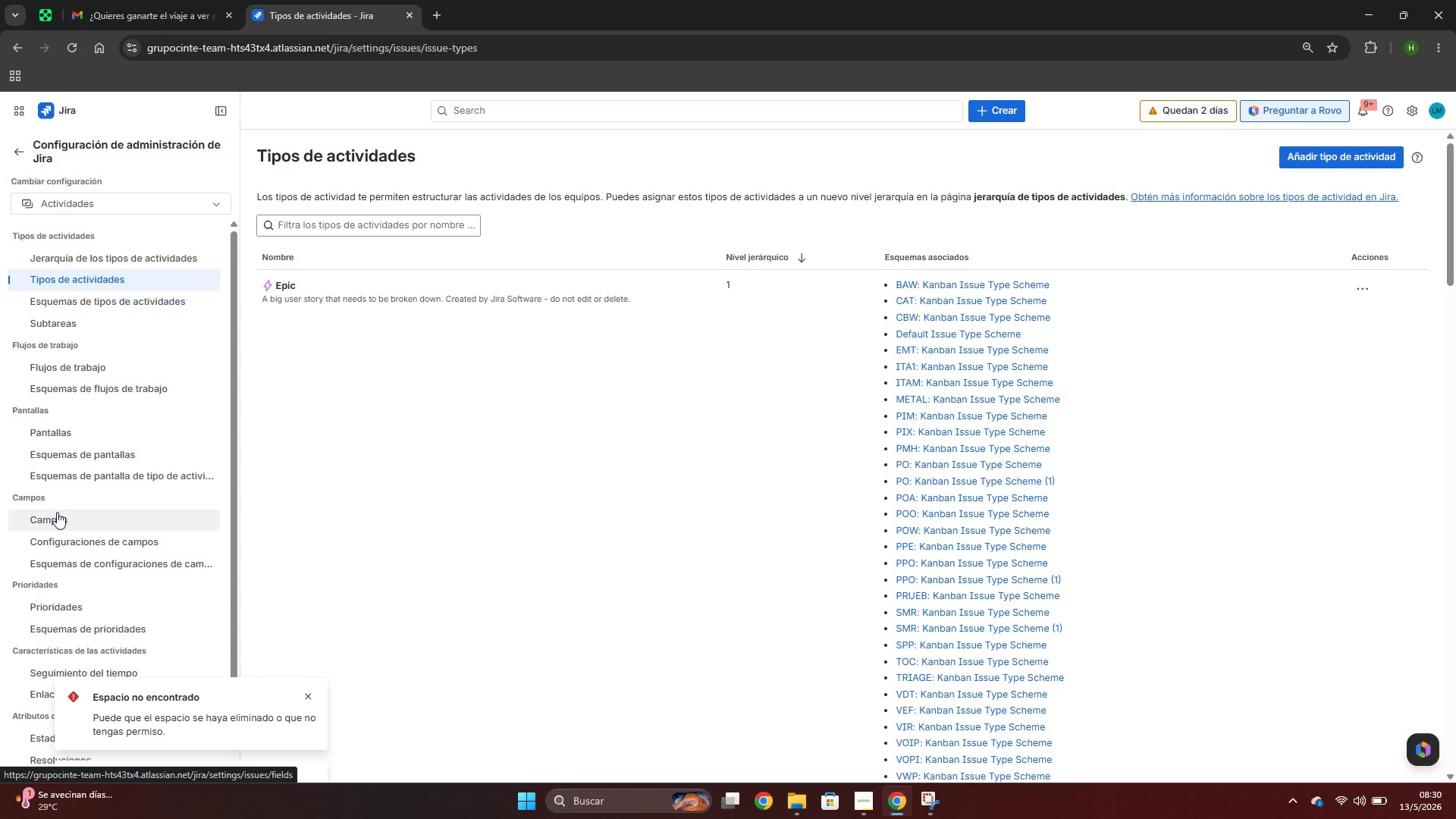 
left_click([57, 512])
 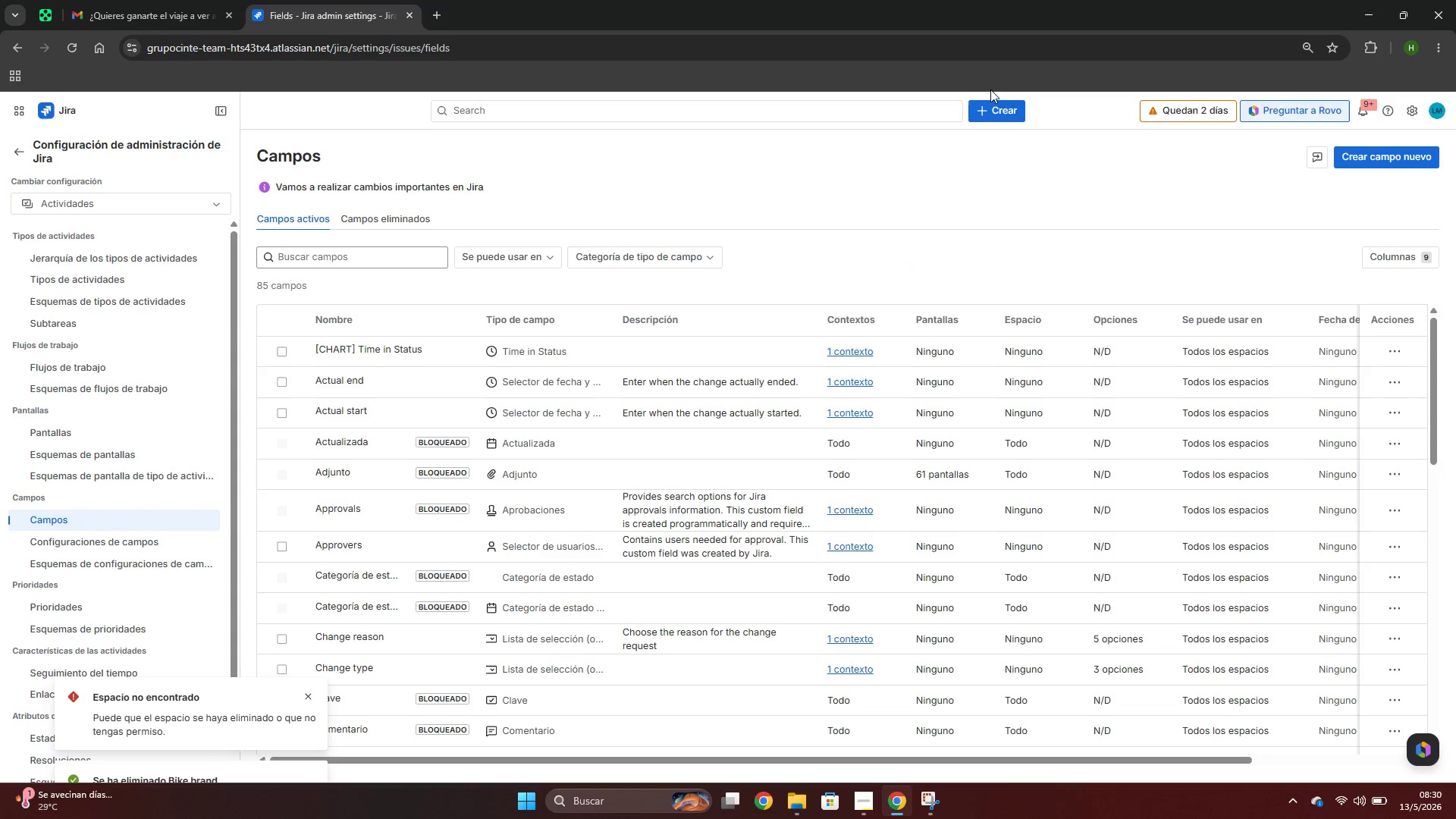 
wait(5.88)
 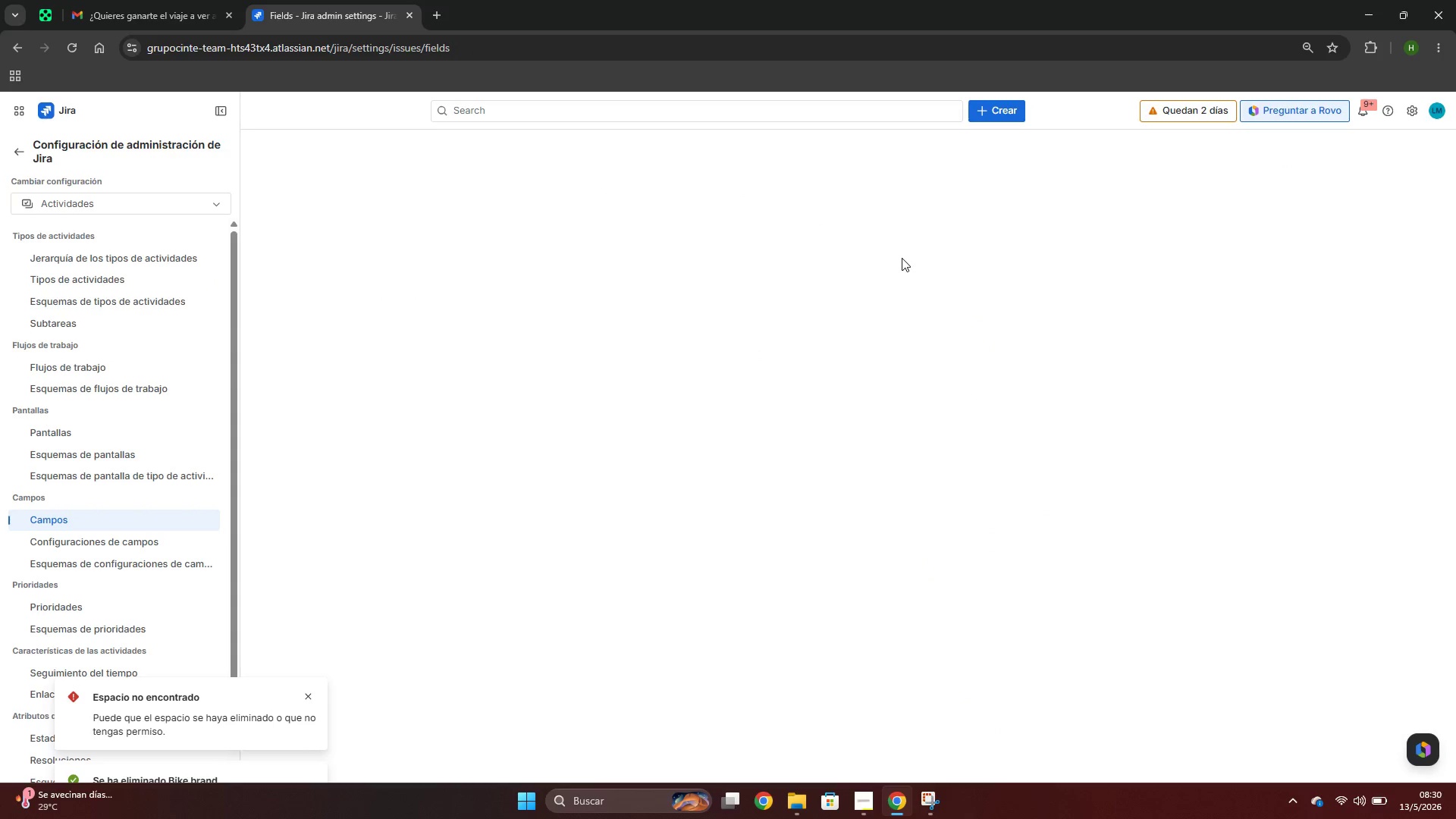 
double_click([1367, 166])
 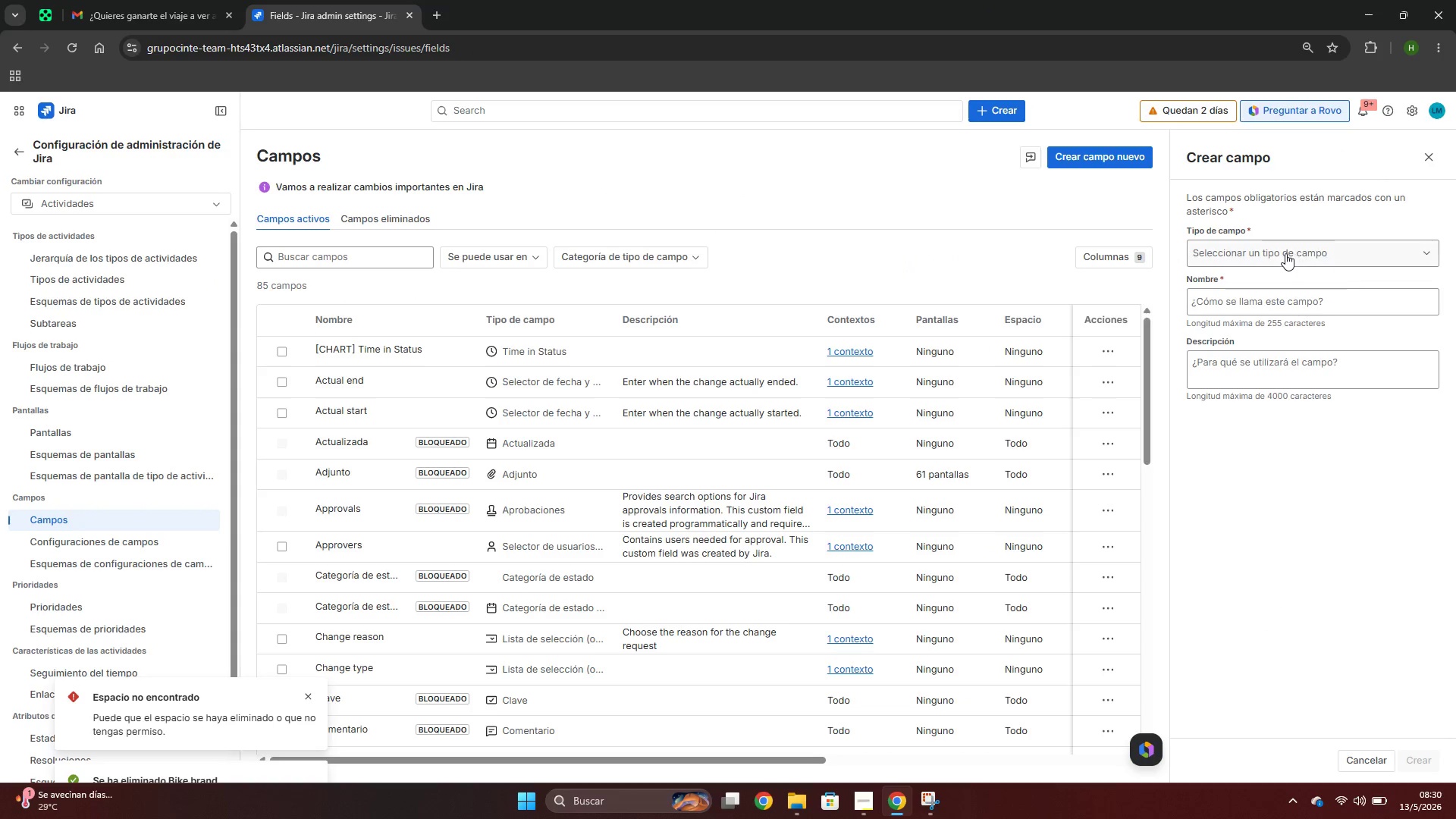 
left_click([1285, 253])
 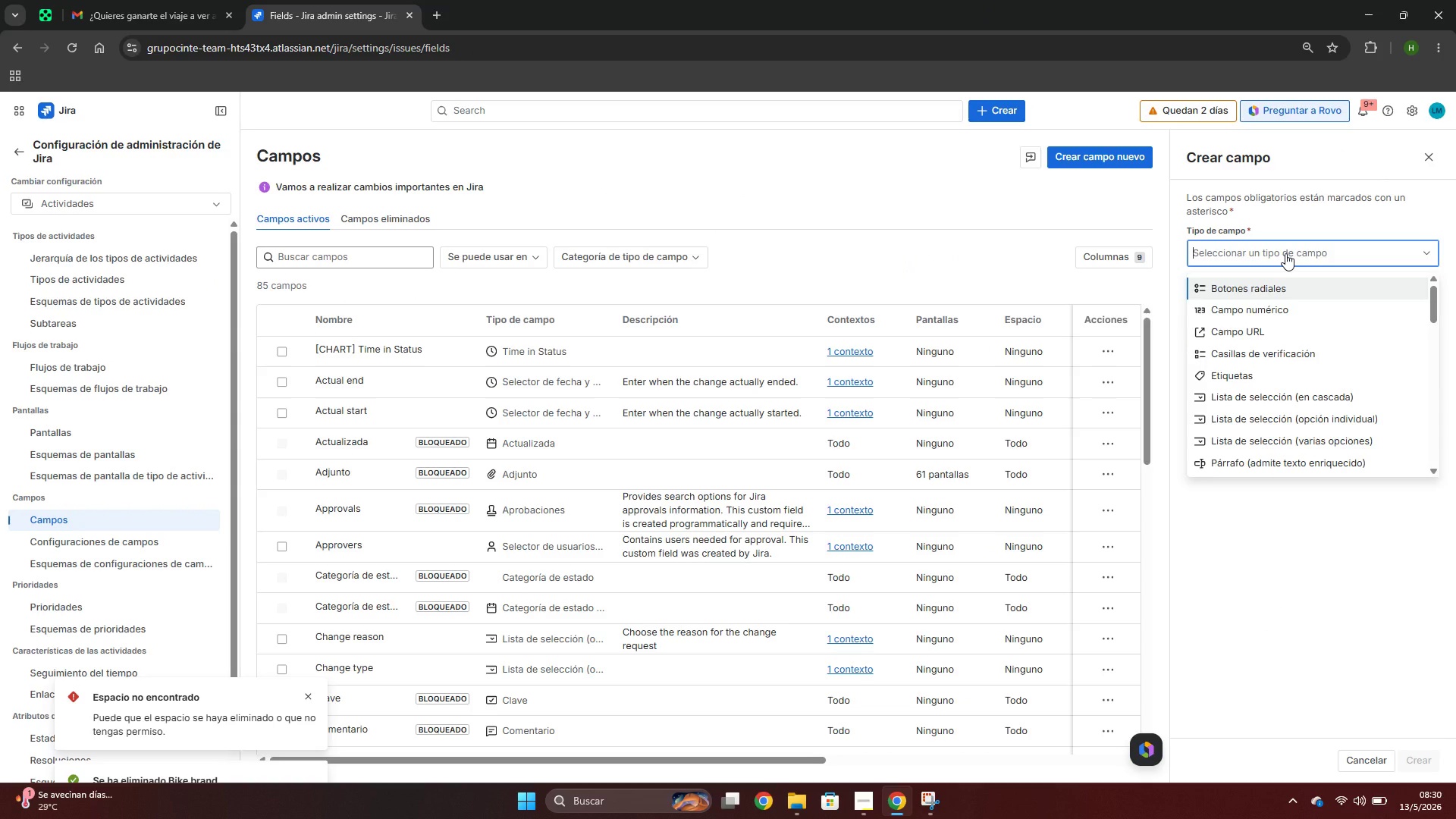 
type(sle)
key(Backspace)
key(Backspace)
key(Backspace)
type(sele)
 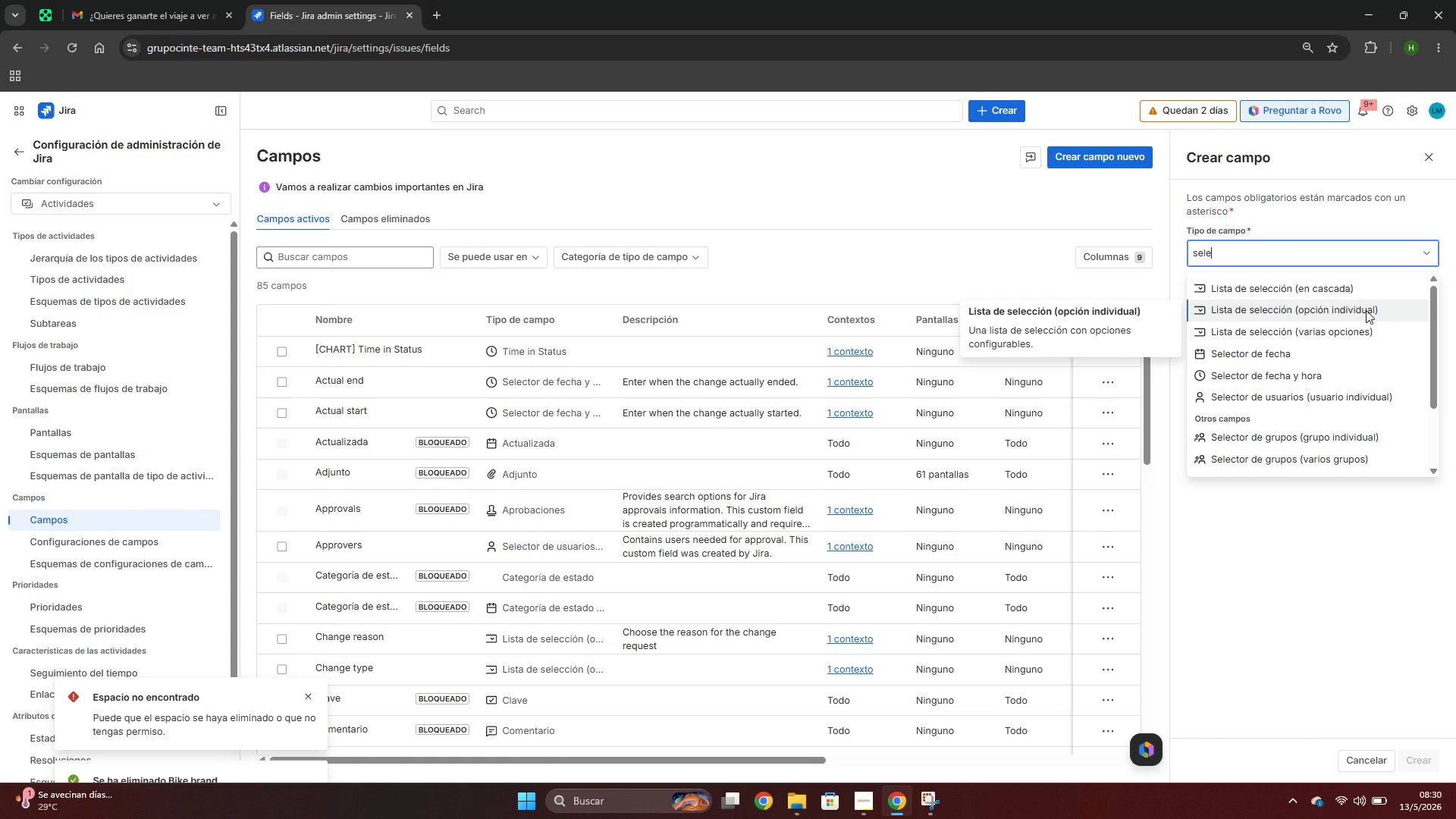 
left_click([1366, 310])
 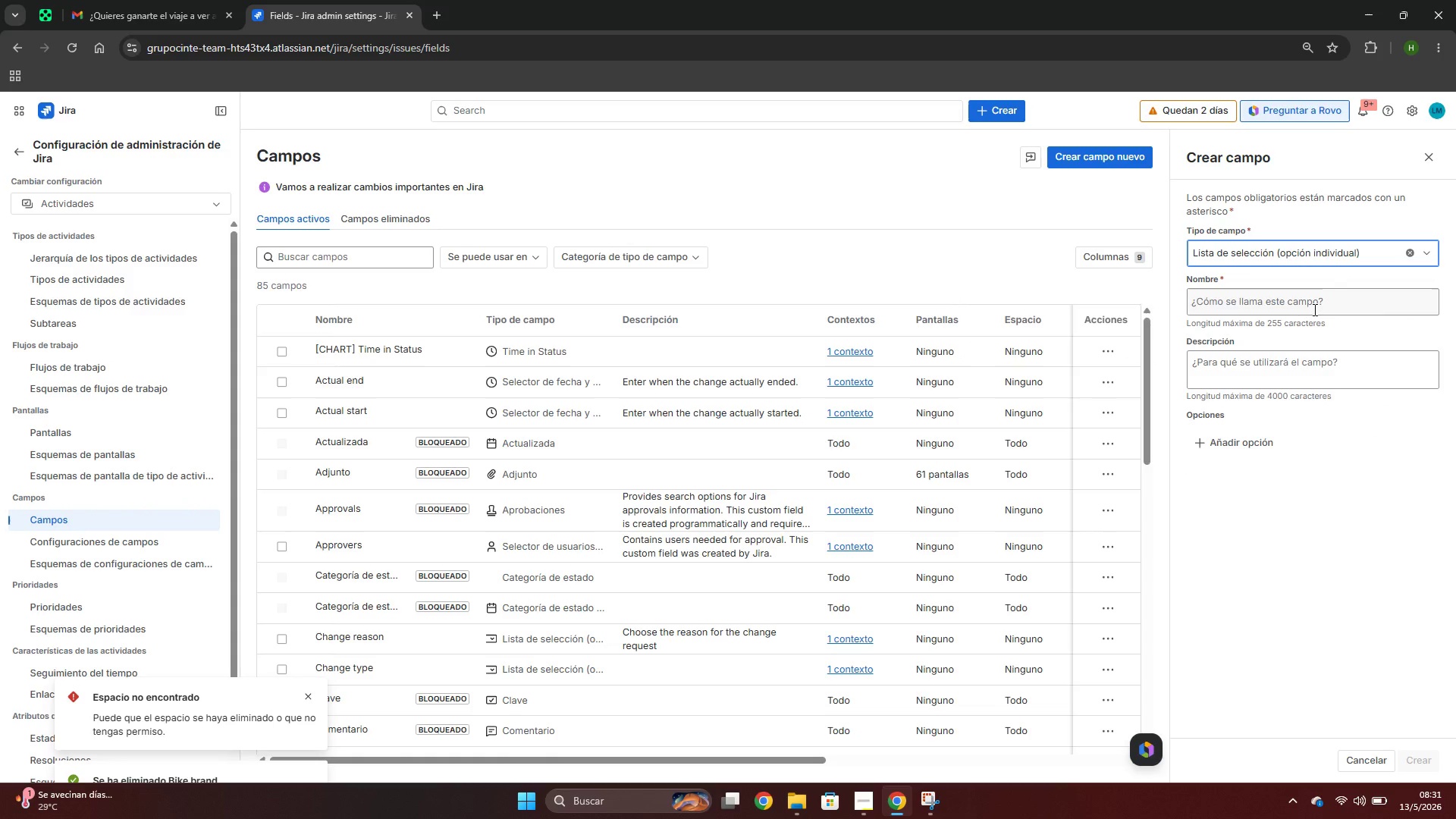 
left_click([1313, 309])
 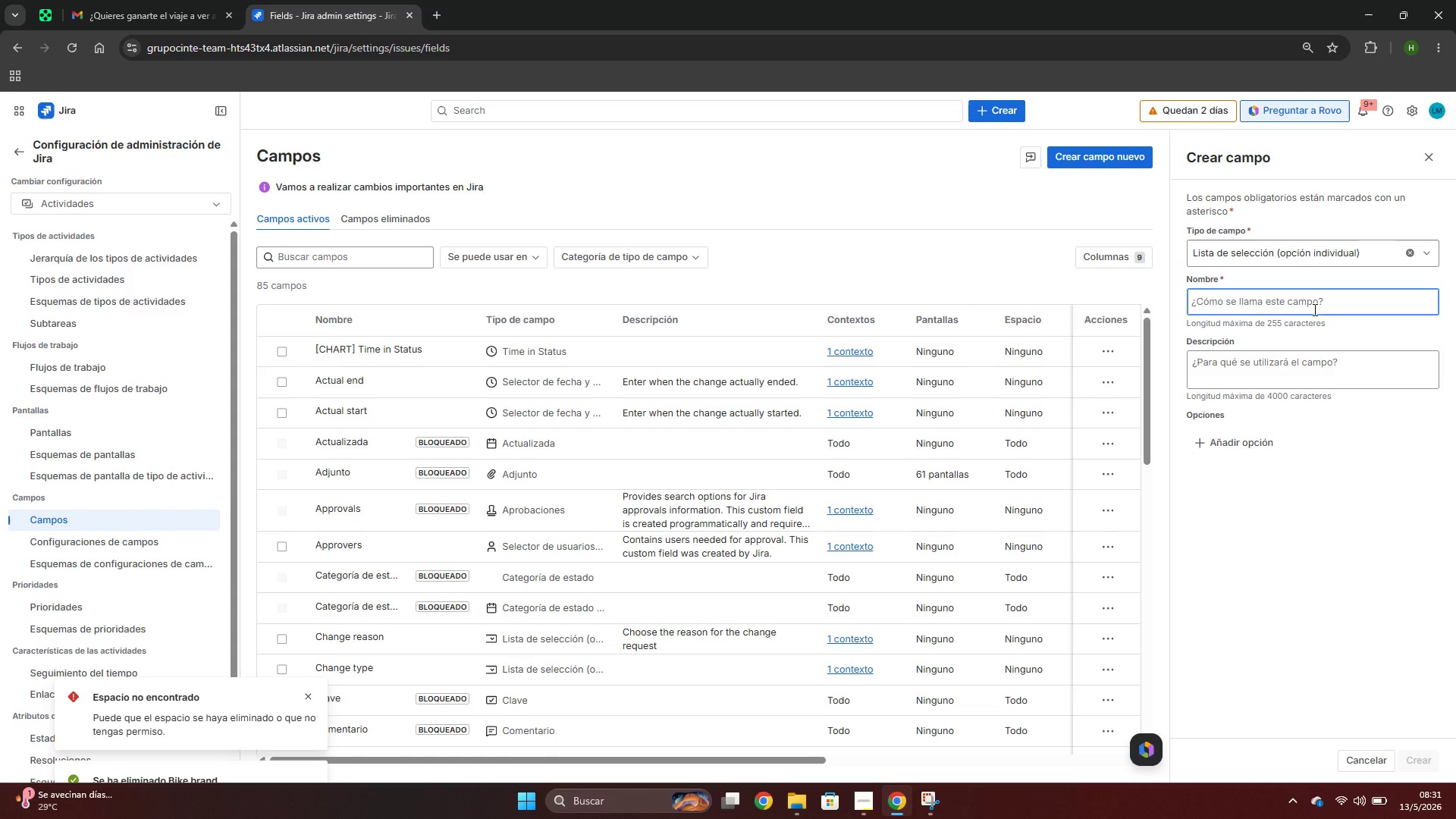 
type(Servcce)
key(Backspace)
key(Backspace)
key(Backspace)
type(ice Category )
 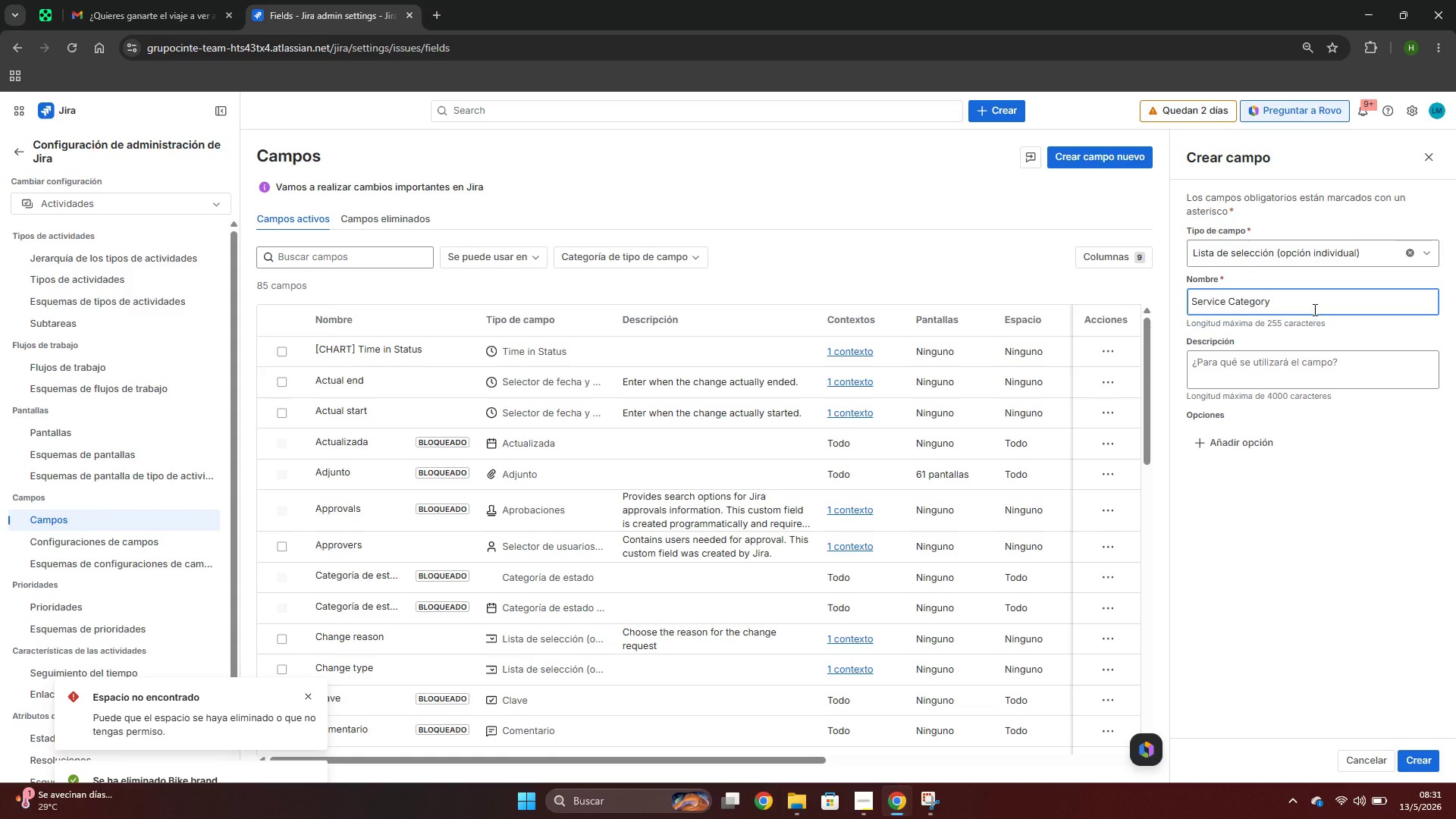 
wait(6.69)
 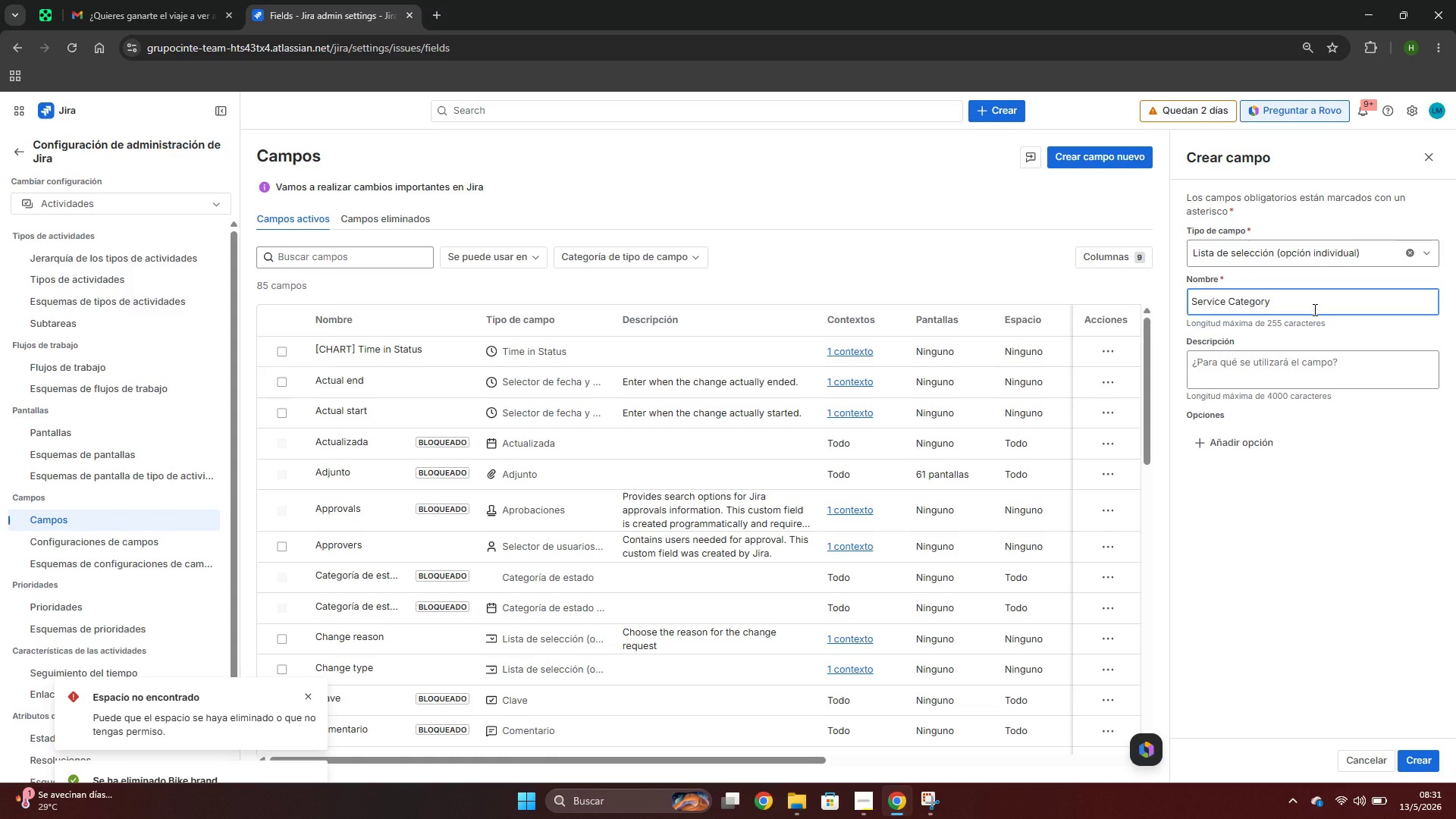 
left_click_drag(start_coordinate=[1286, 303], to_coordinate=[1140, 300])
 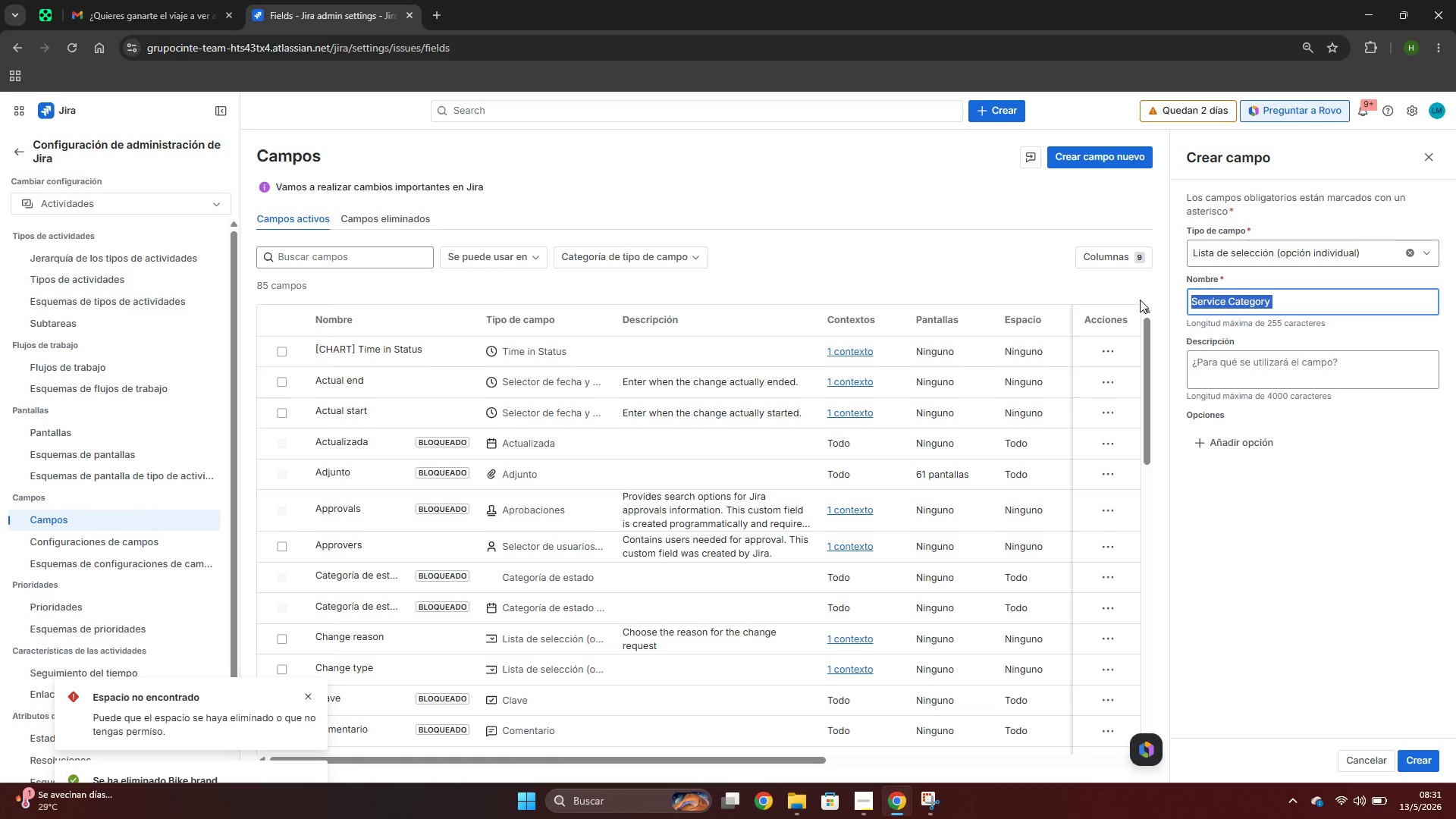 
key(Control+C)
 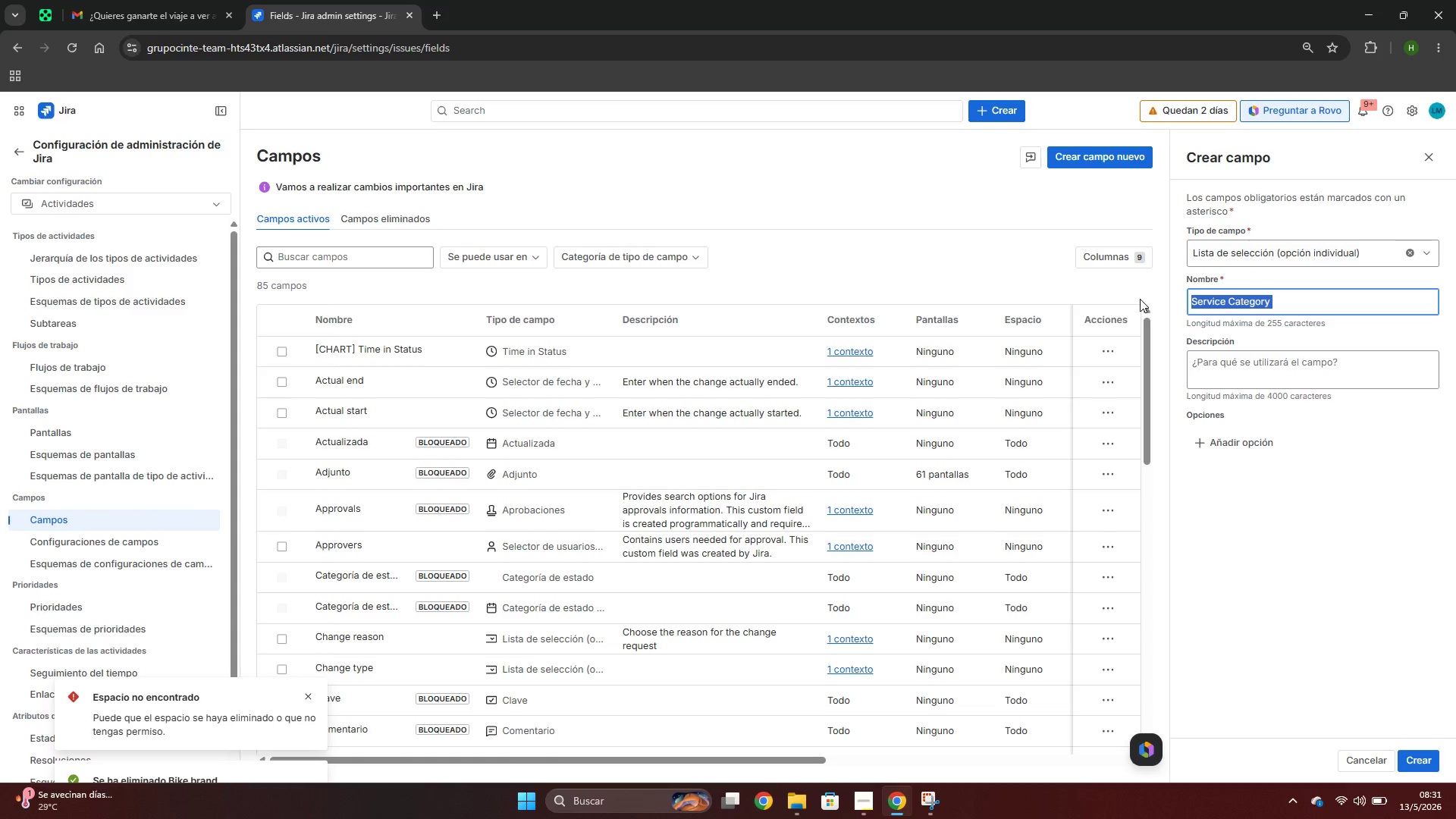 
key(Control+C)
 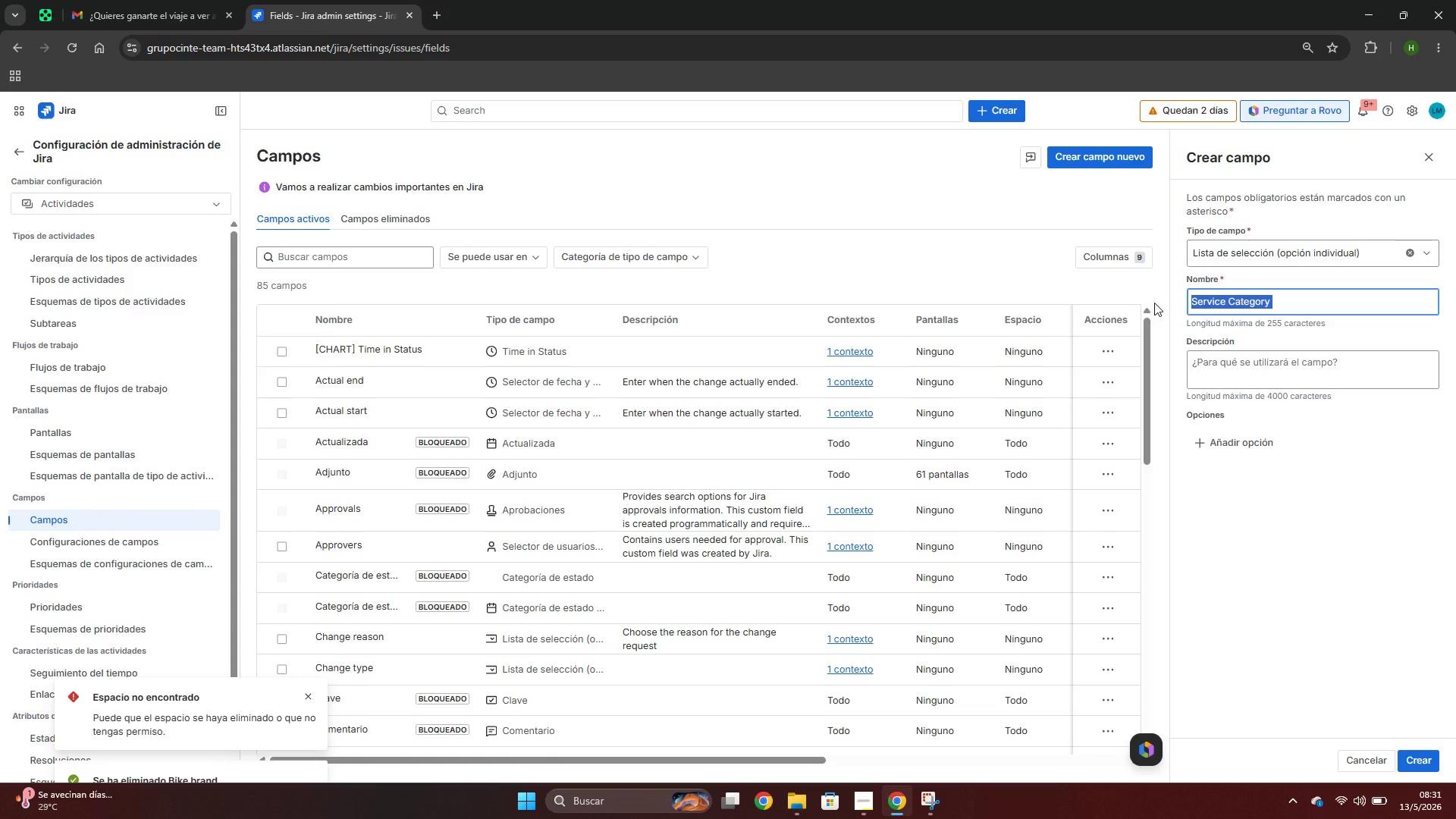 
key(Control+C)
 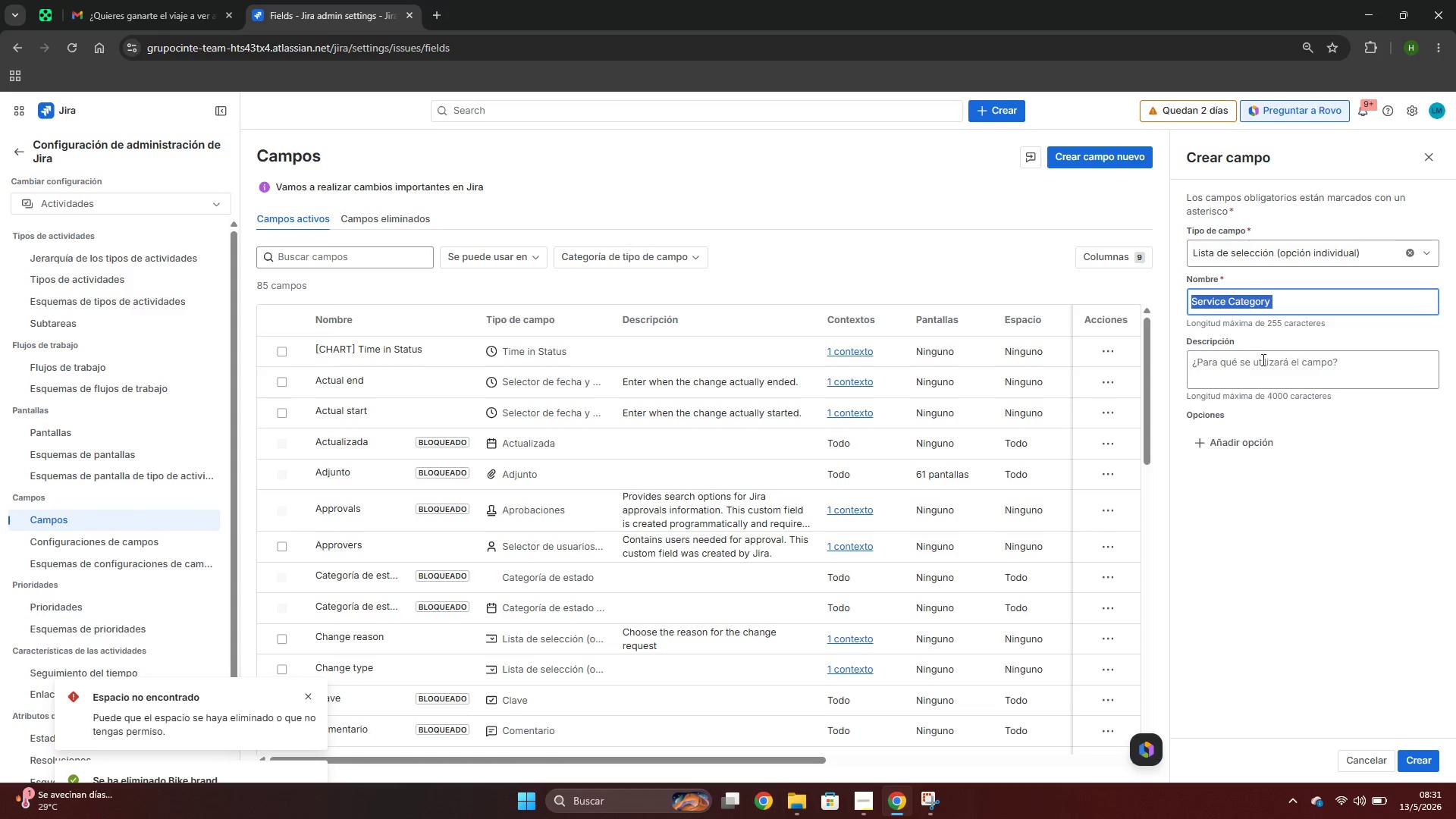 
left_click([1265, 363])
 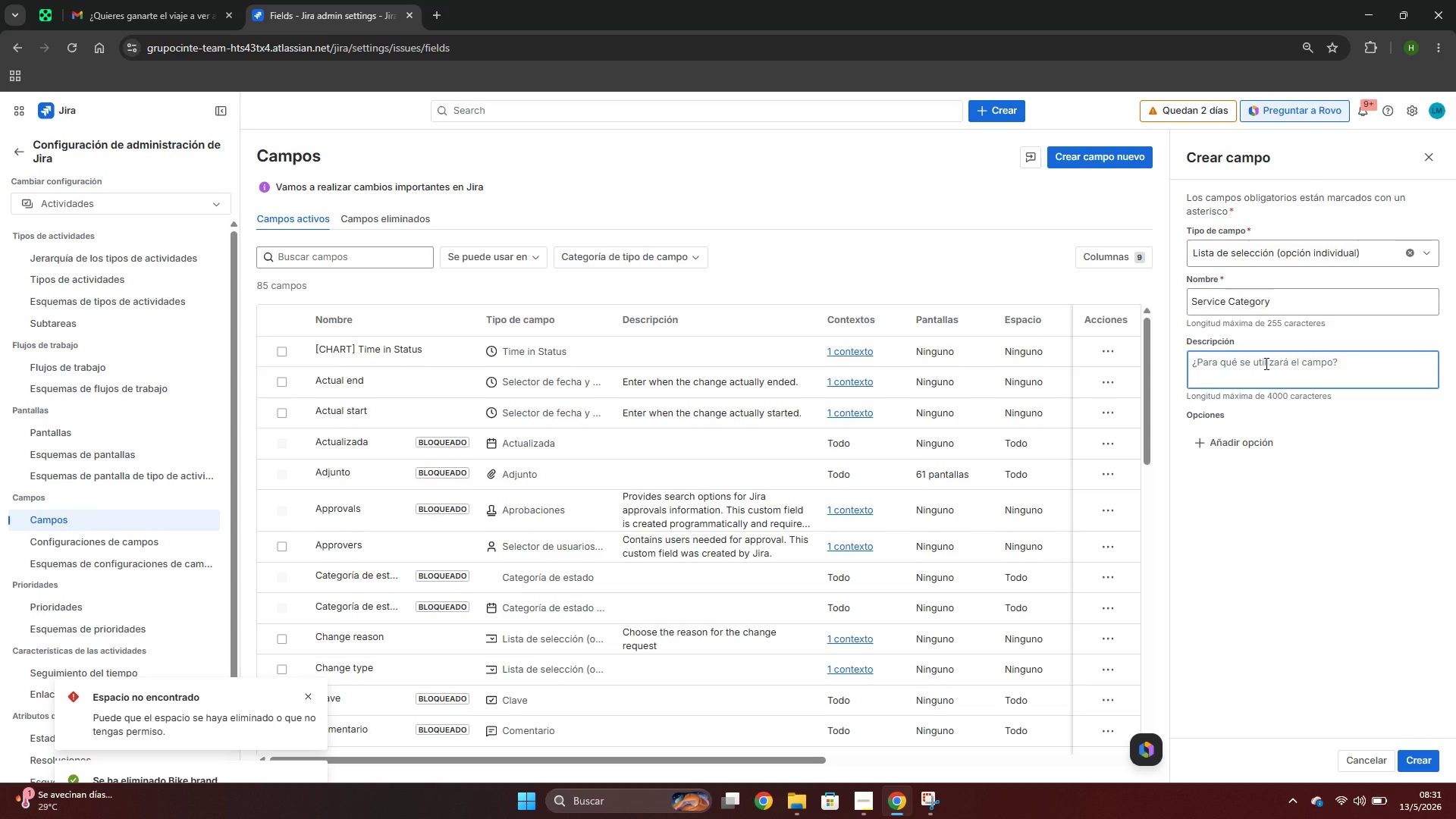 
wait(34.42)
 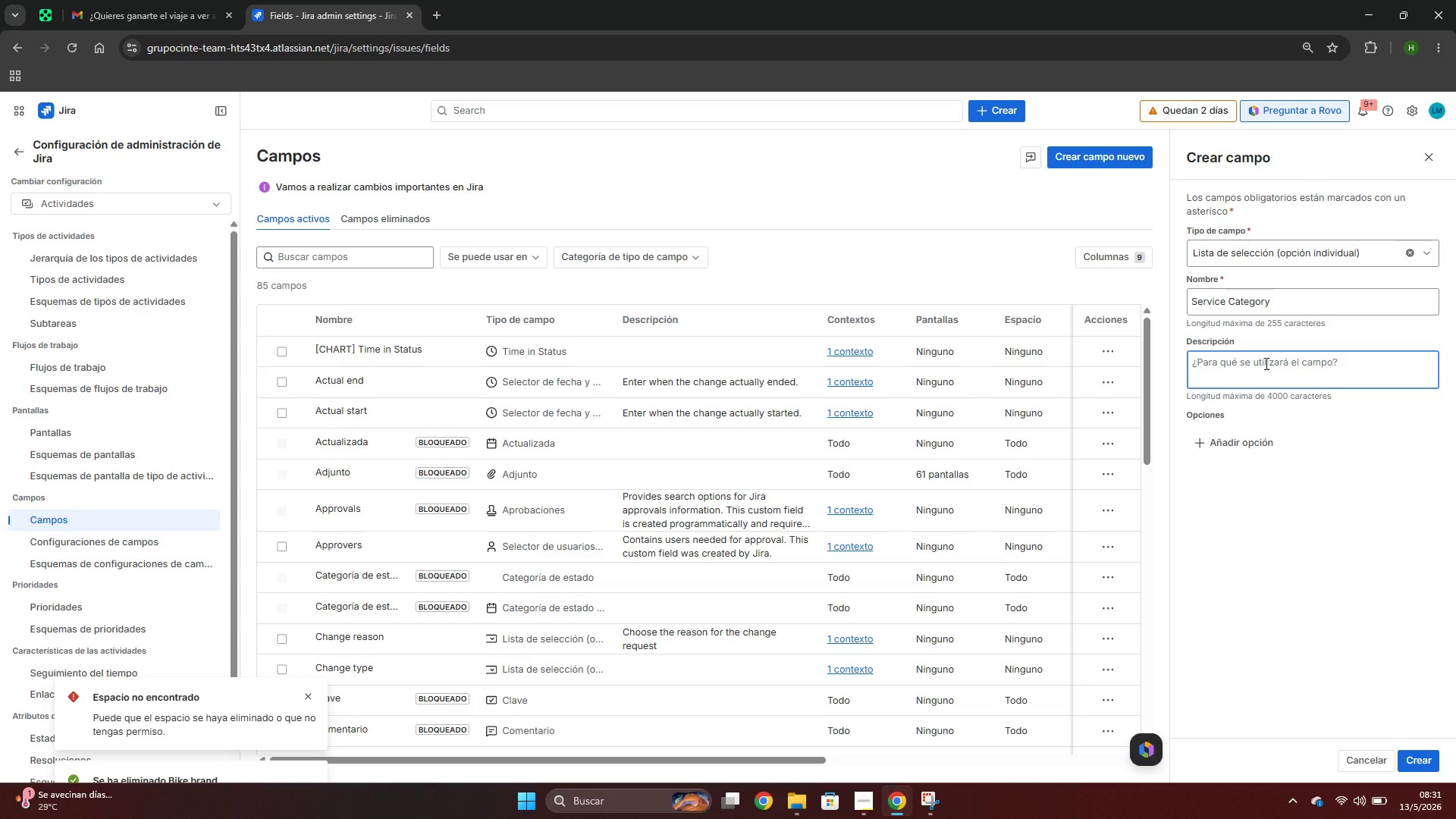 
type(Type of maintenance)
 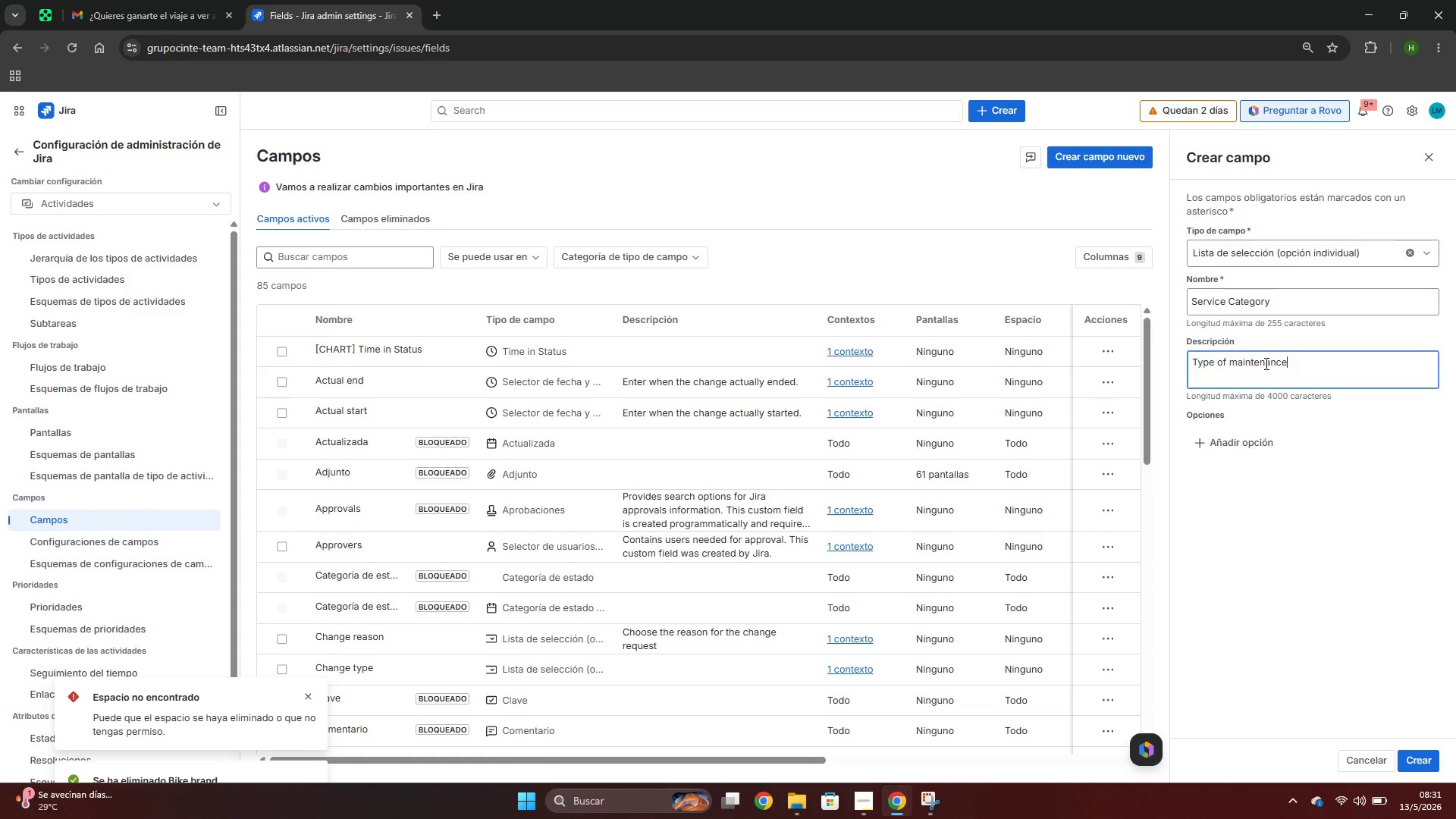 
type( servie)
key(Backspace)
type(ce requestr)
key(Backspace)
key(Backspace)
type(t)
 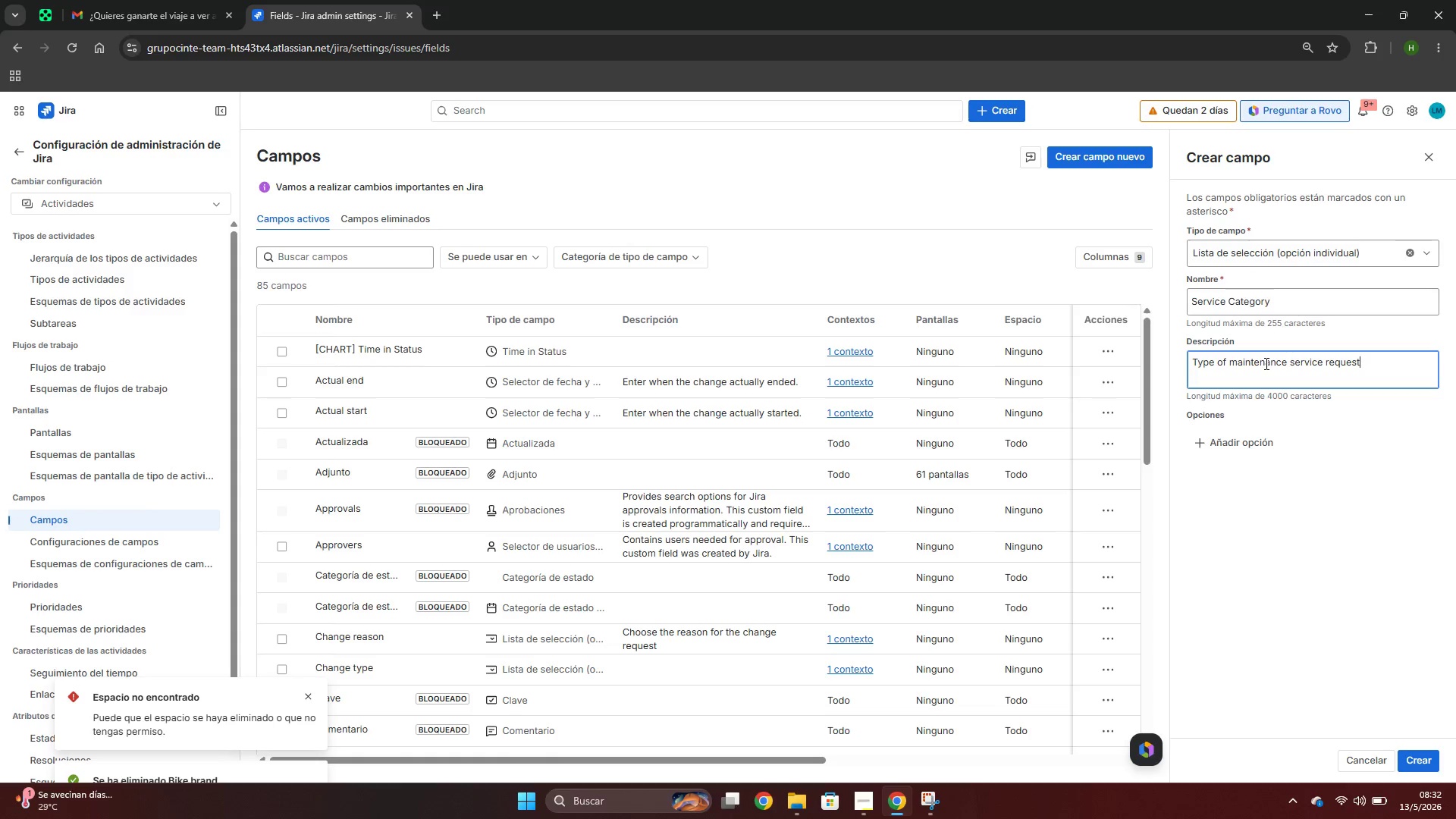 
key(Backspace)
type(ted by the field technician.)
 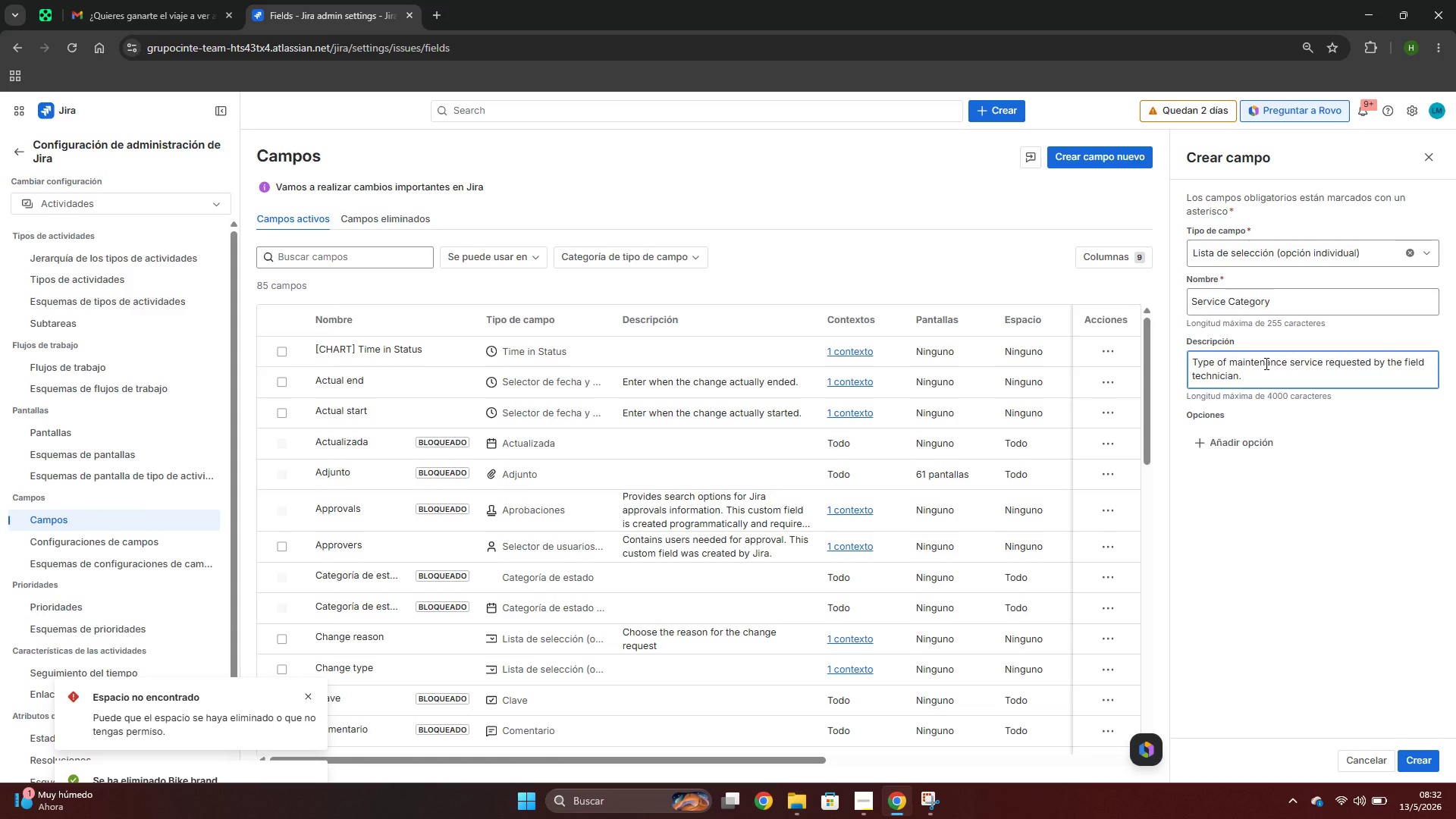 
wait(22.73)
 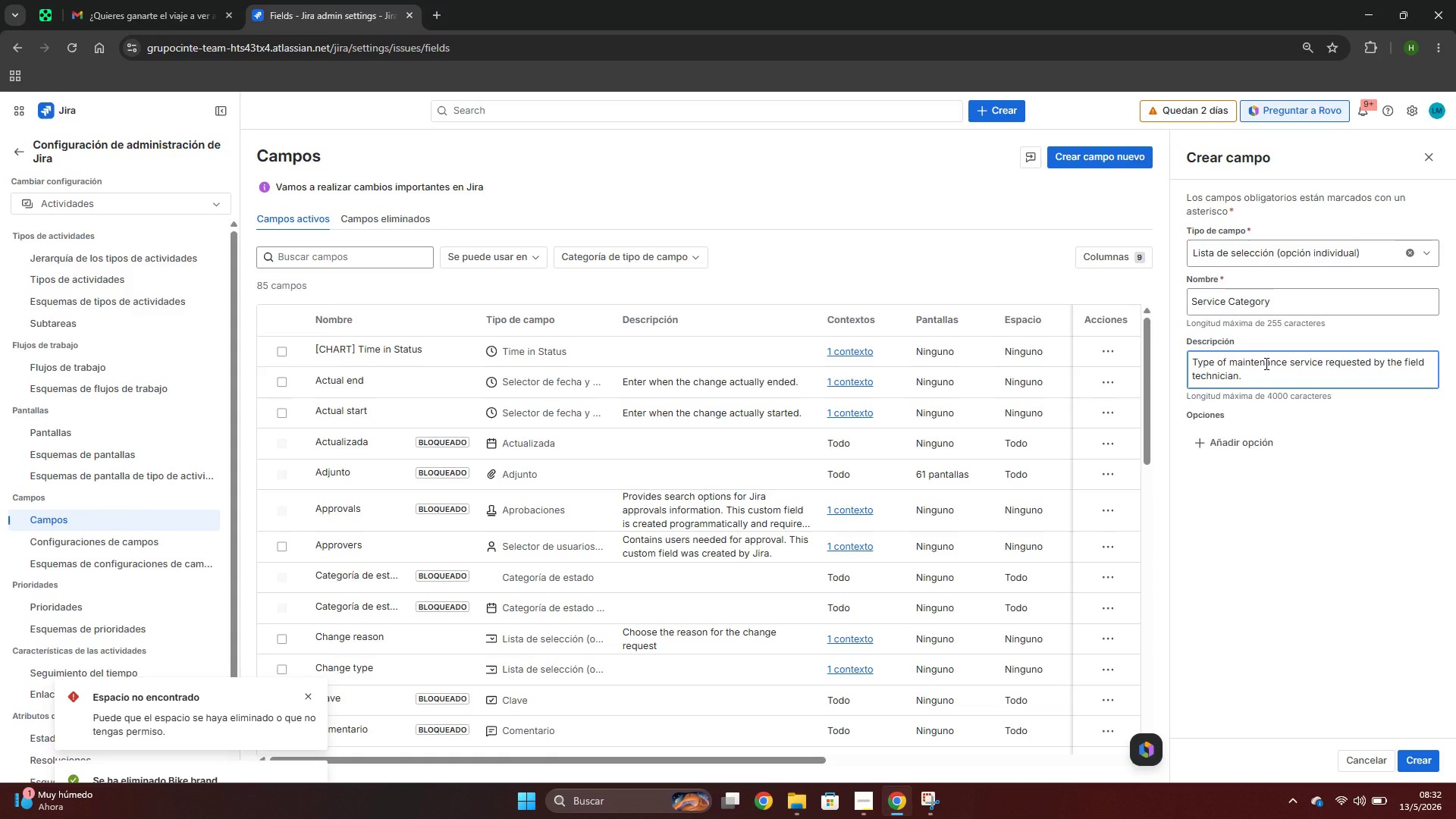 
left_click_drag(start_coordinate=[1274, 302], to_coordinate=[1122, 303])
 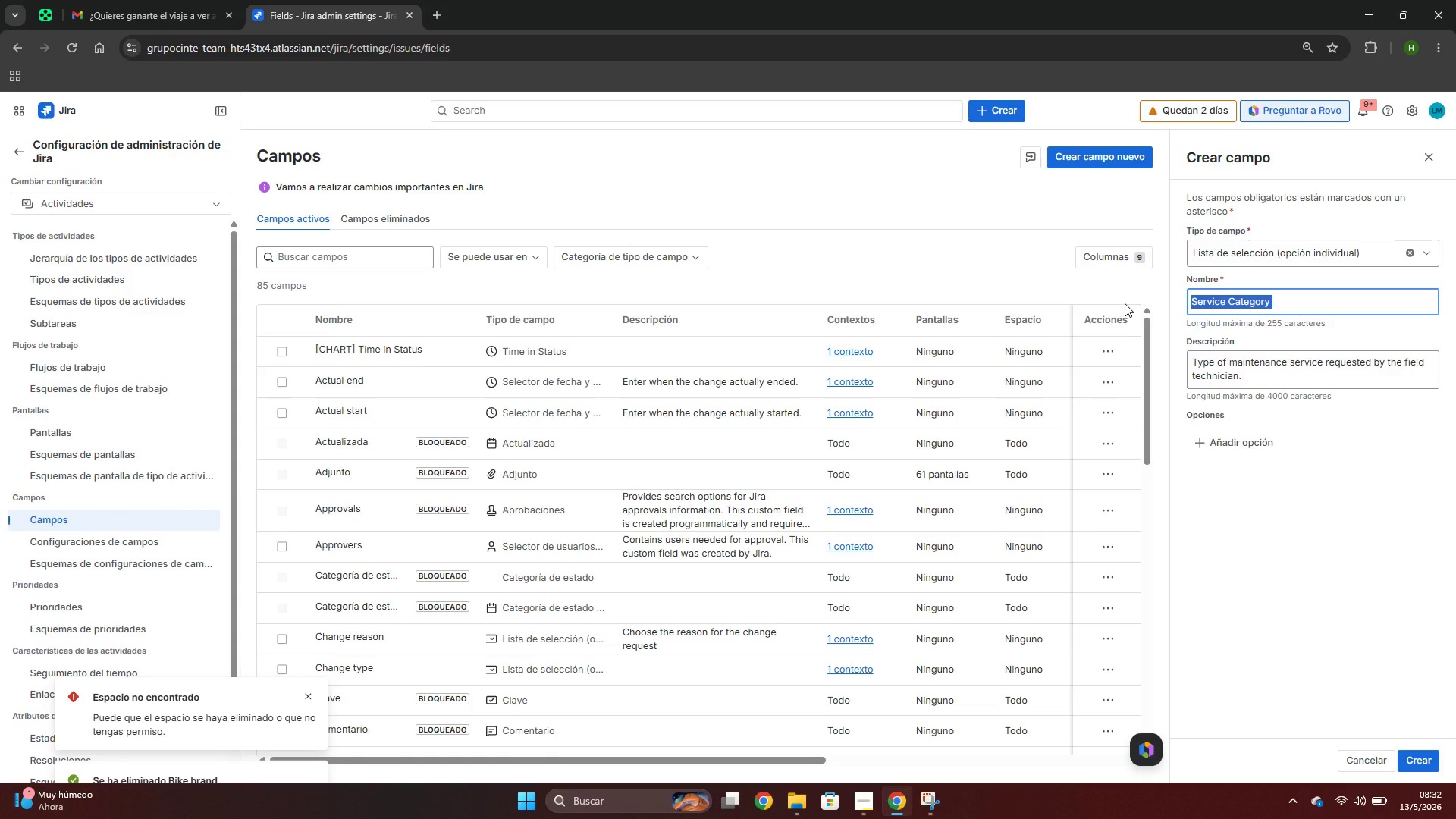 
key(Control+C)
 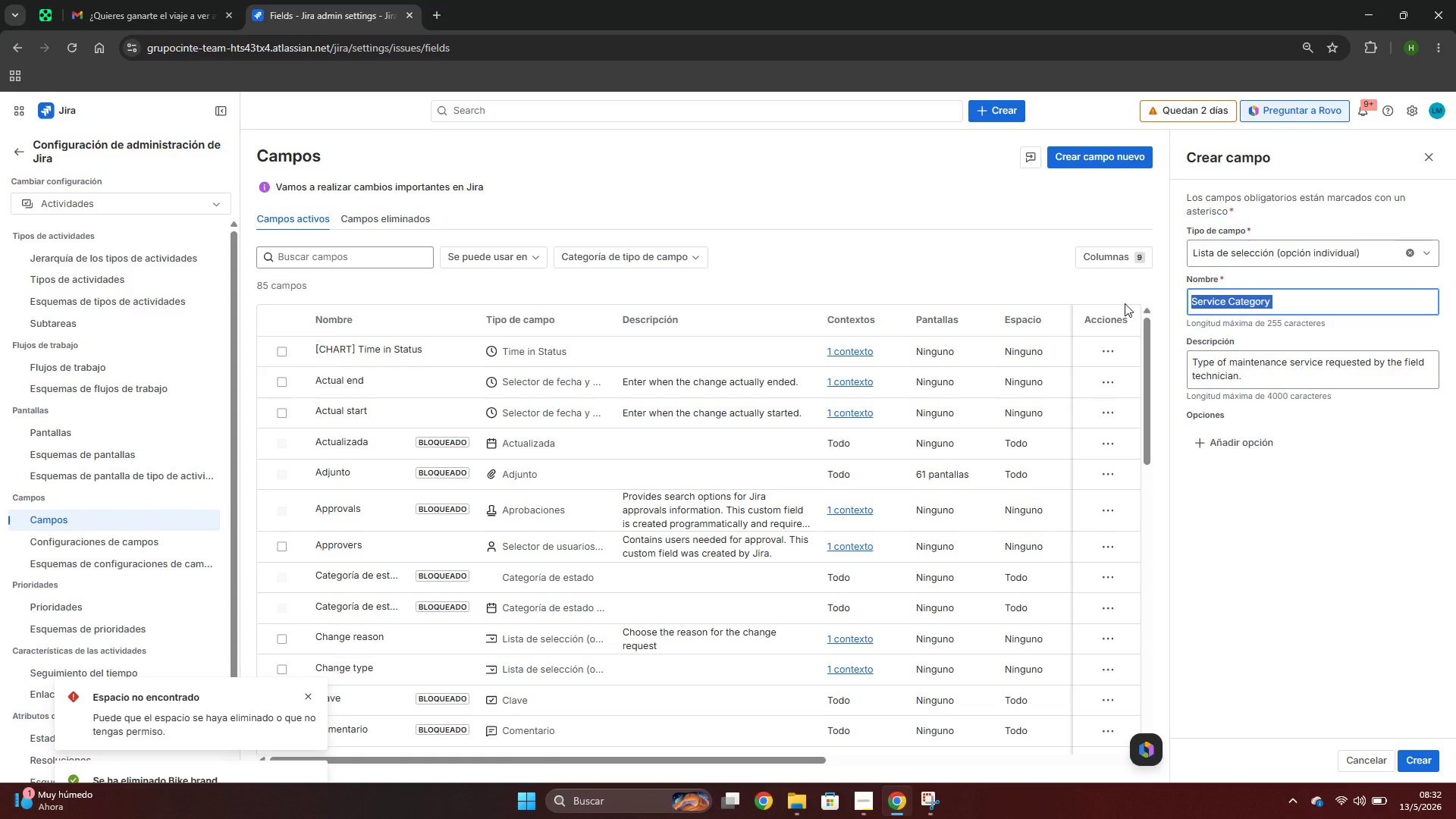 
key(Meta+Shift+ShiftLeft)
 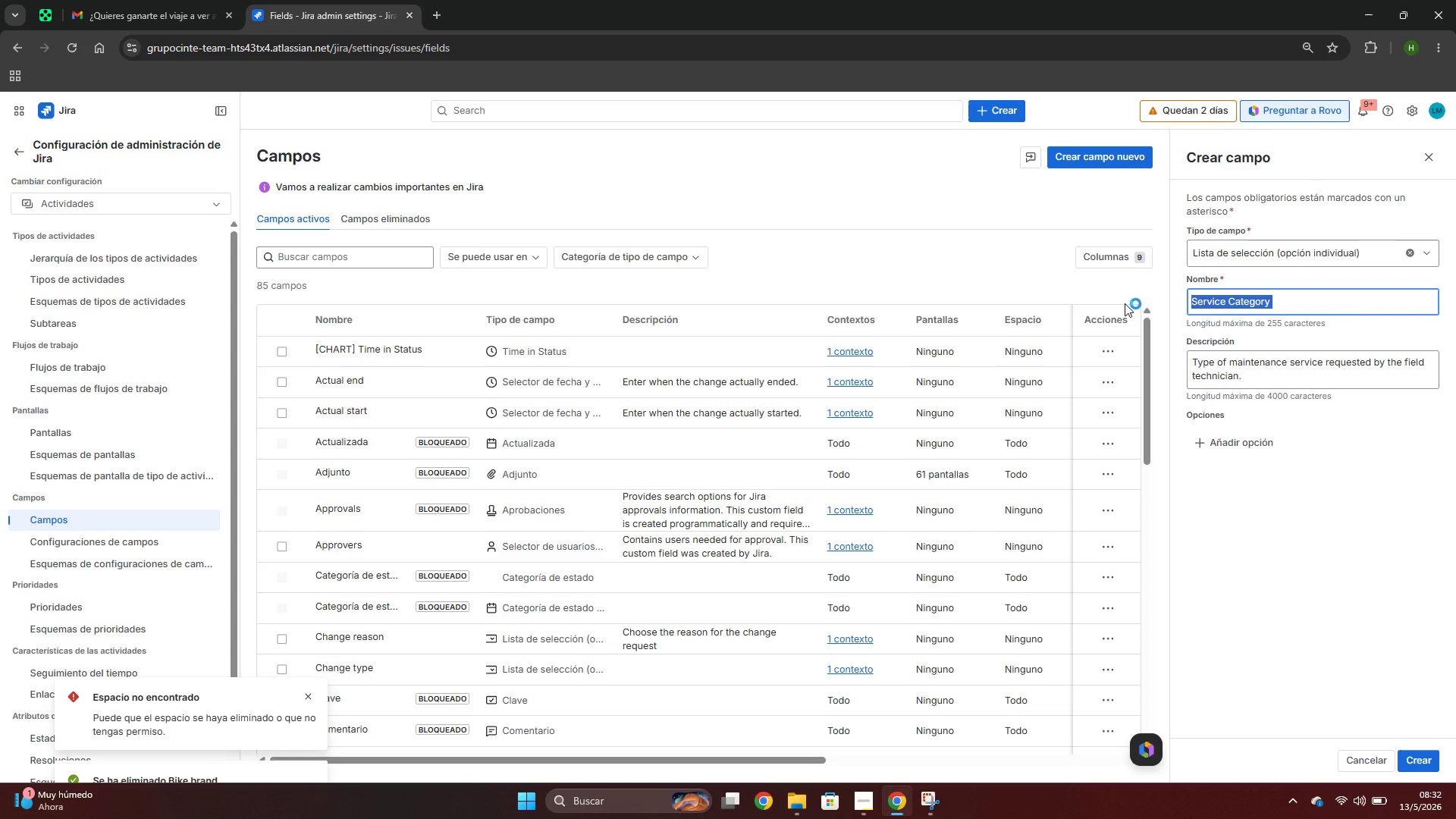 
key(Meta+Shift+S)
 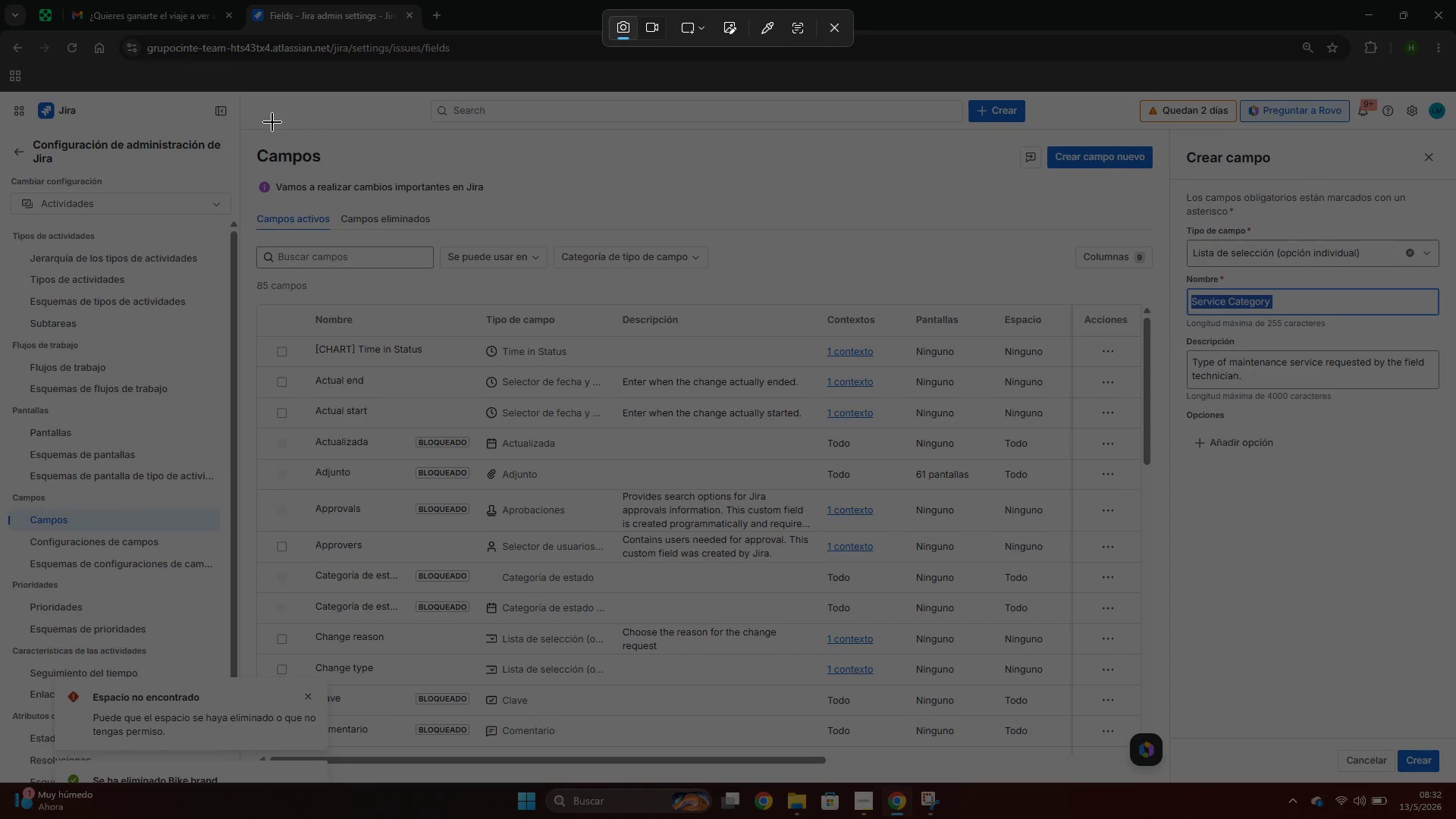 
left_click_drag(start_coordinate=[241, 88], to_coordinate=[1454, 777])
 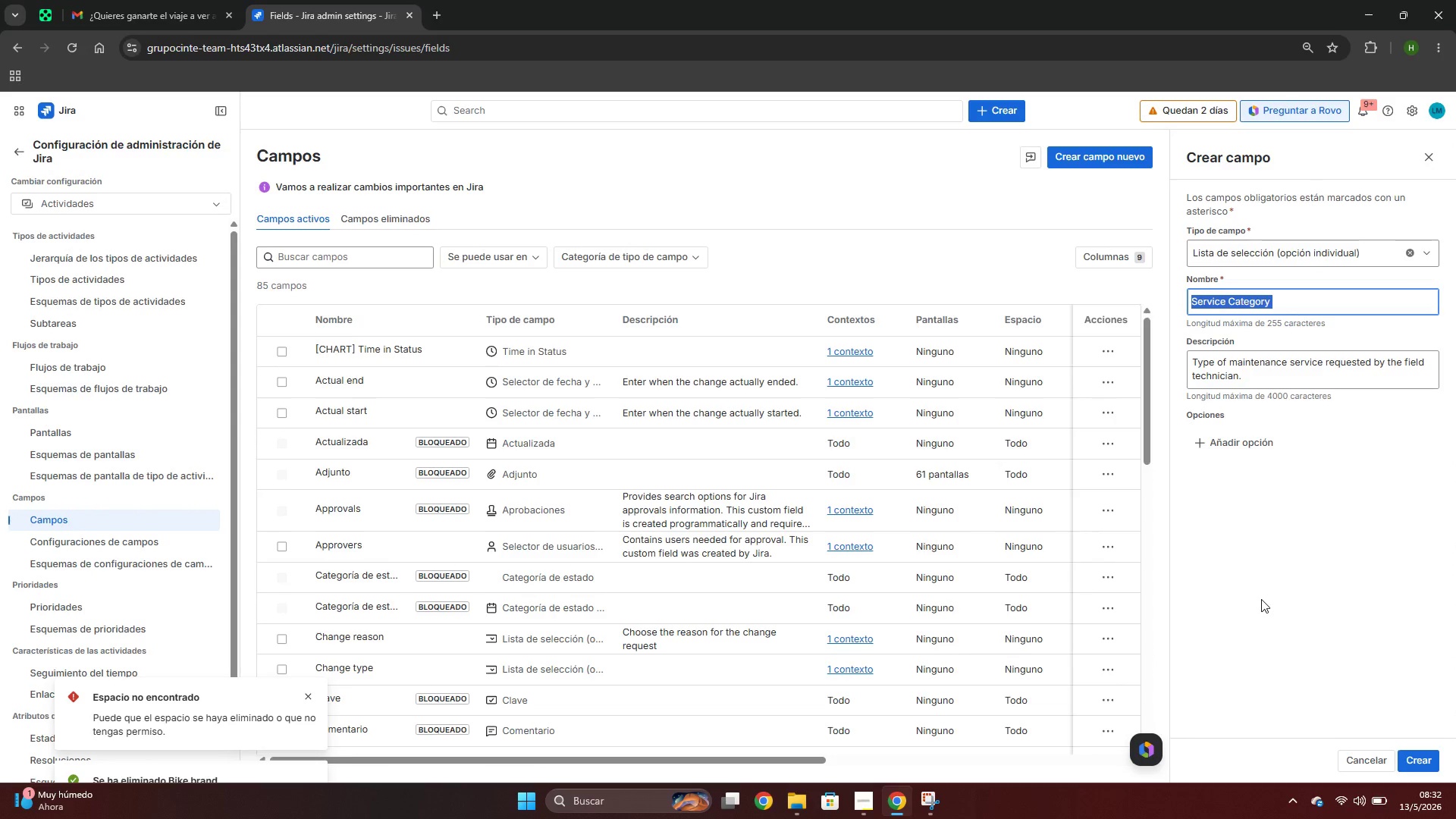 
left_click([1313, 654])
 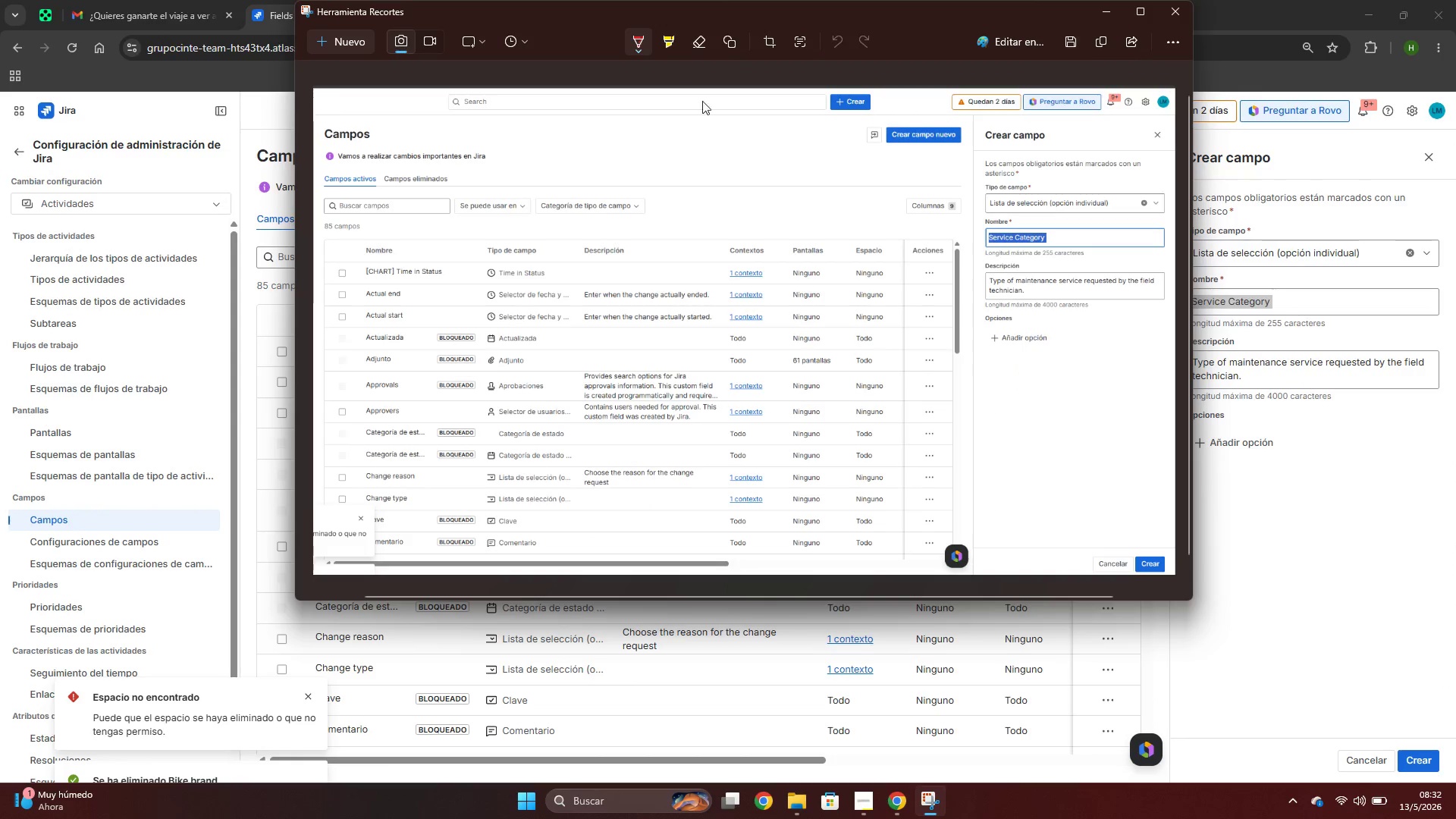 
left_click([725, 46])
 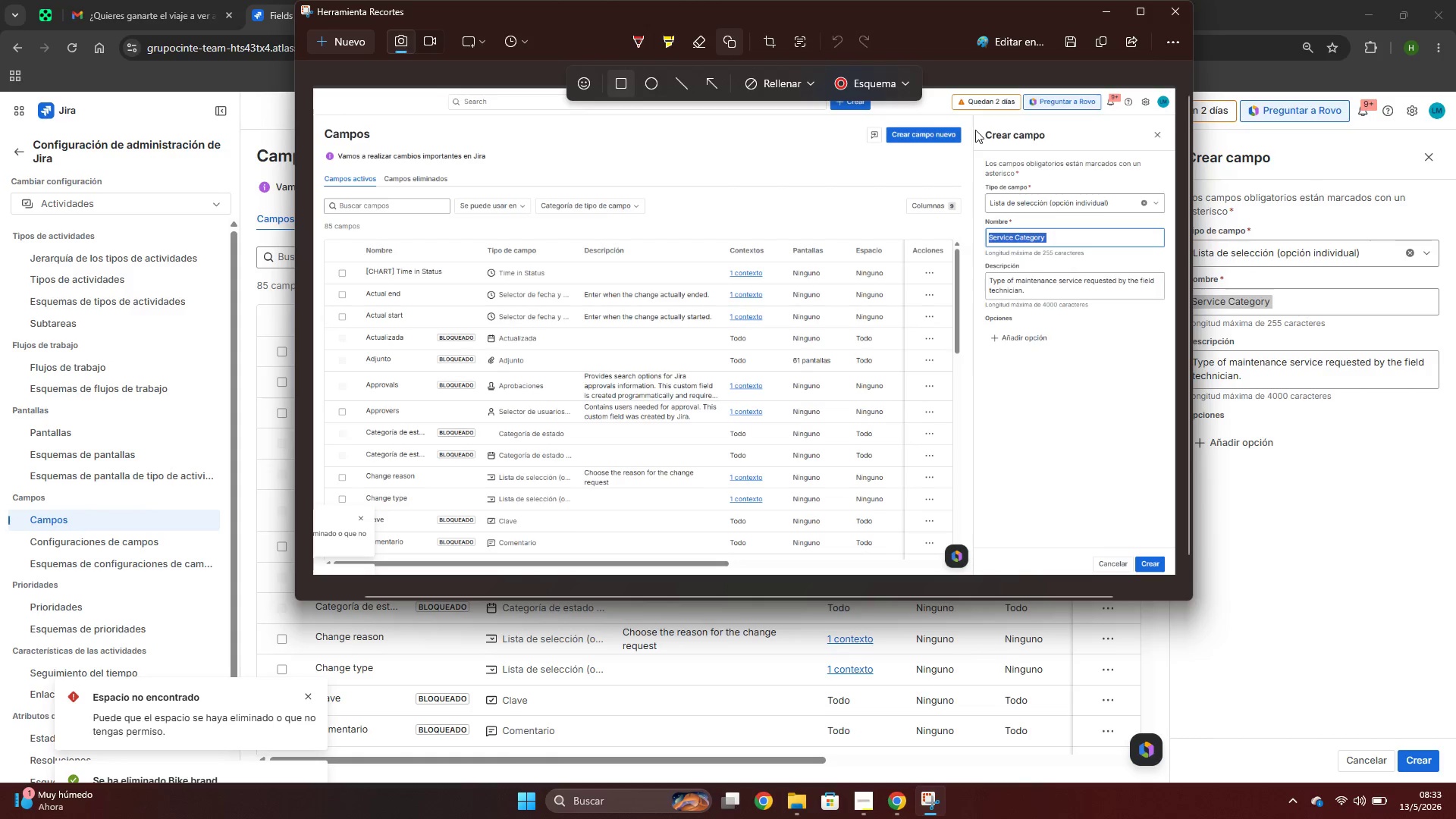 
left_click_drag(start_coordinate=[975, 124], to_coordinate=[1170, 405])
 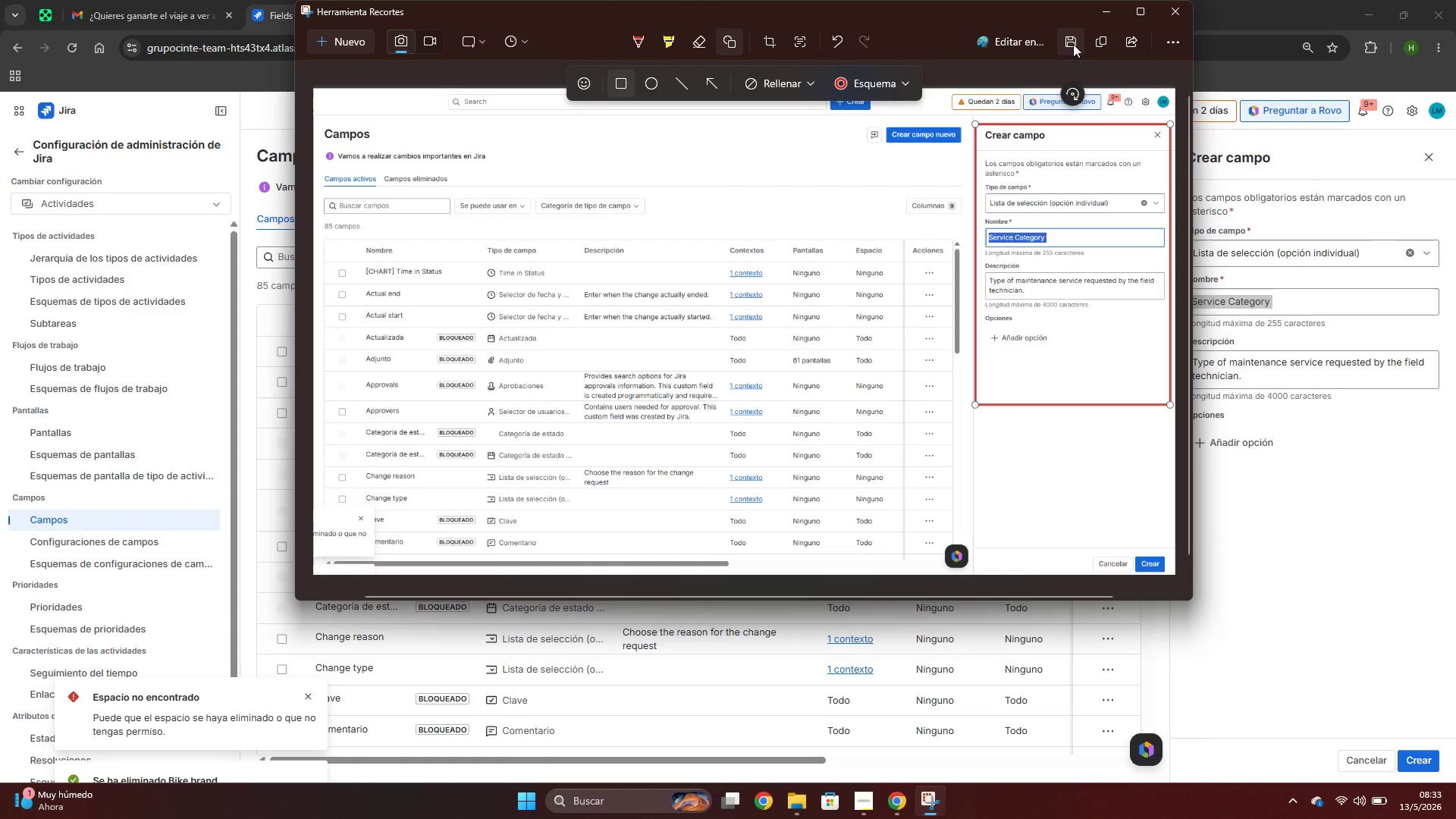 
left_click([1073, 44])
 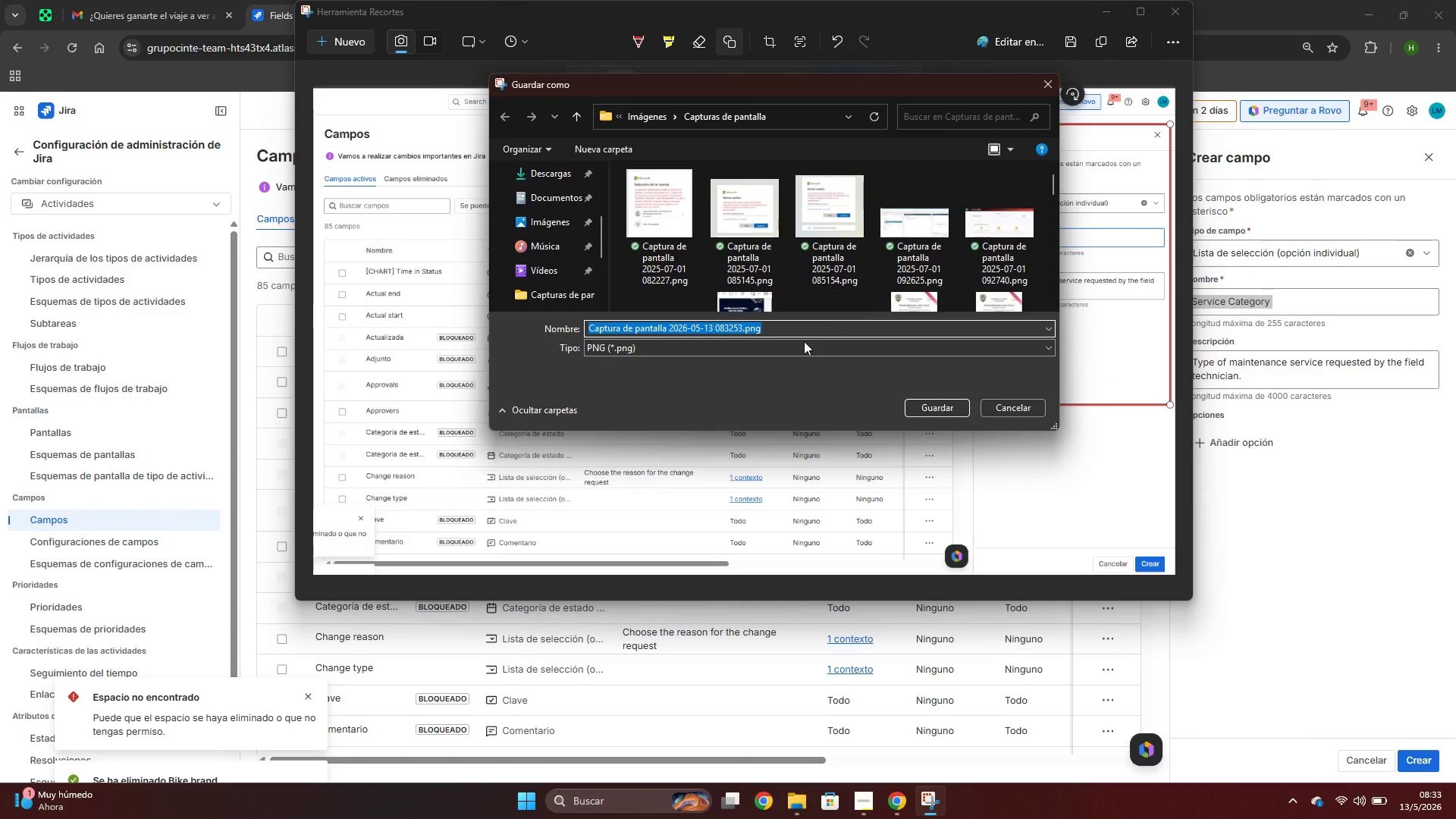 
scroll: coordinate [544, 191], scroll_direction: up, amount: 1.0
 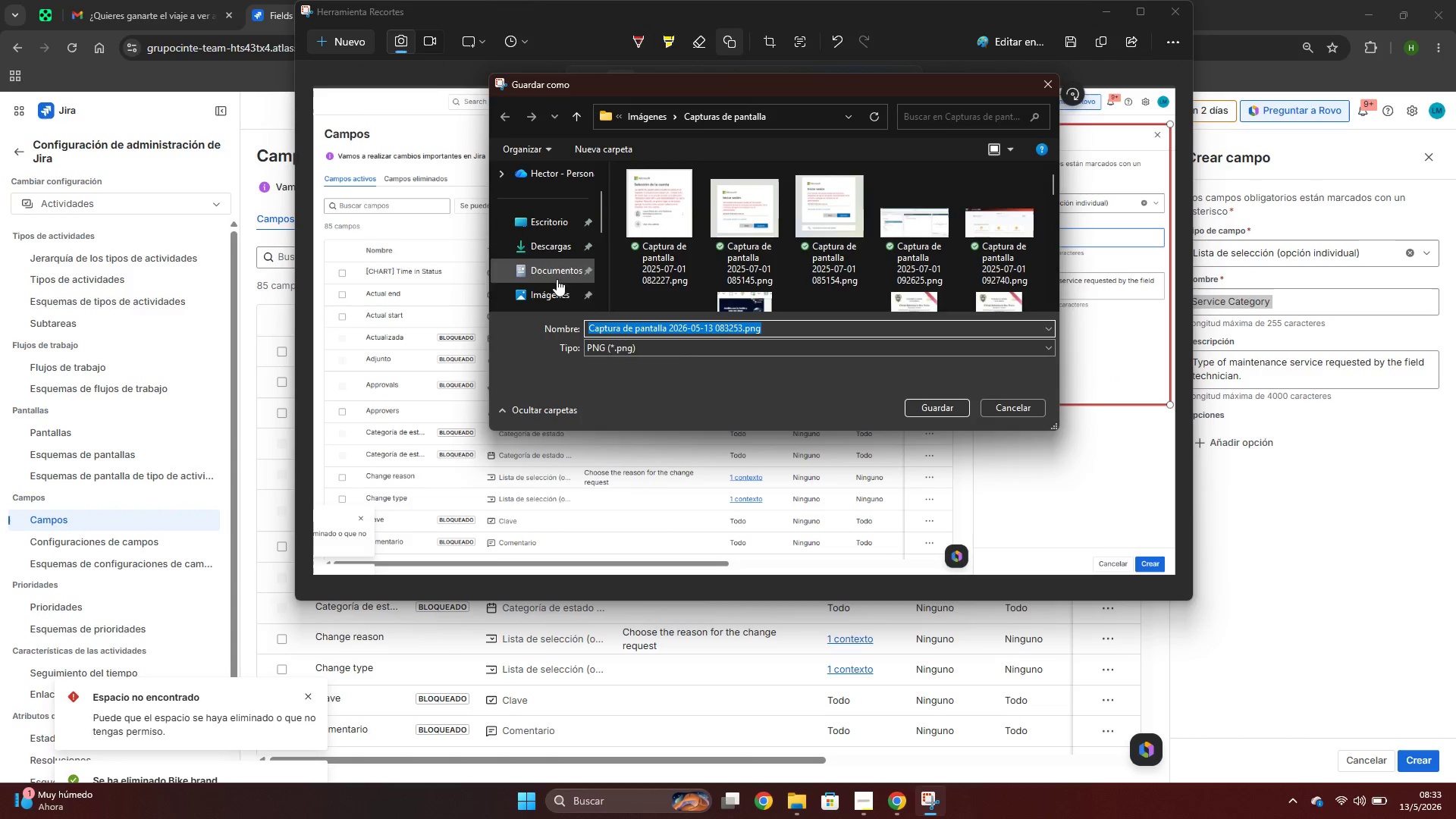 
left_click([554, 285])
 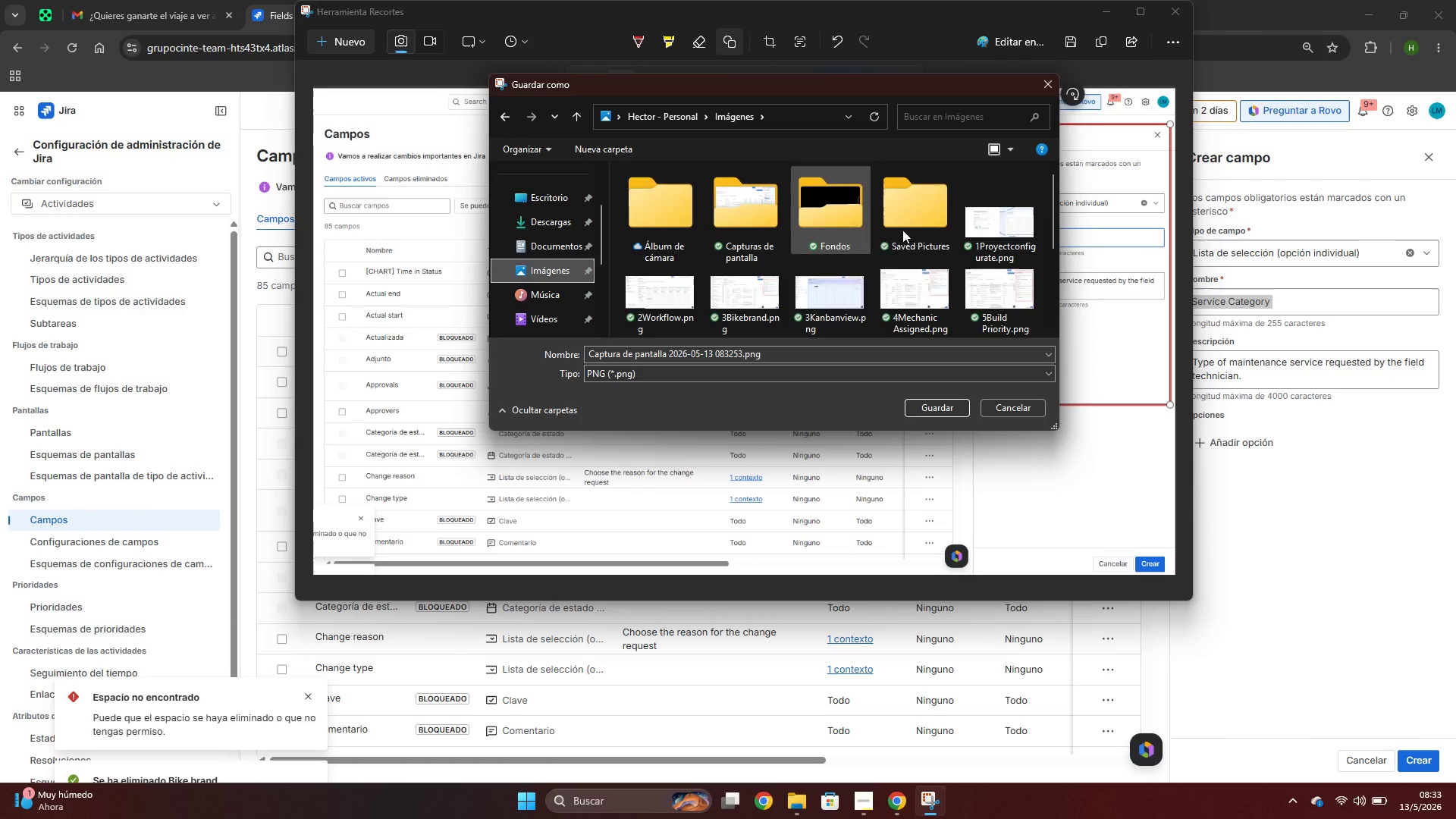 
scroll: coordinate [932, 231], scroll_direction: down, amount: 1.0
 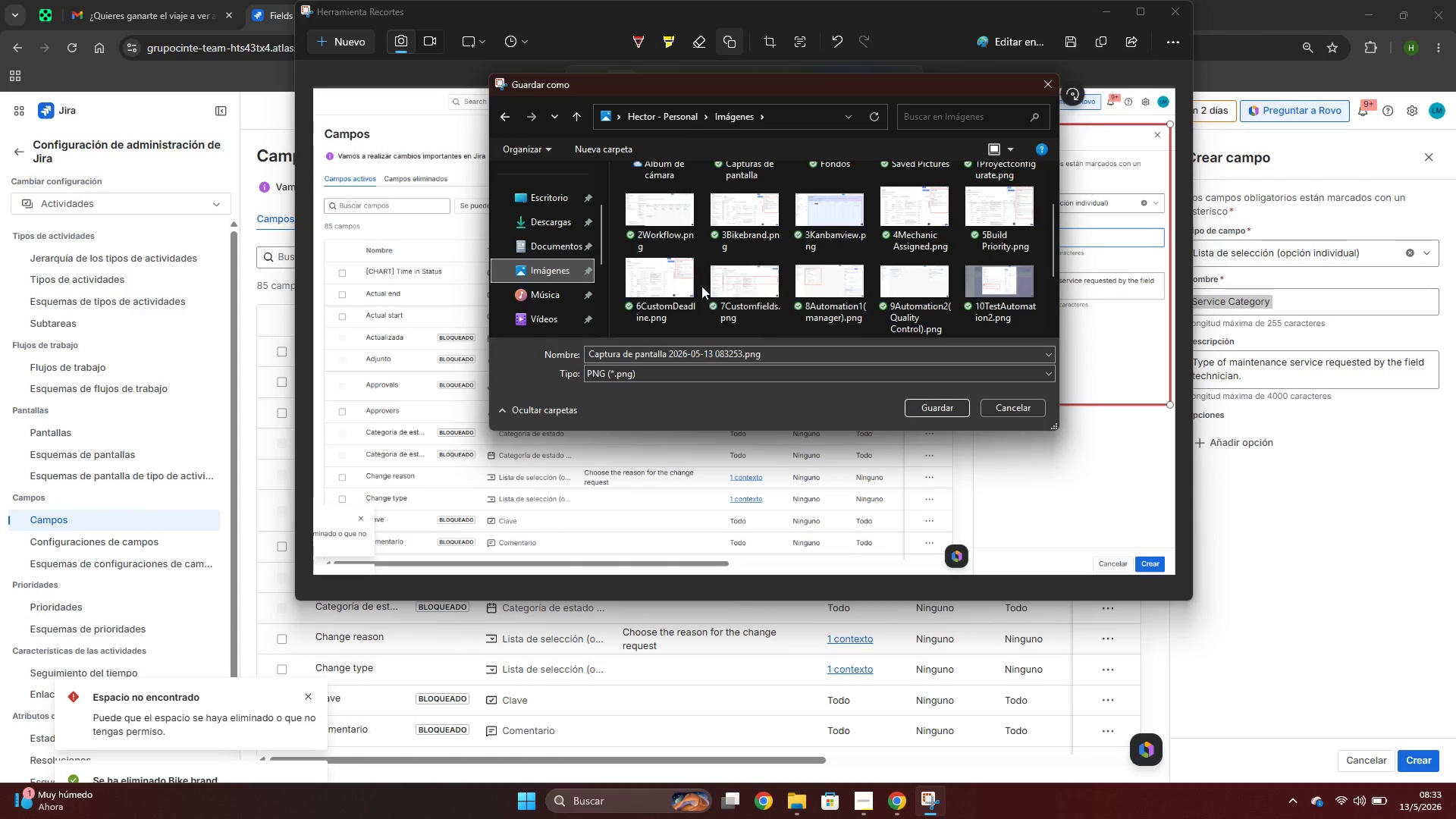 
scroll: coordinate [703, 284], scroll_direction: up, amount: 1.0
 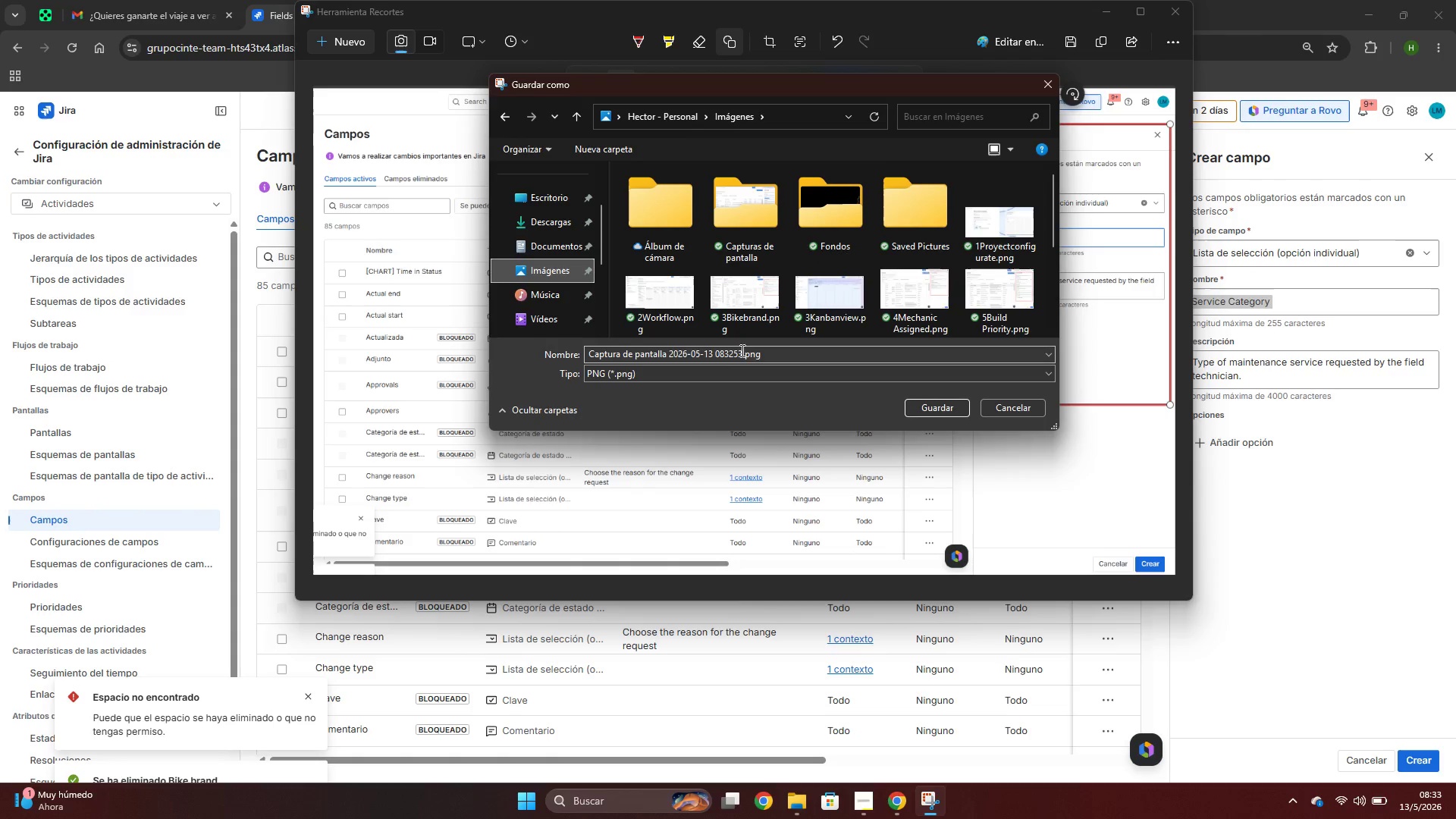 
left_click([742, 349])
 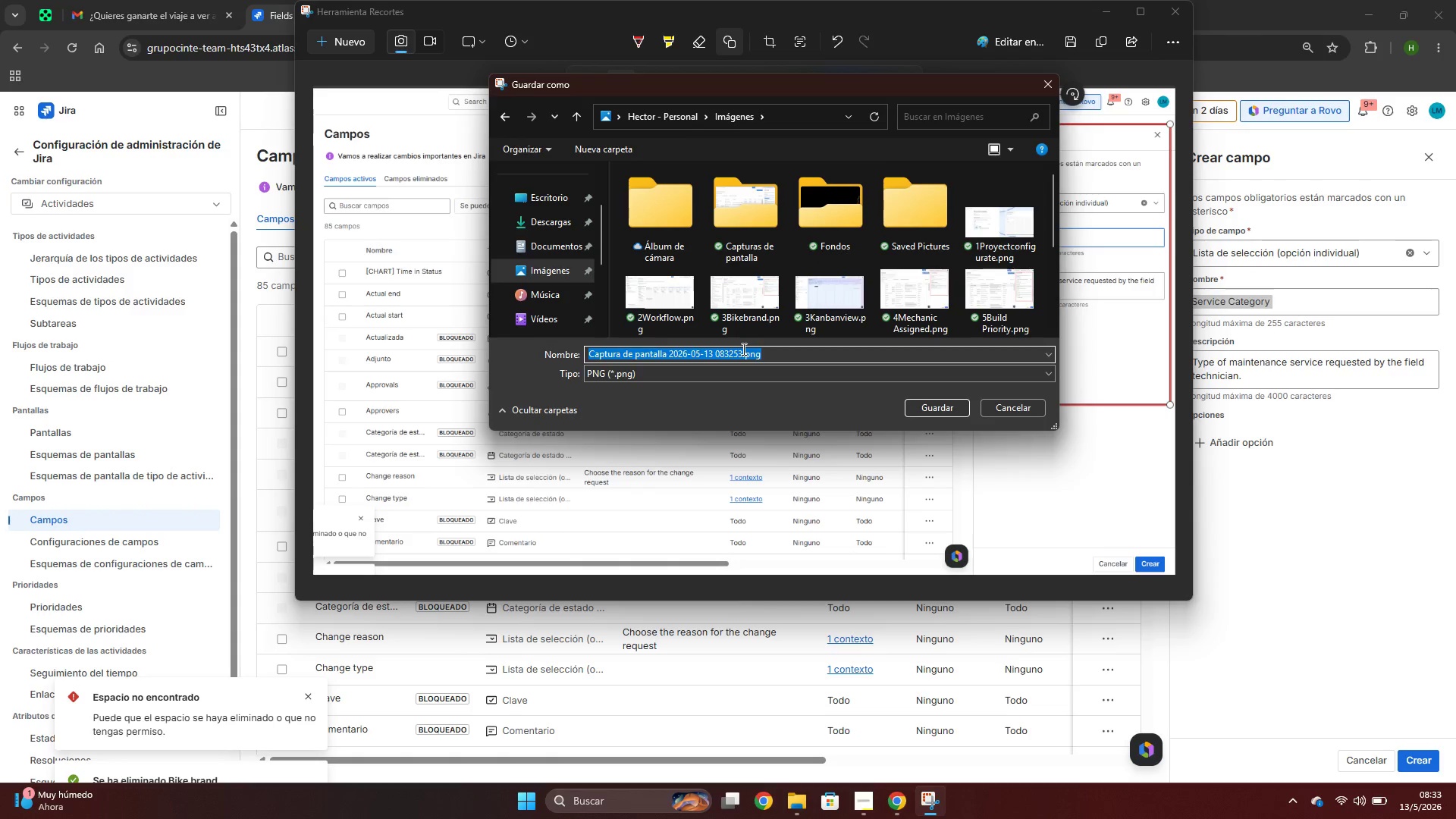 
key(2)
 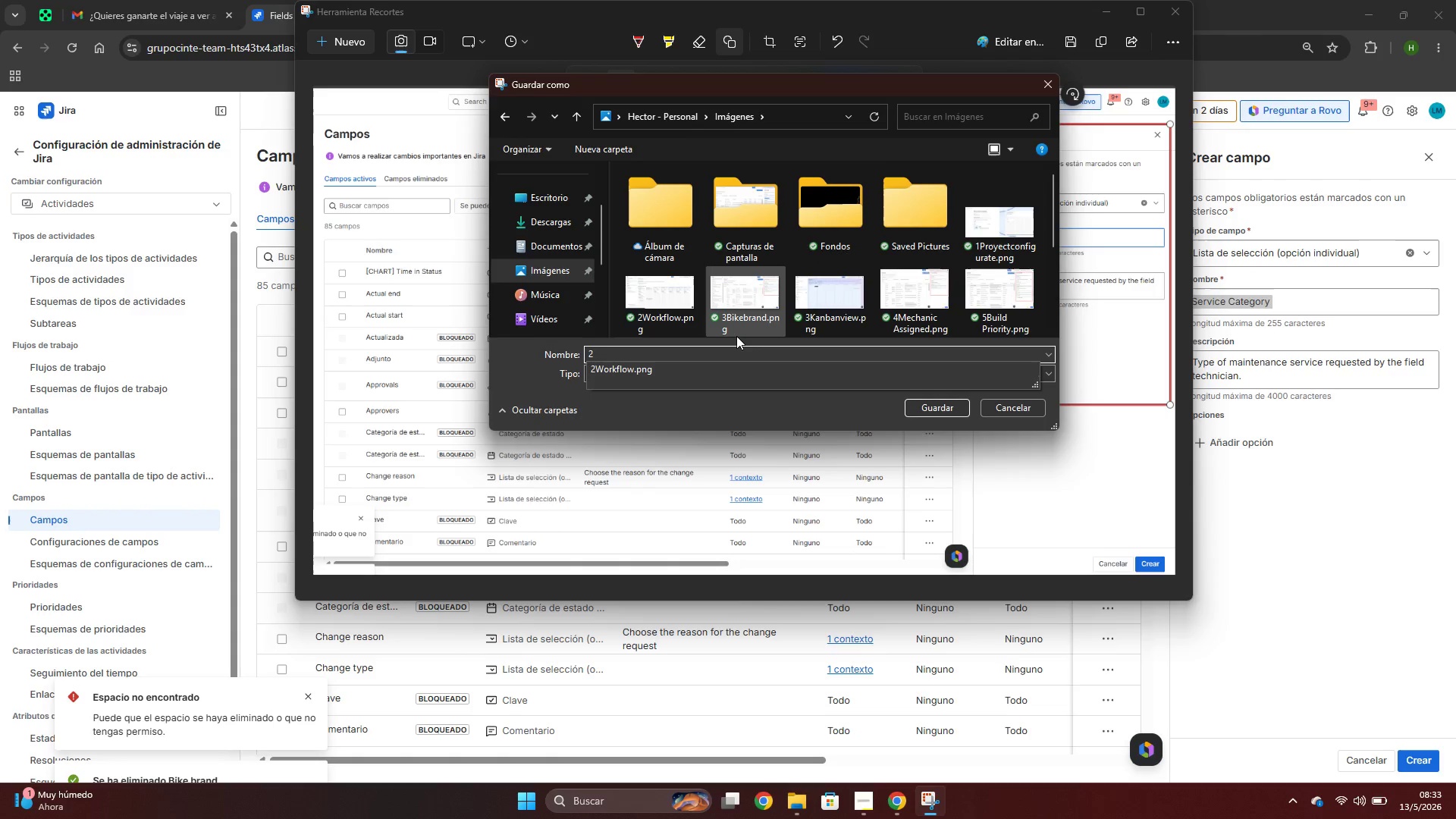 
key(Backspace)
 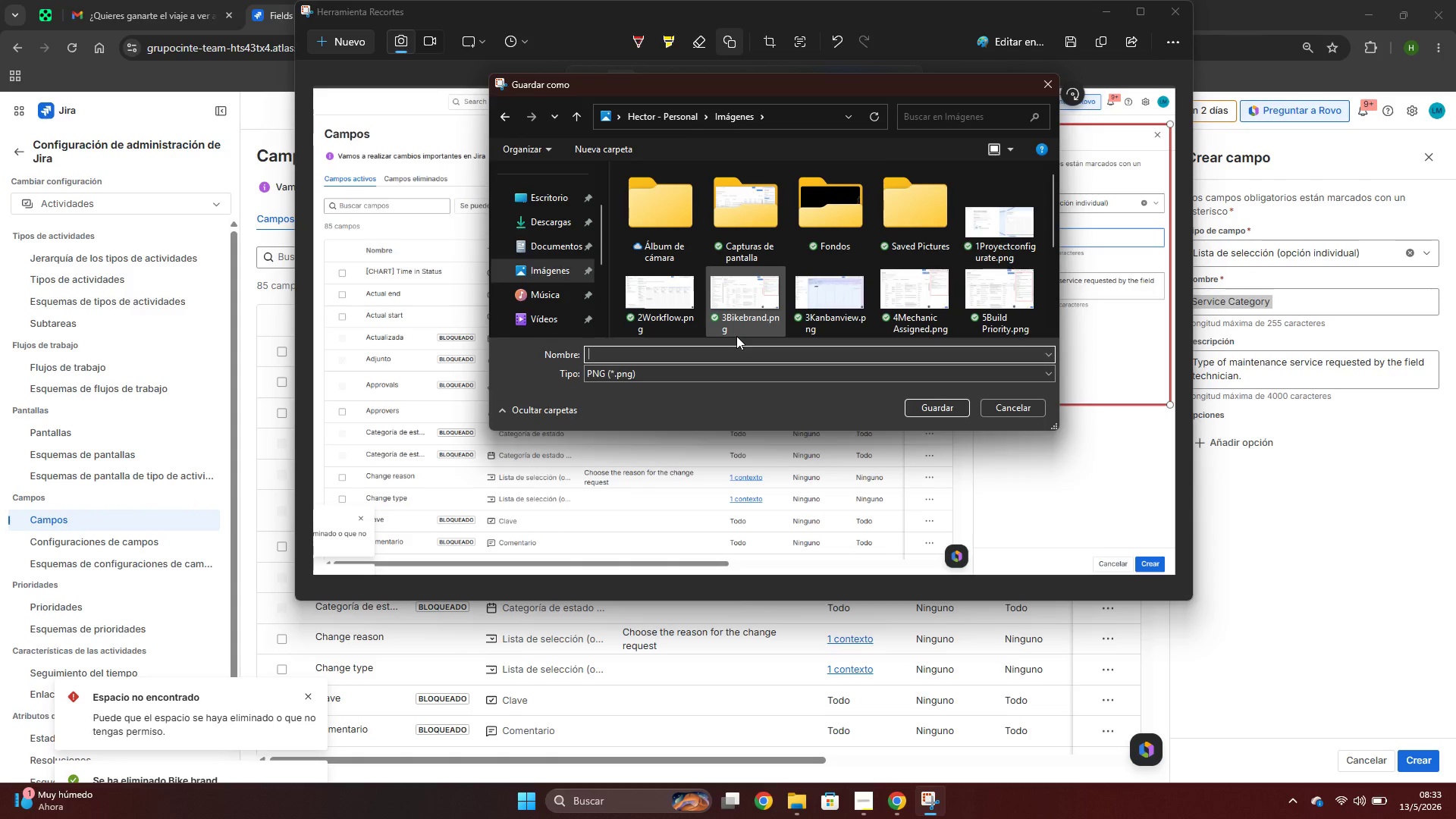 
key(3)
 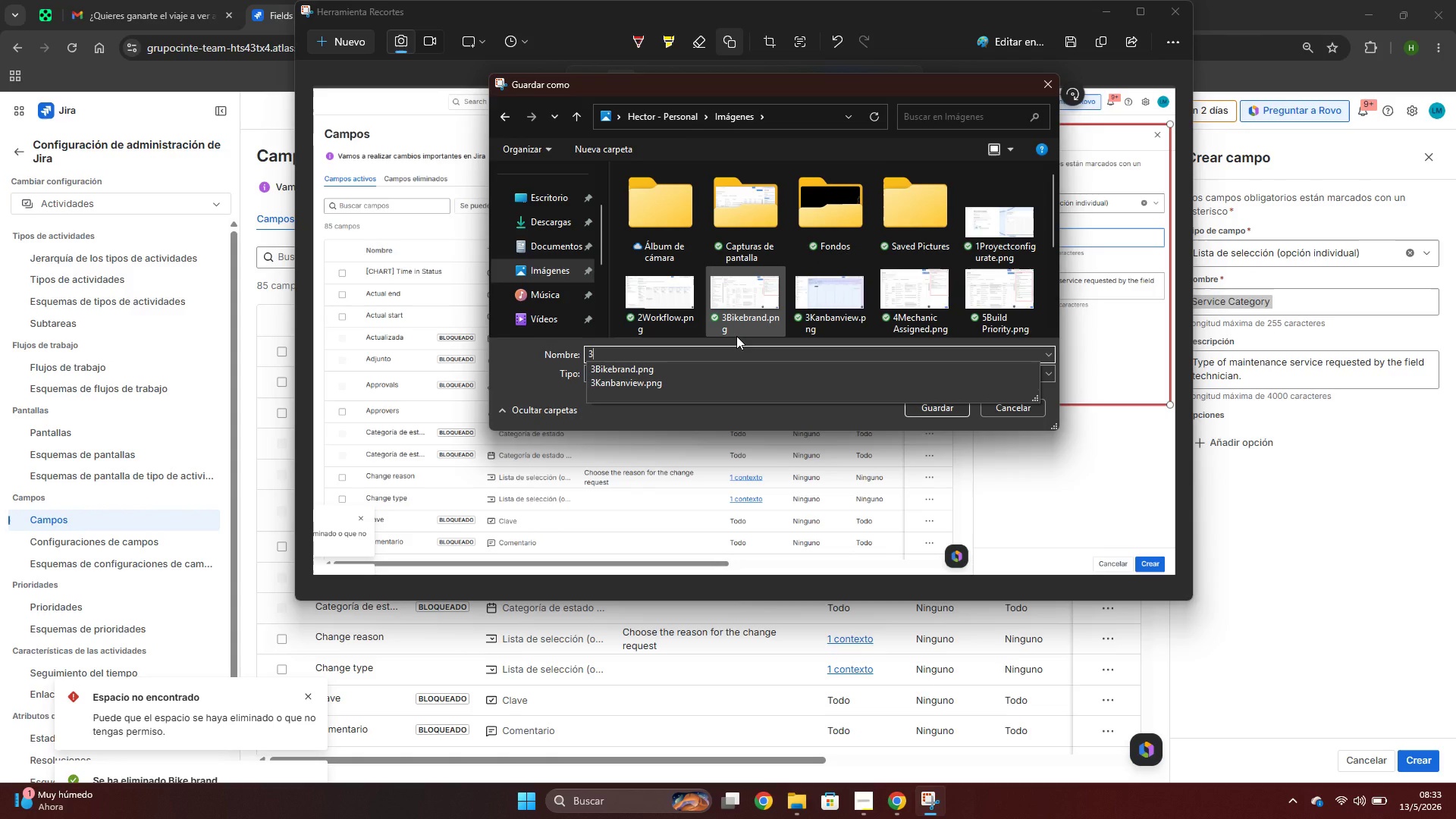 
key(Control+V)
 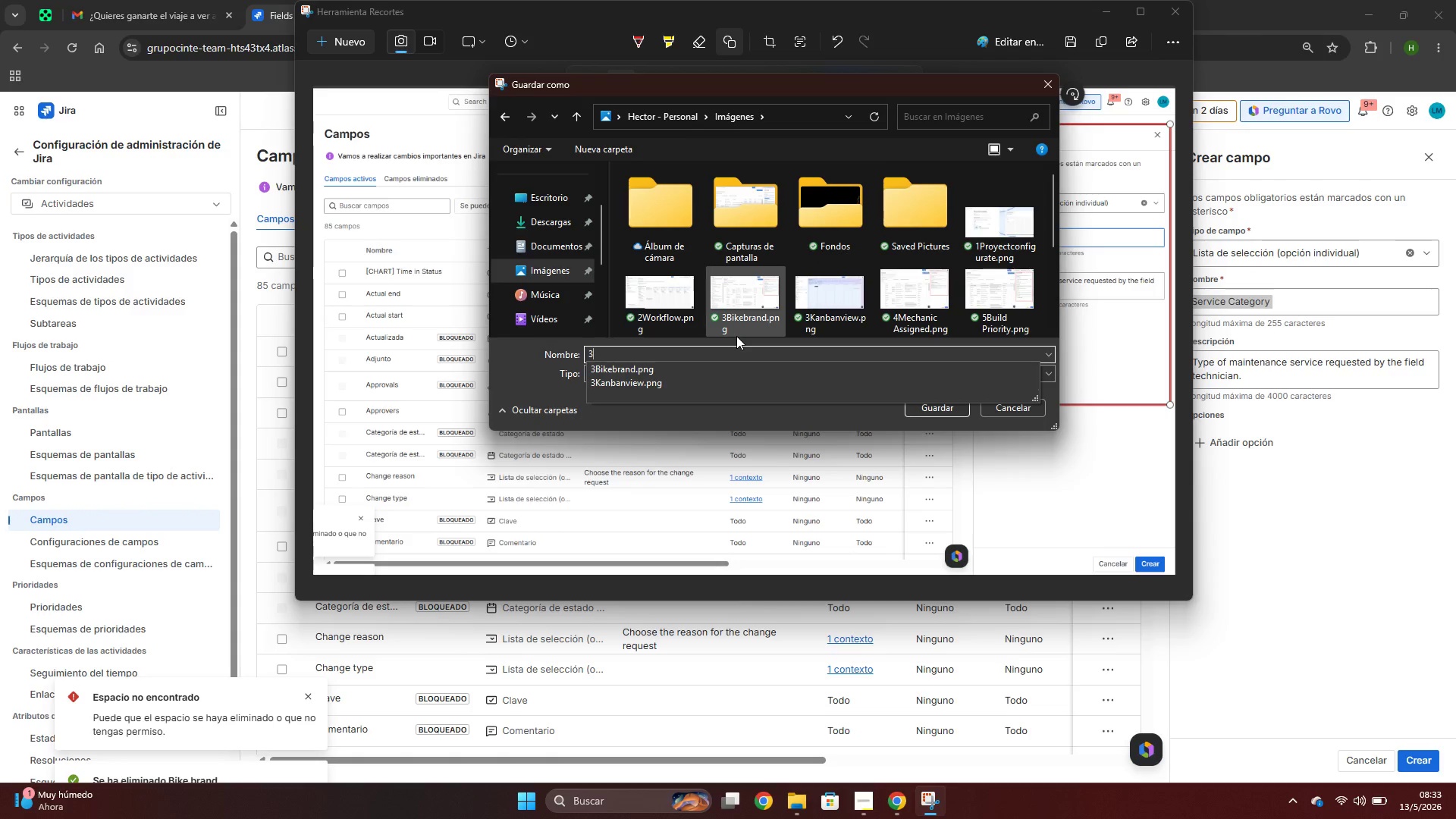 
hold_key(key=ControlLeft, duration=0.52)
 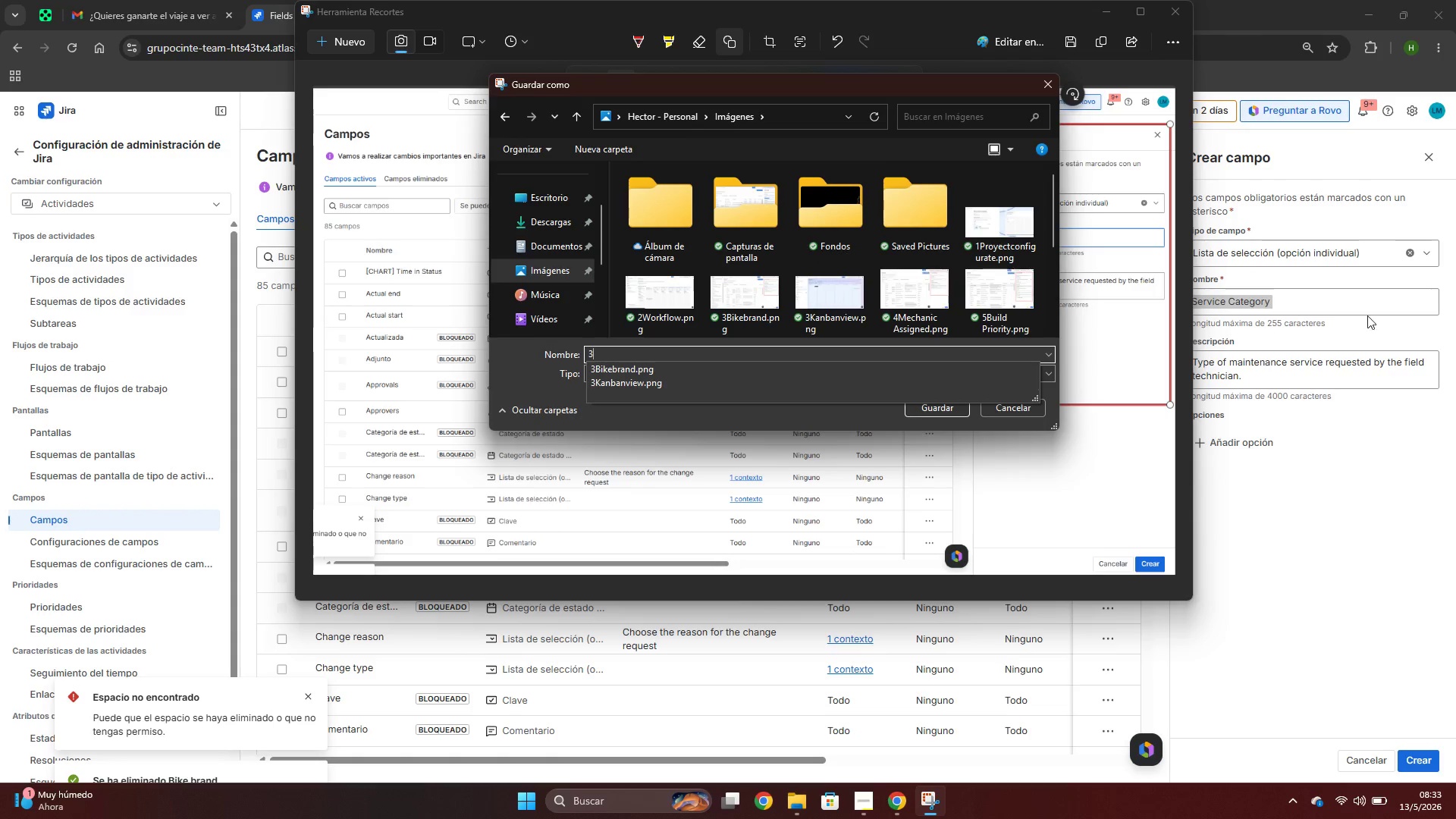 
double_click([1327, 306])
 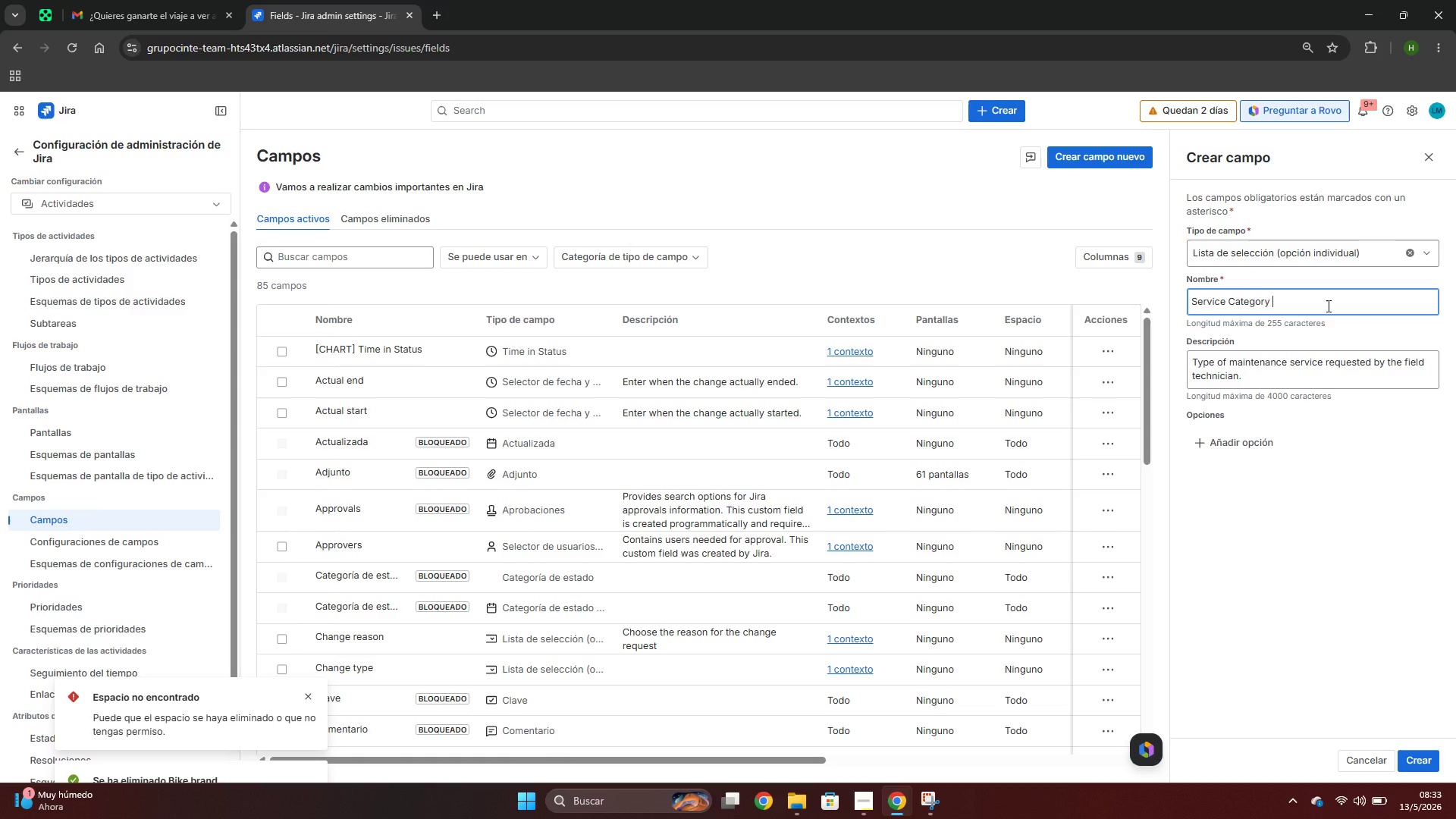 
scroll: coordinate [1363, 312], scroll_direction: down, amount: 1.0
 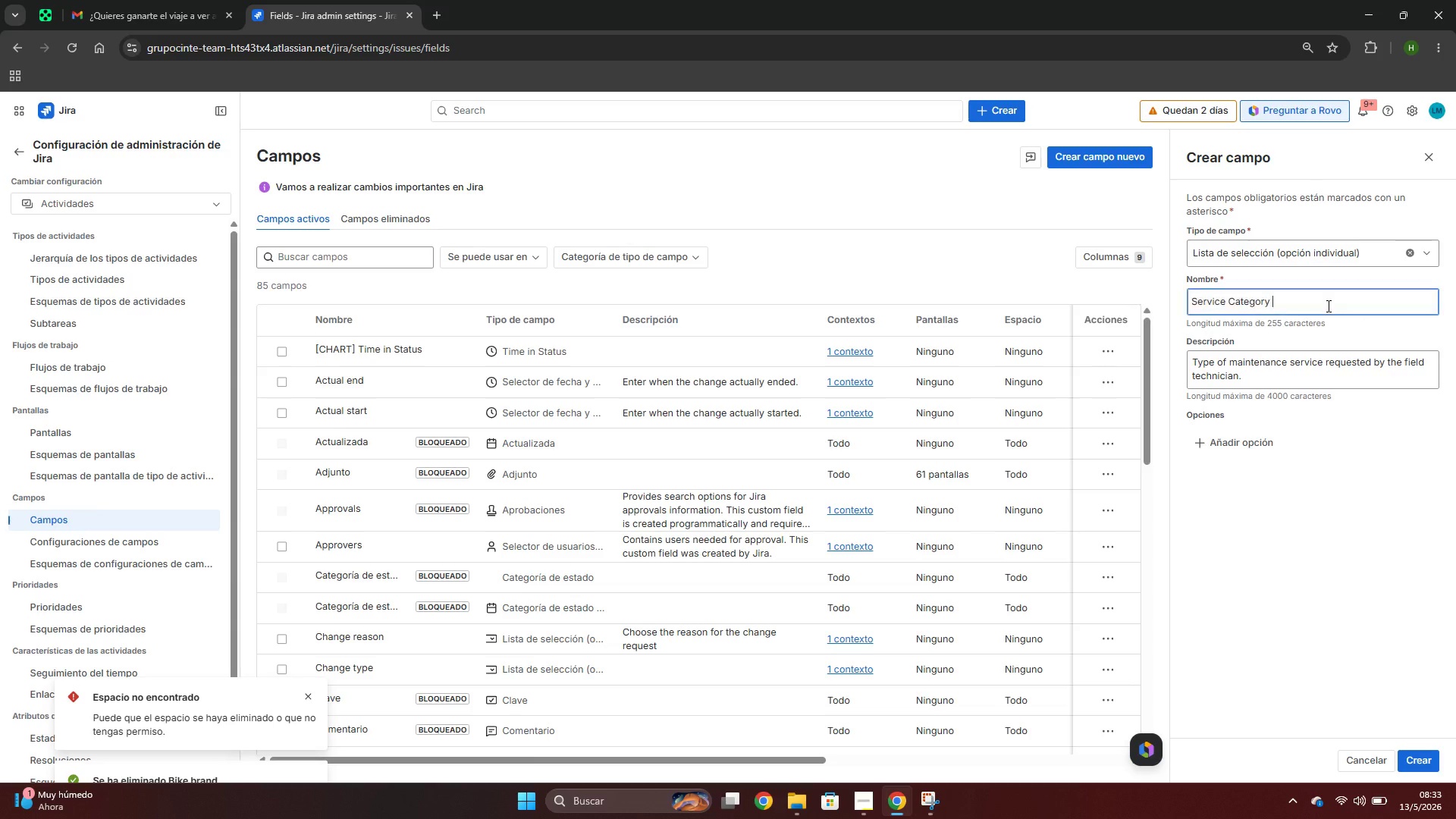 
triple_click([1327, 306])
 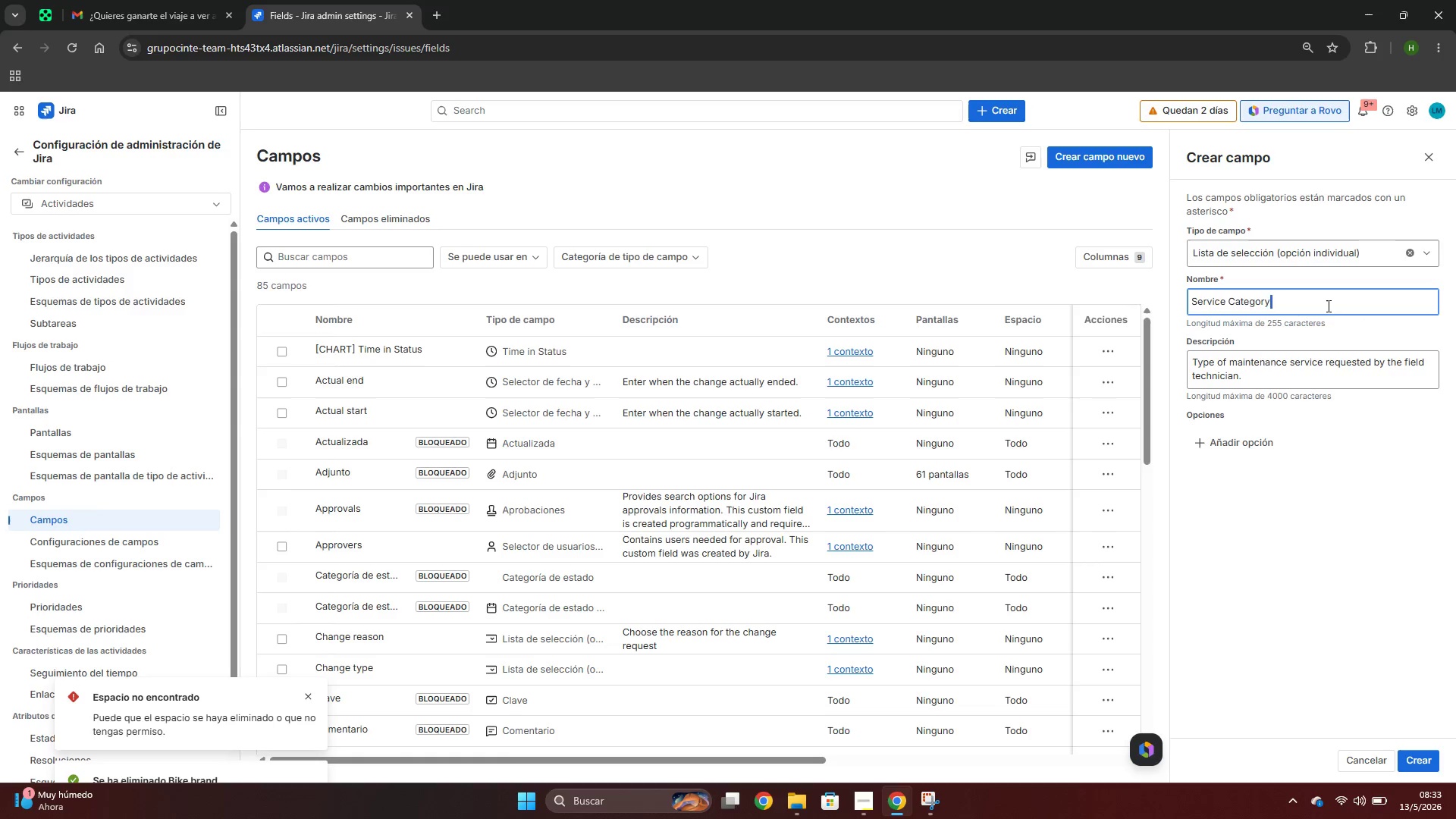 
triple_click([1327, 306])
 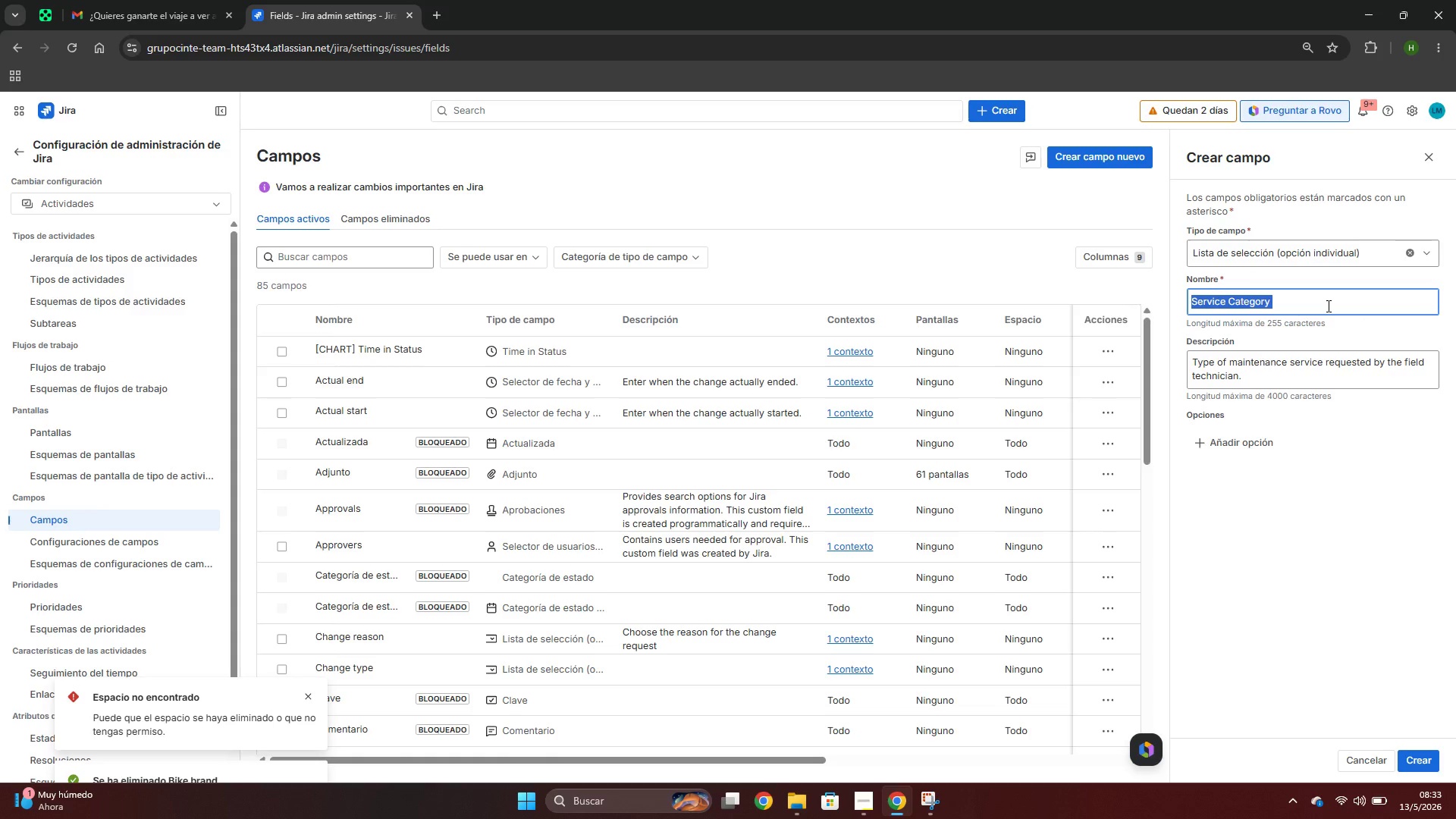 
key(Control+ControlLeft)
 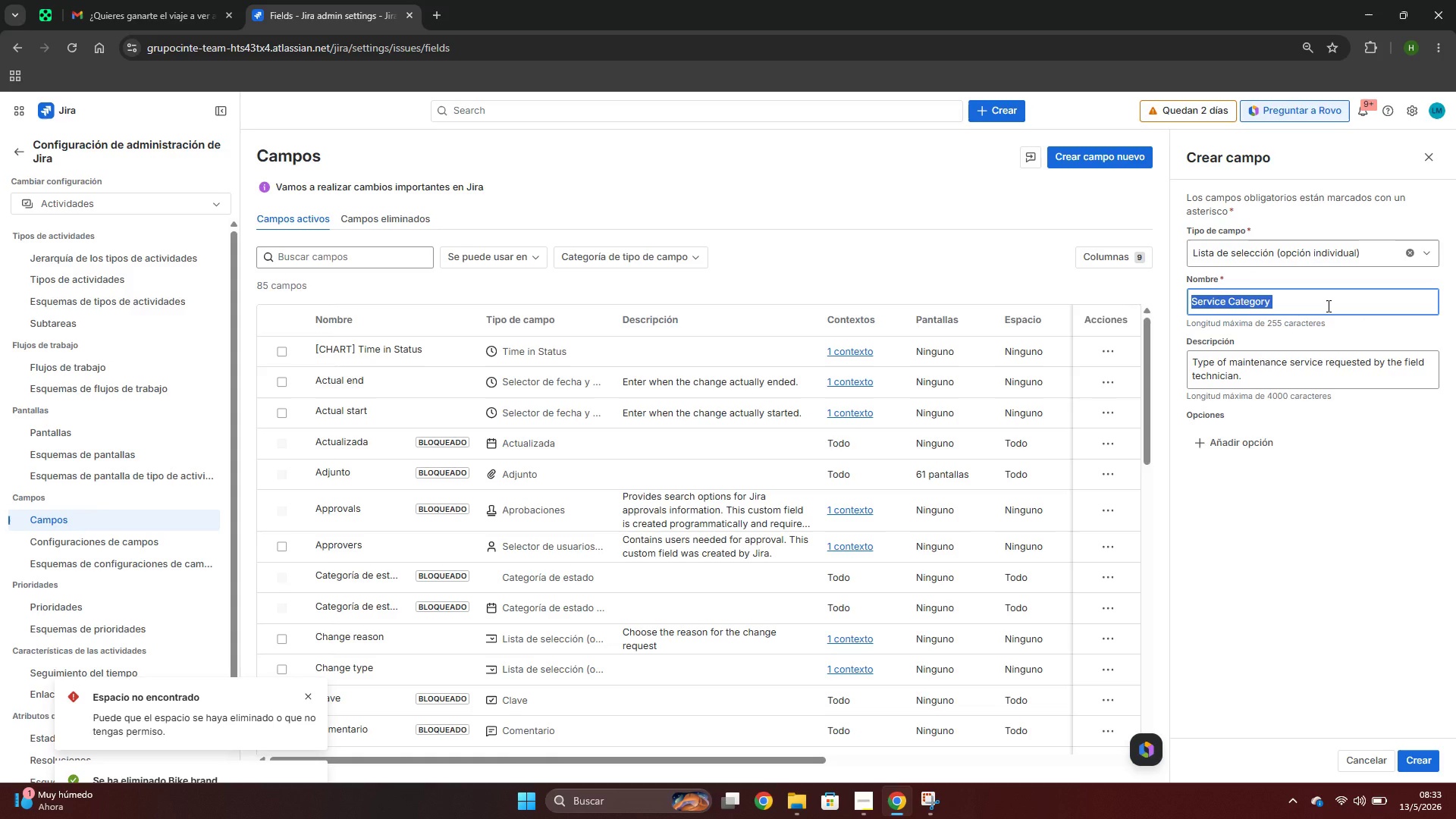 
key(Control+C)
 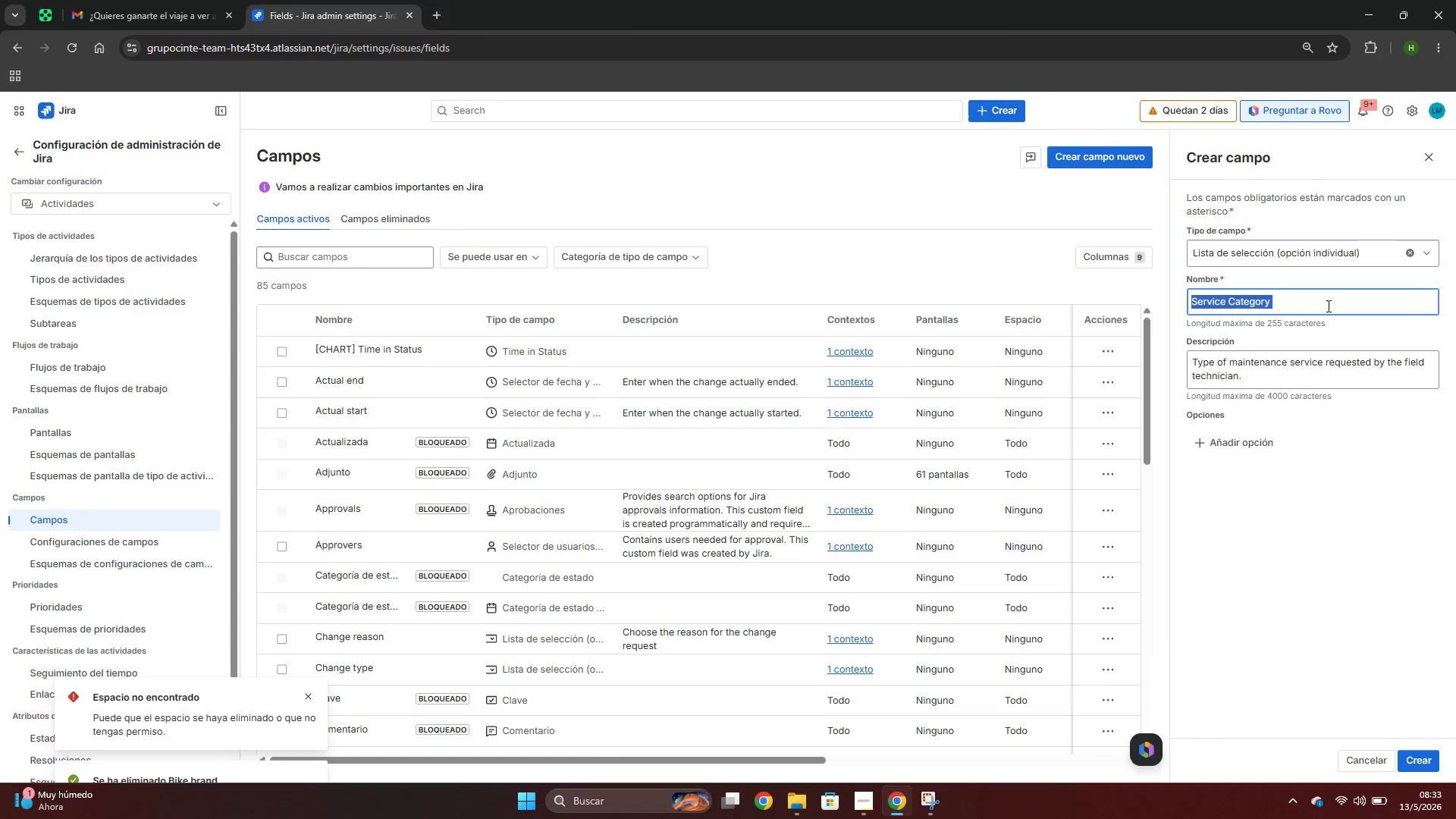 
key(Alt+AltLeft)
 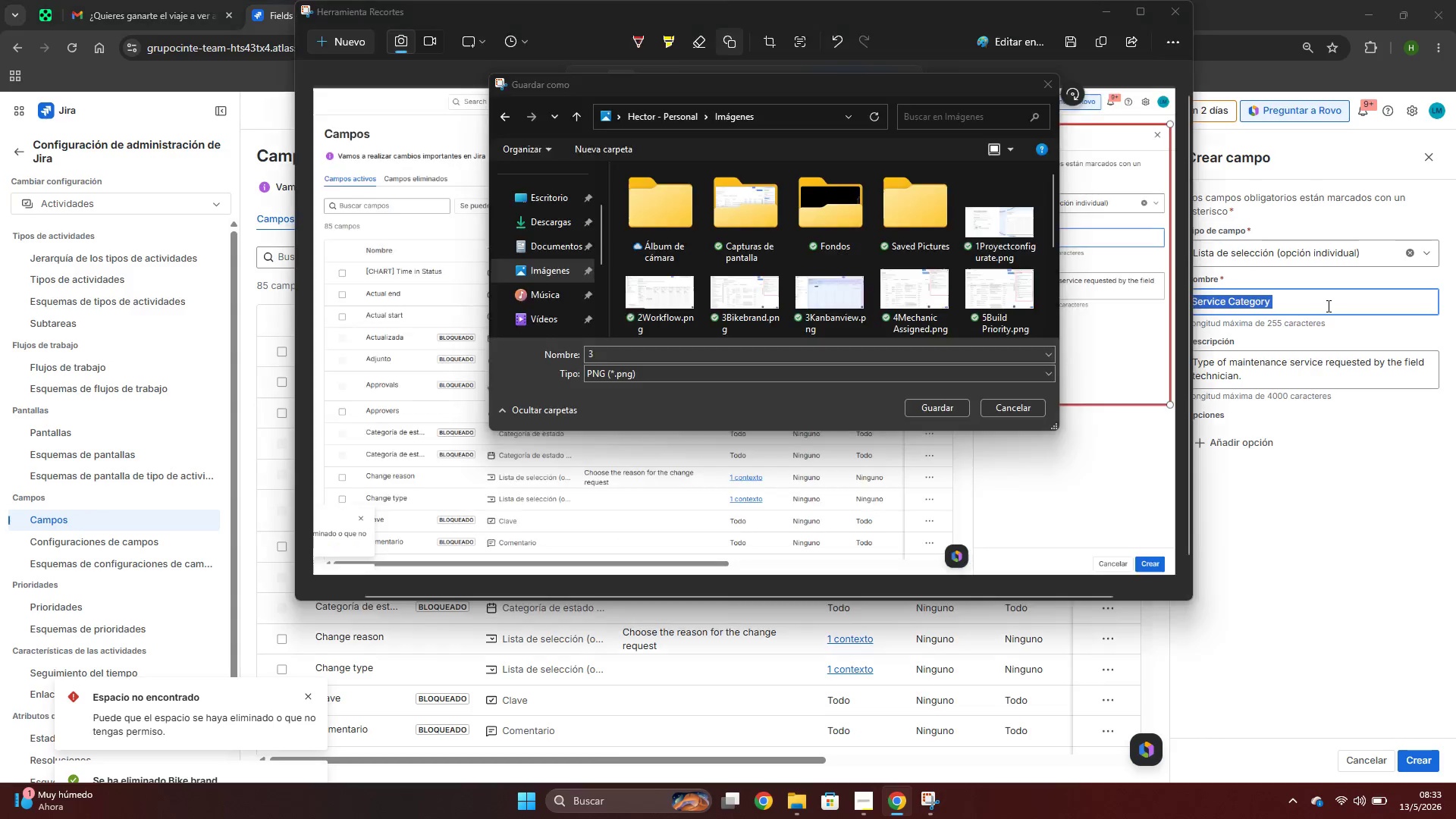 
key(Alt+Tab)
 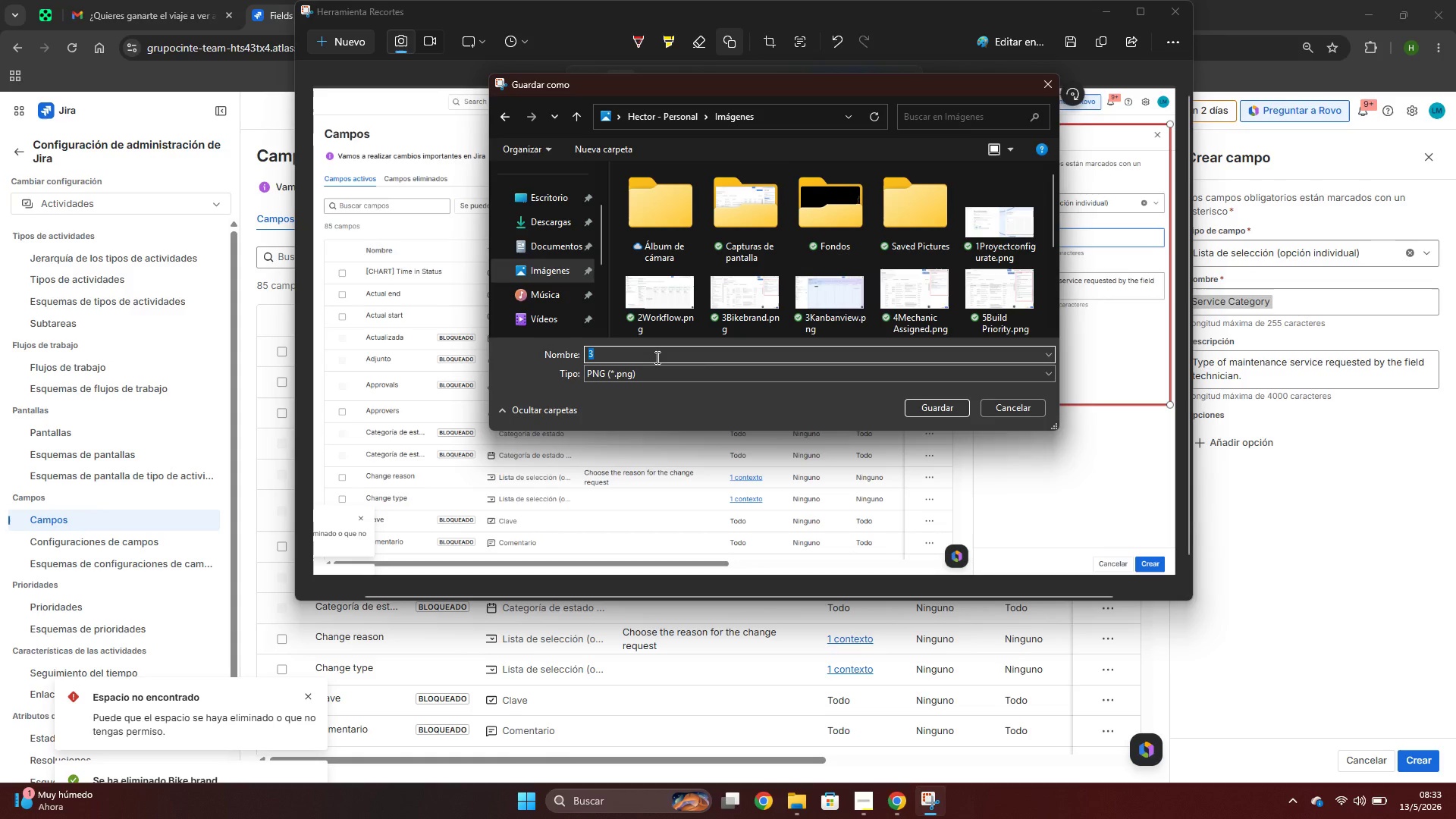 
left_click([657, 357])
 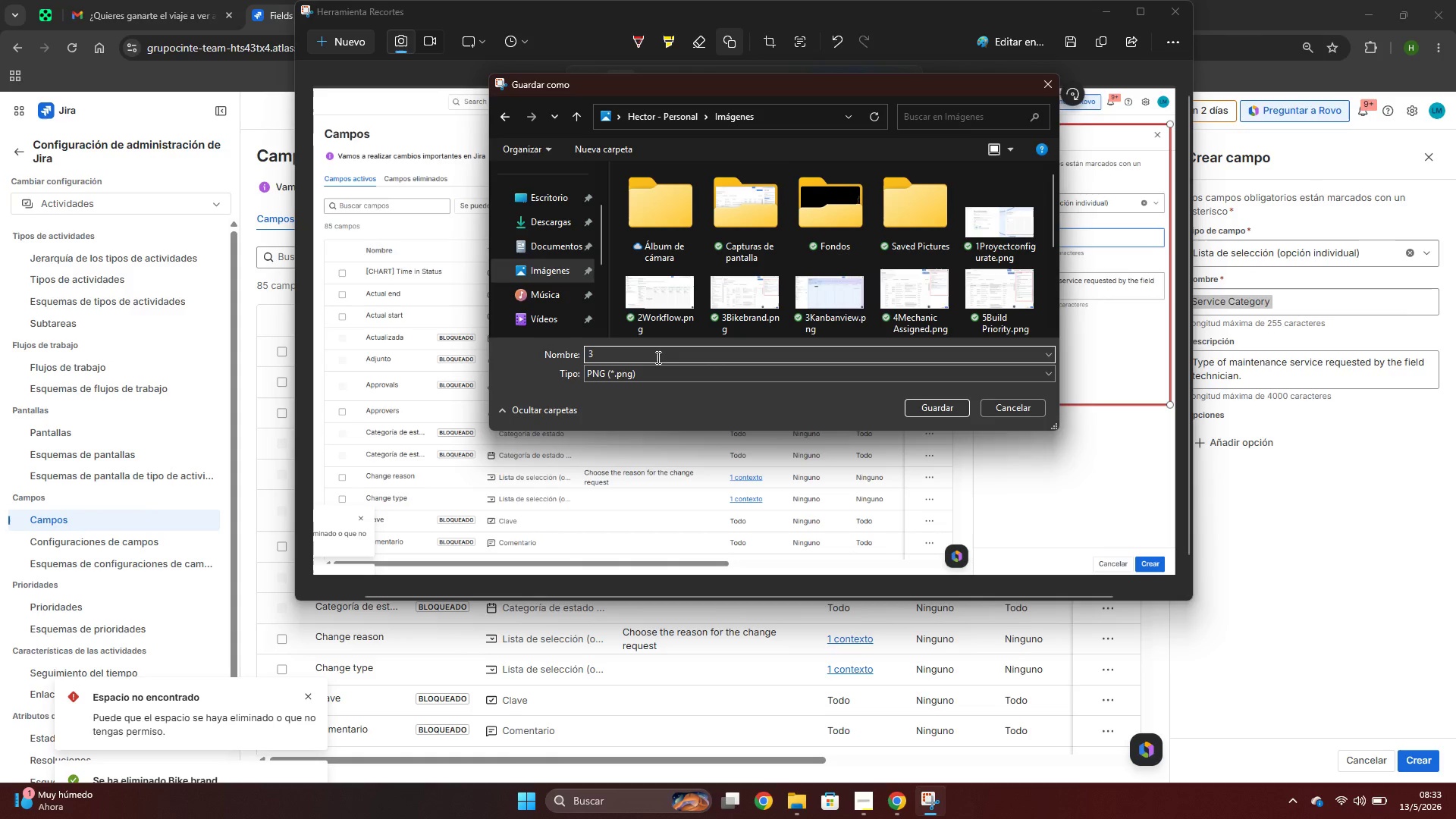 
key(Control+ControlLeft)
 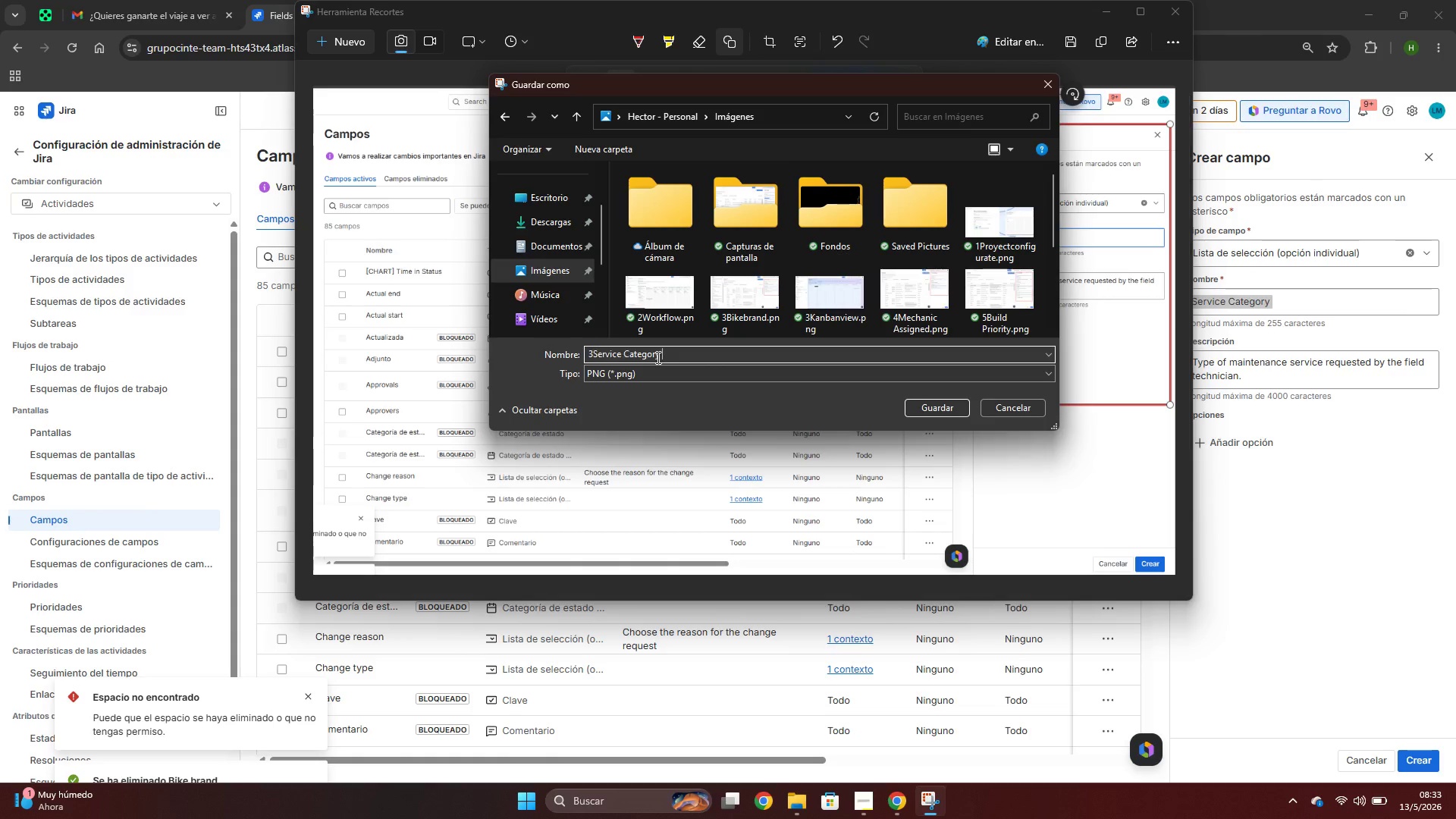 
key(Control+V)
 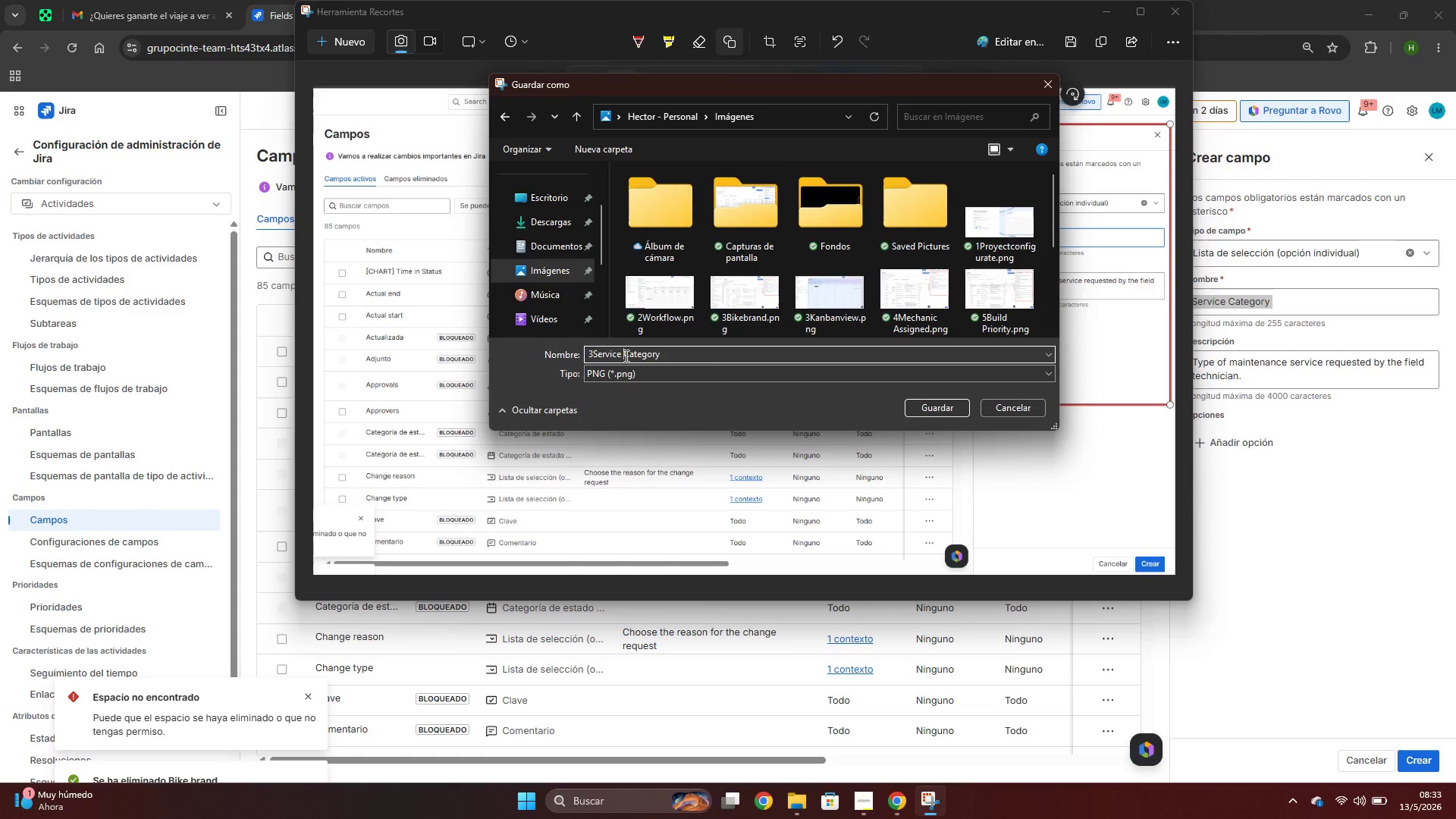 
key(Backspace)
 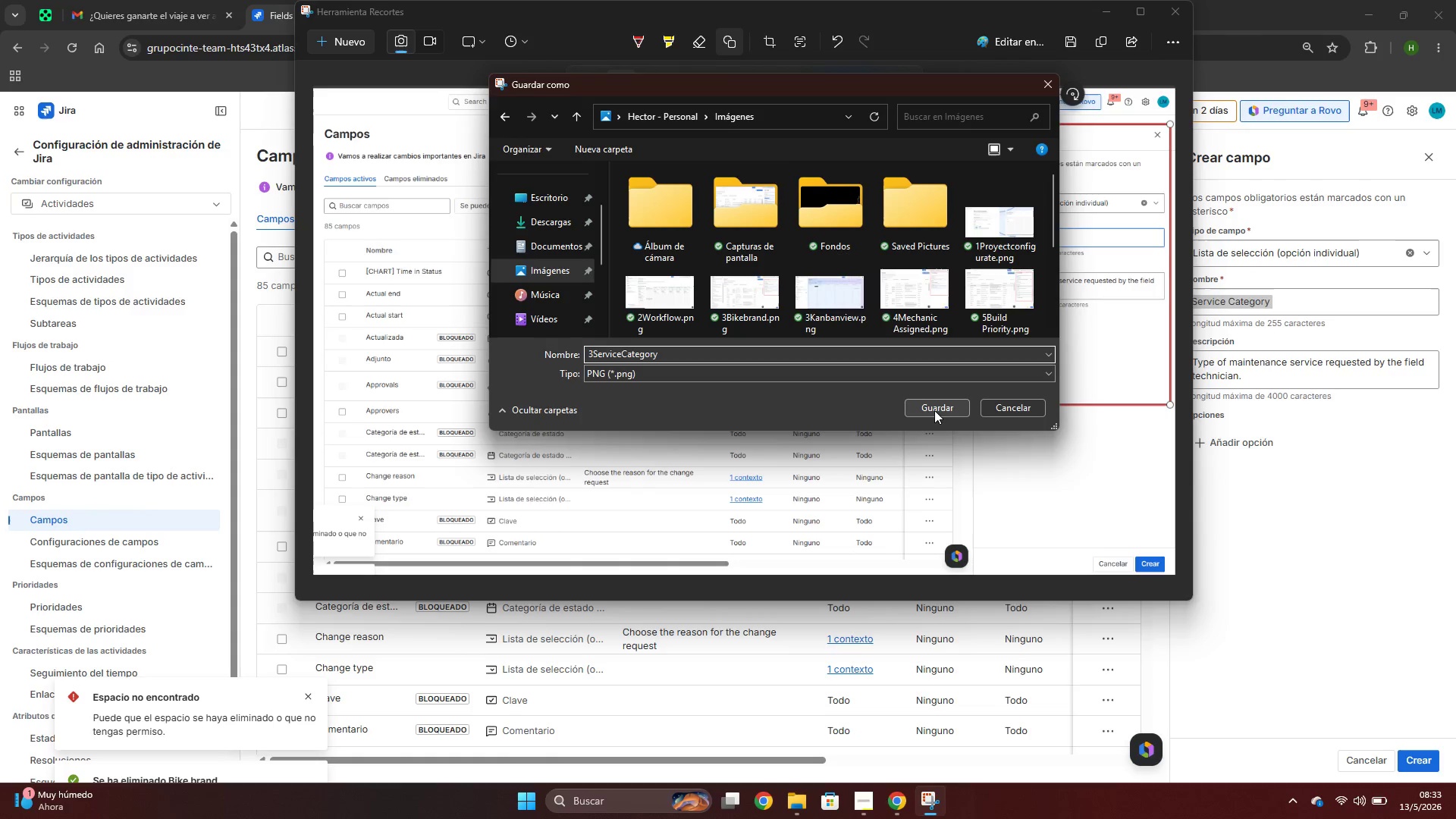 
left_click([934, 410])
 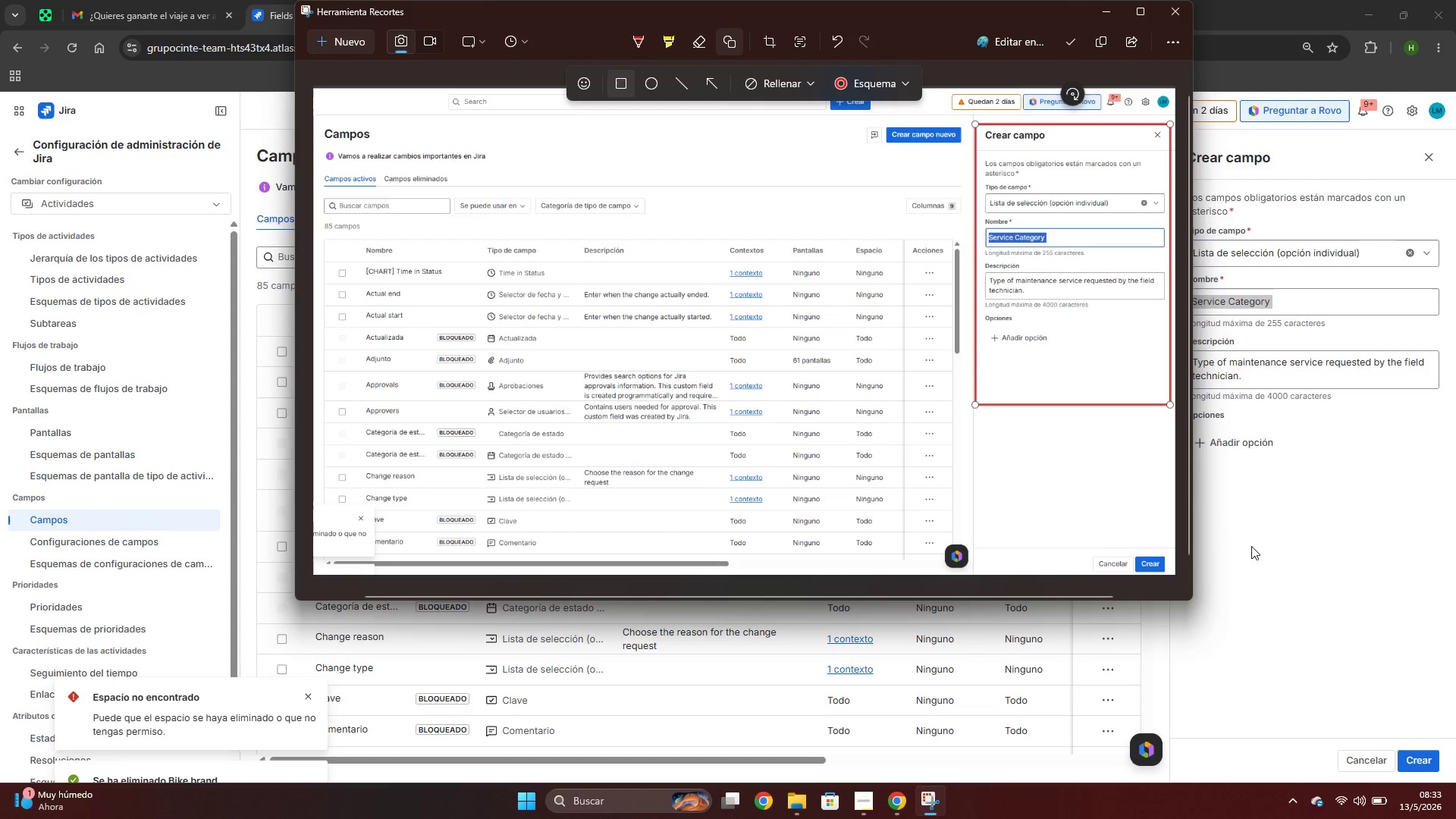 
left_click([1258, 526])
 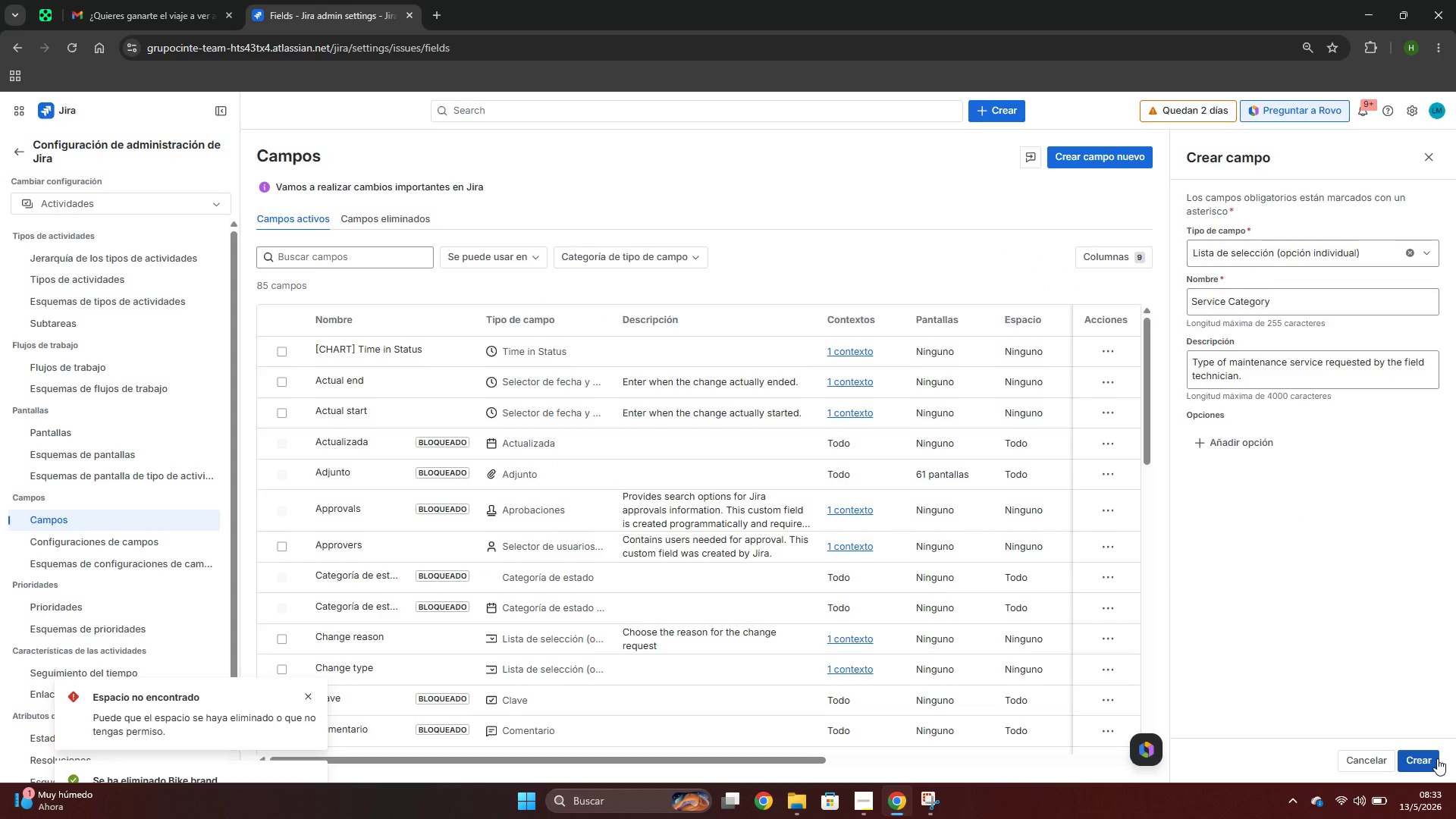 
left_click([1437, 758])
 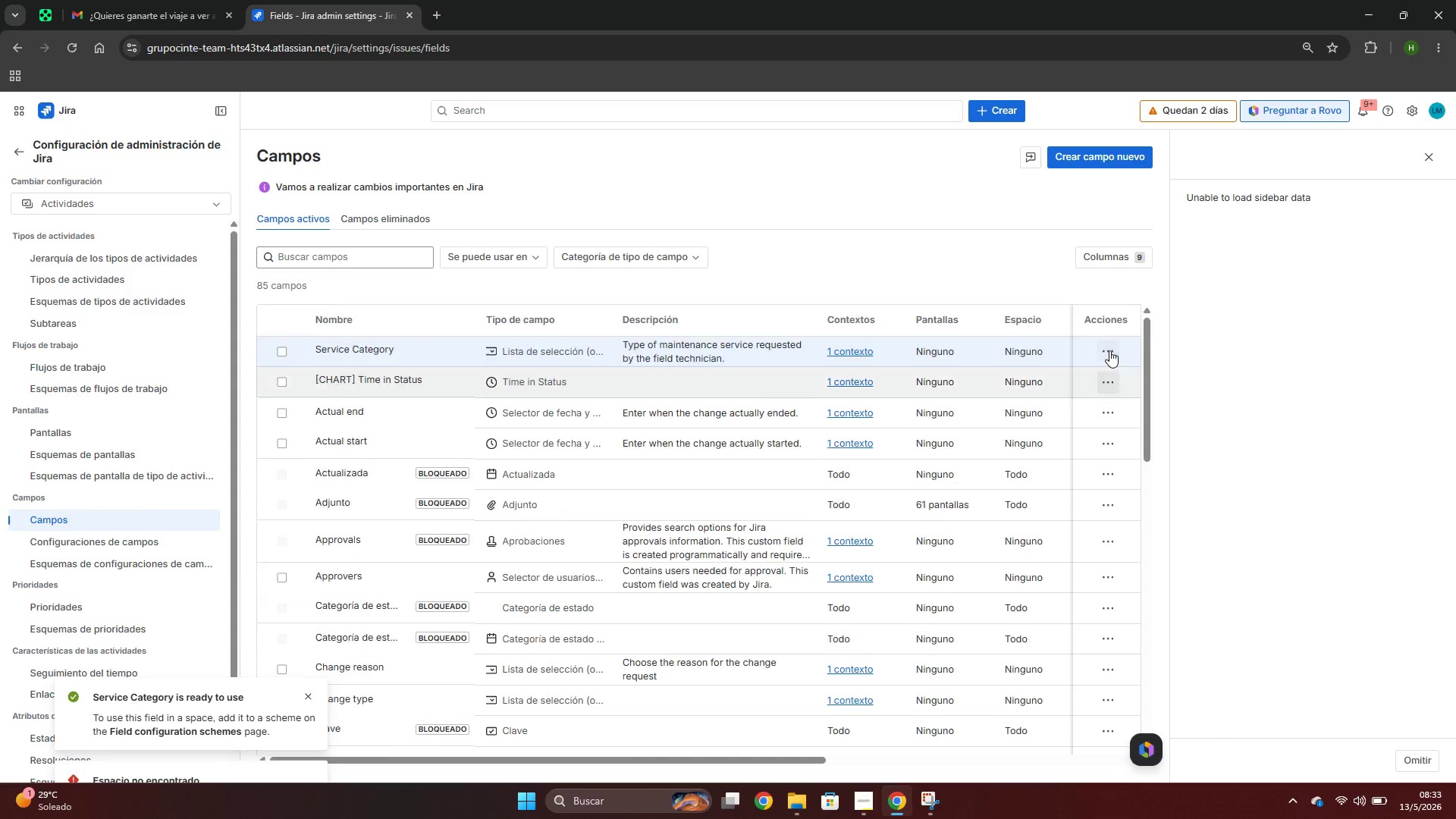 
wait(5.39)
 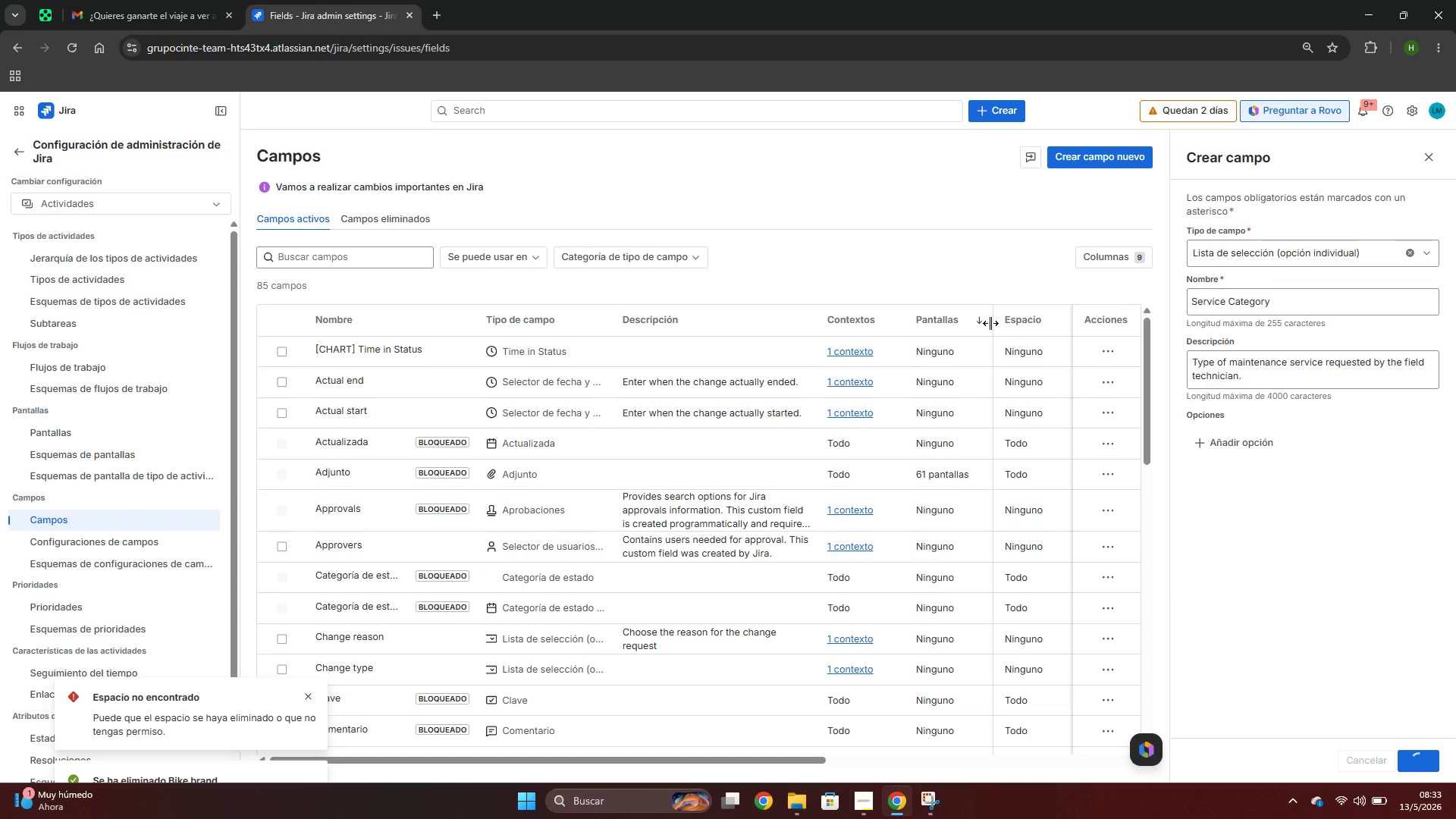 
left_click([1115, 351])
 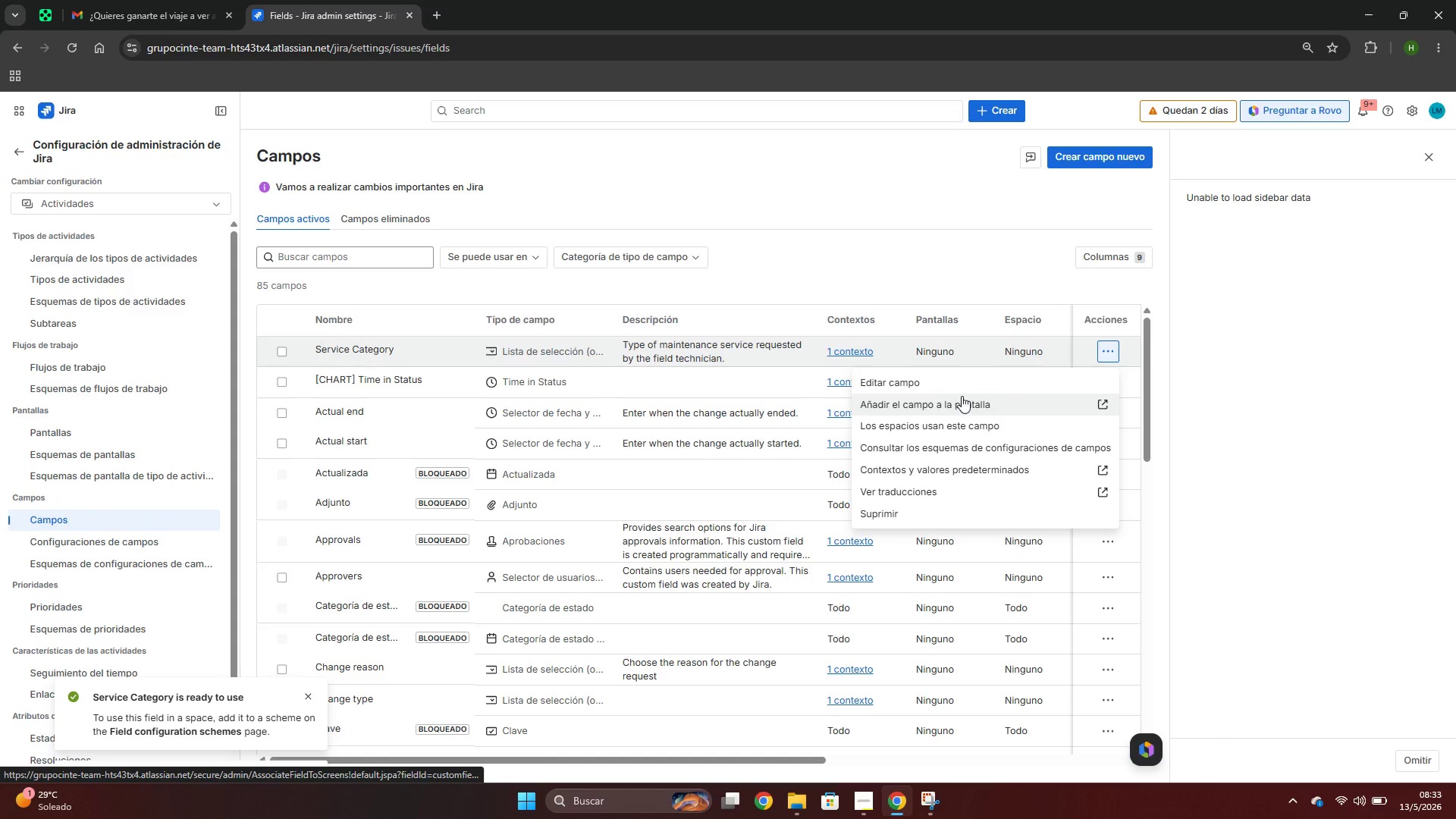 
left_click([995, 401])
 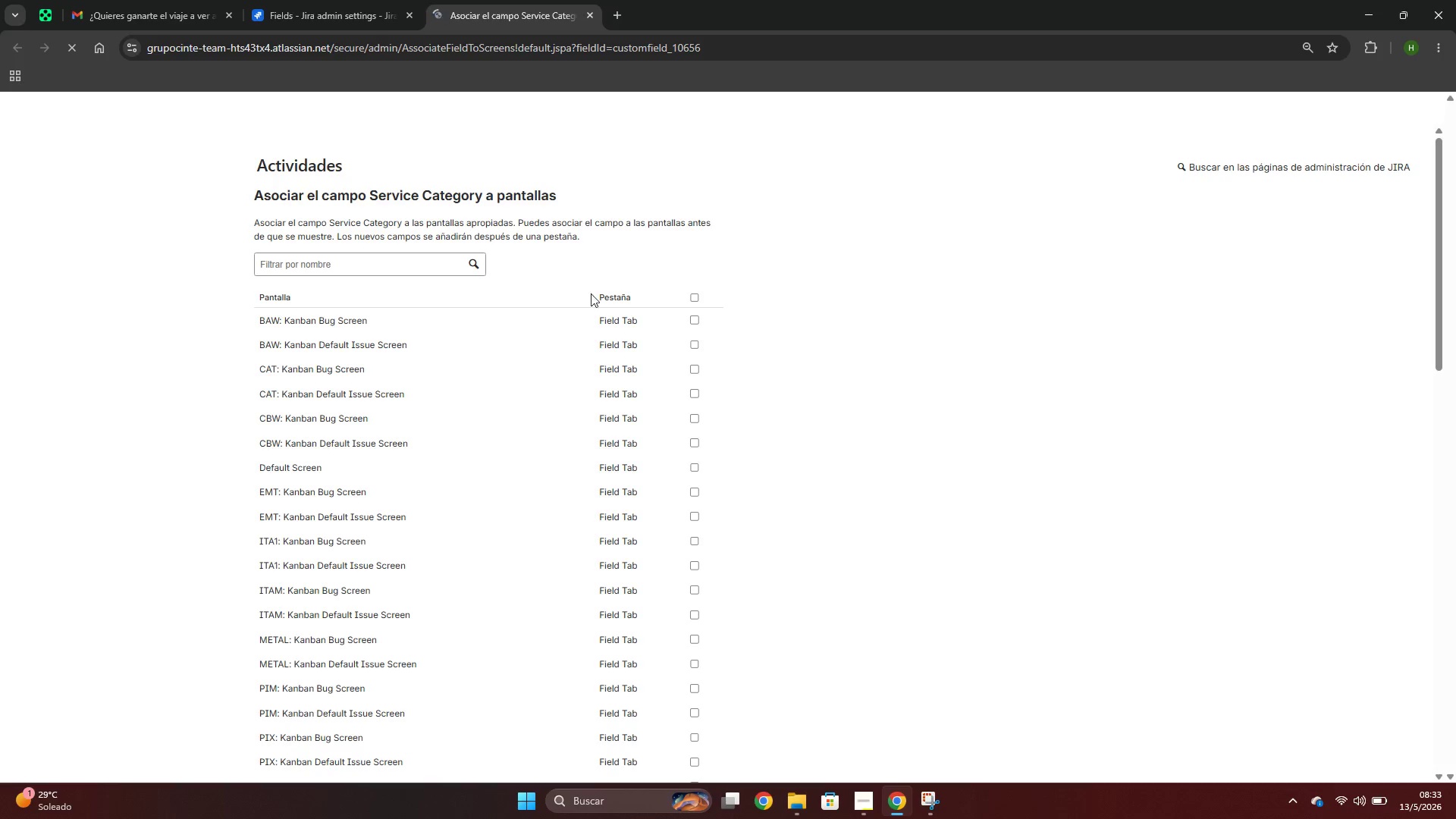 
left_click([693, 295])
 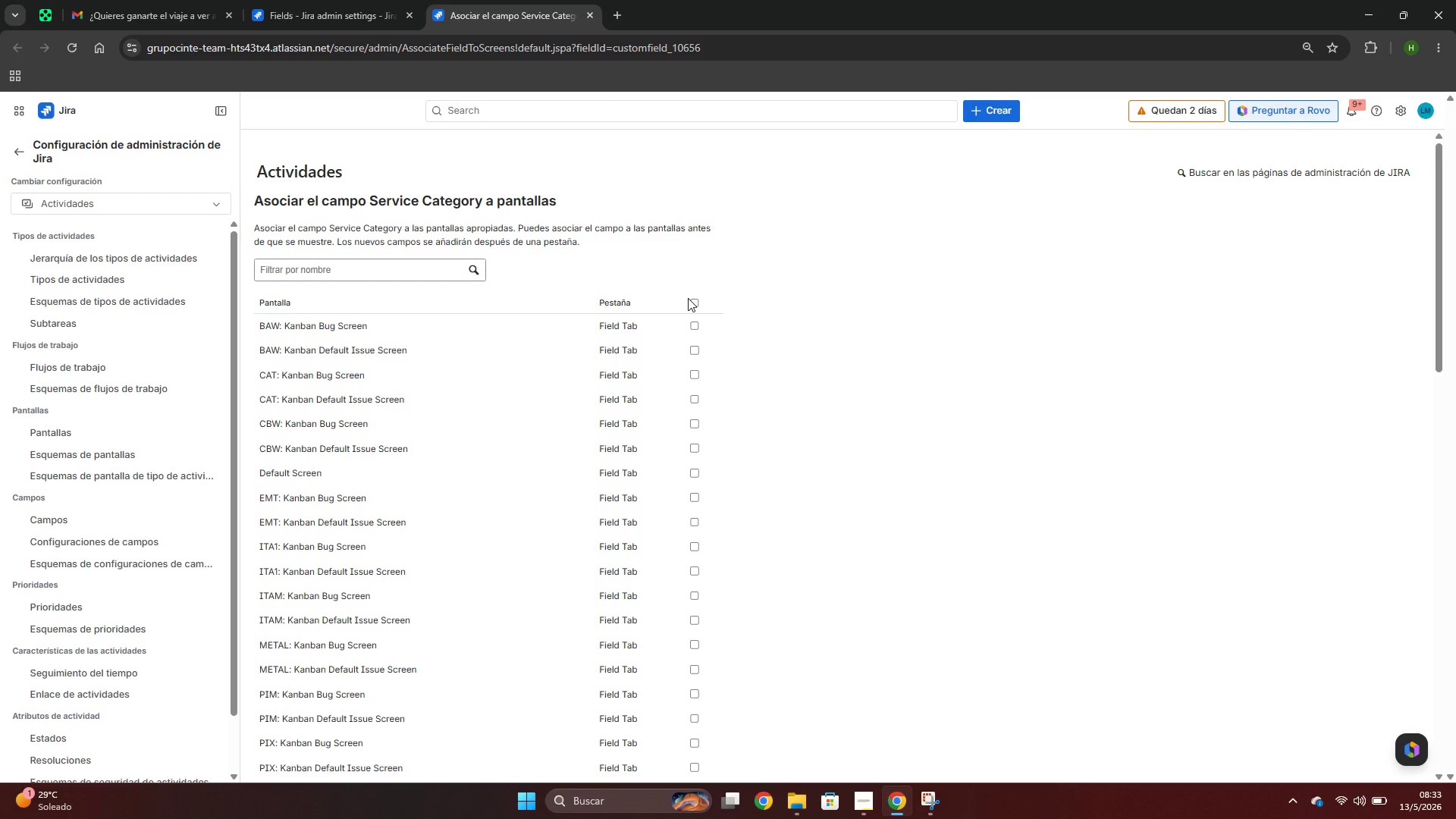 
left_click([692, 303])
 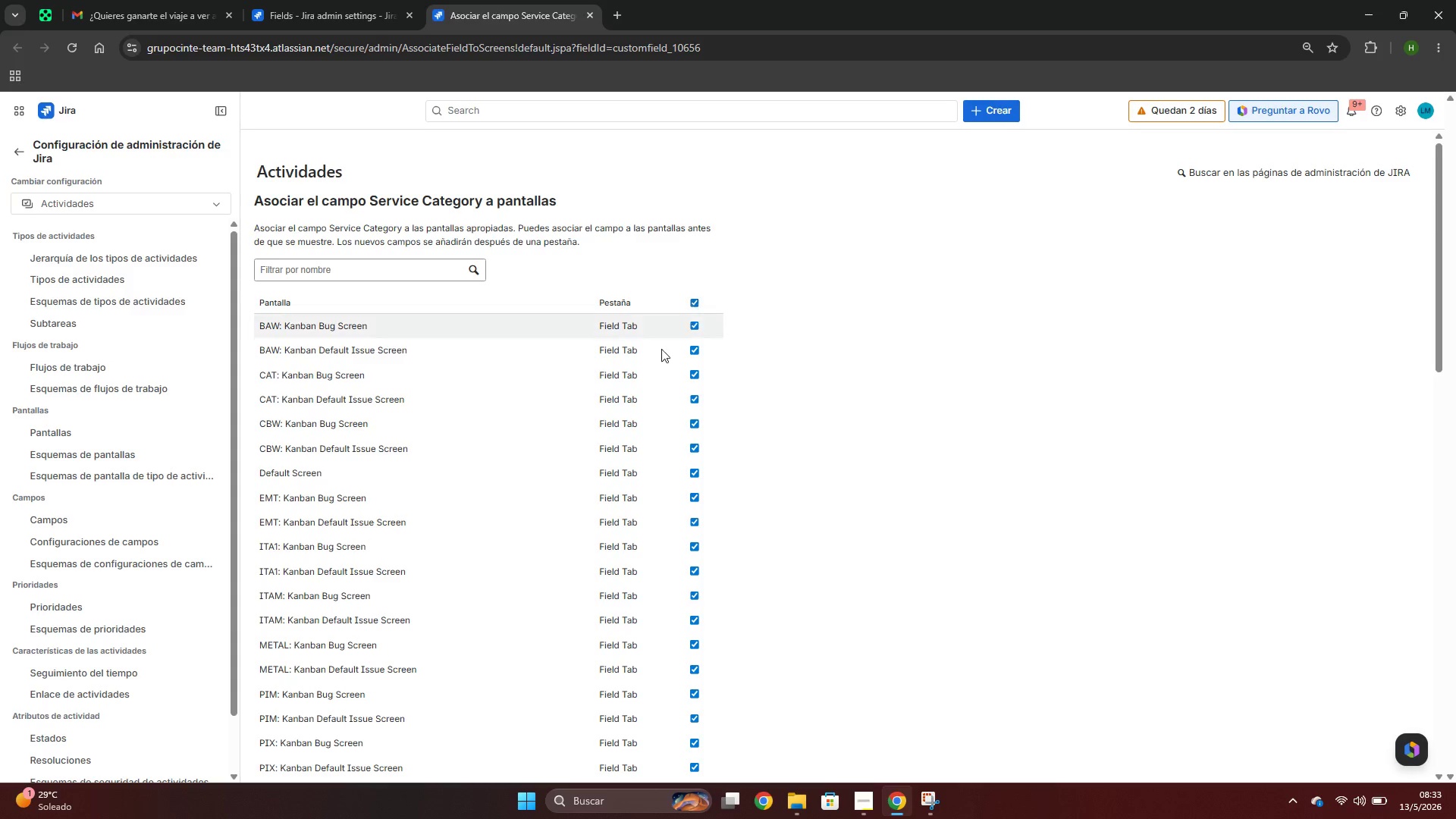 
left_click([314, 761])
 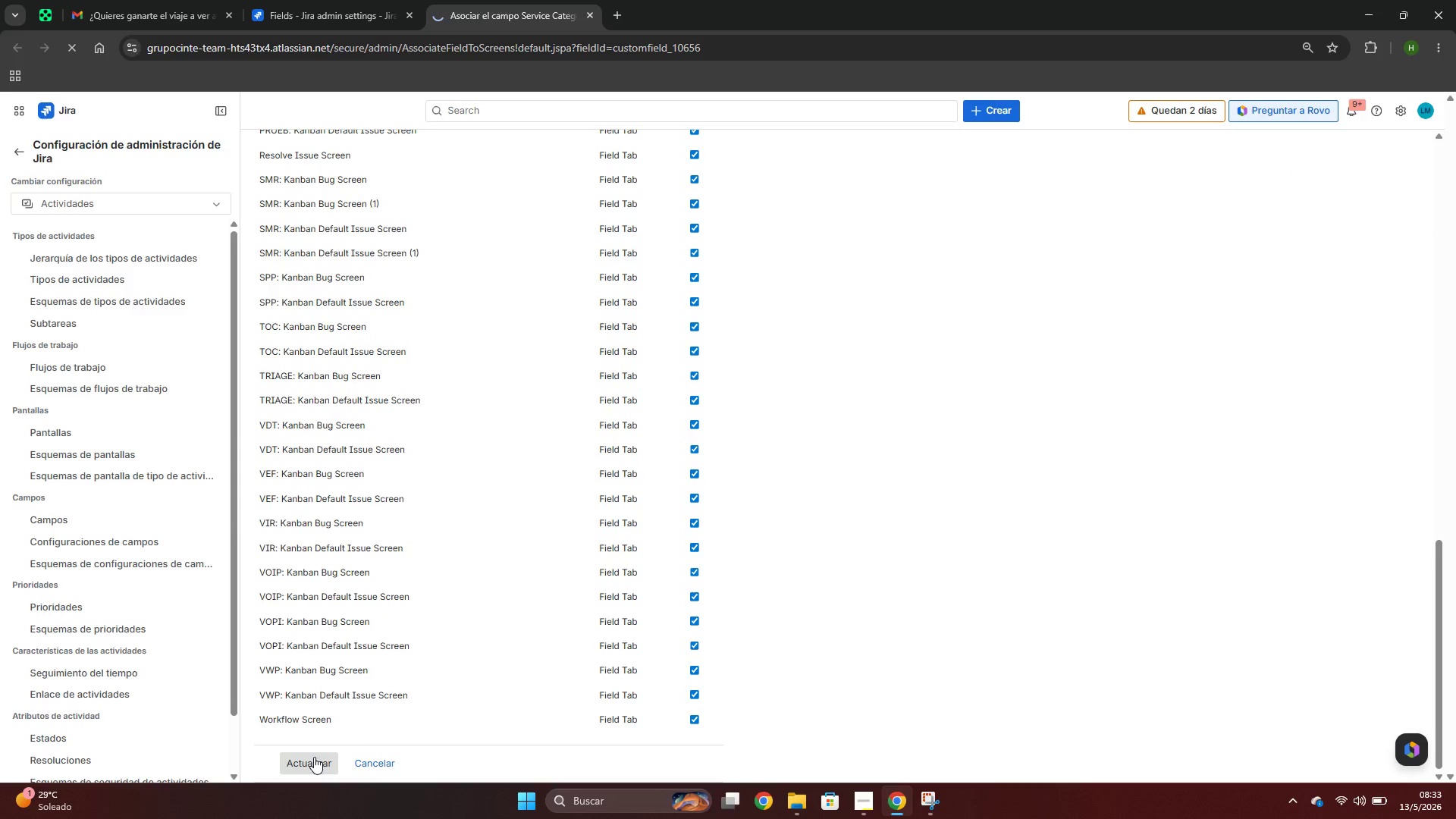 
scroll: coordinate [344, 745], scroll_direction: down, amount: 34.0
 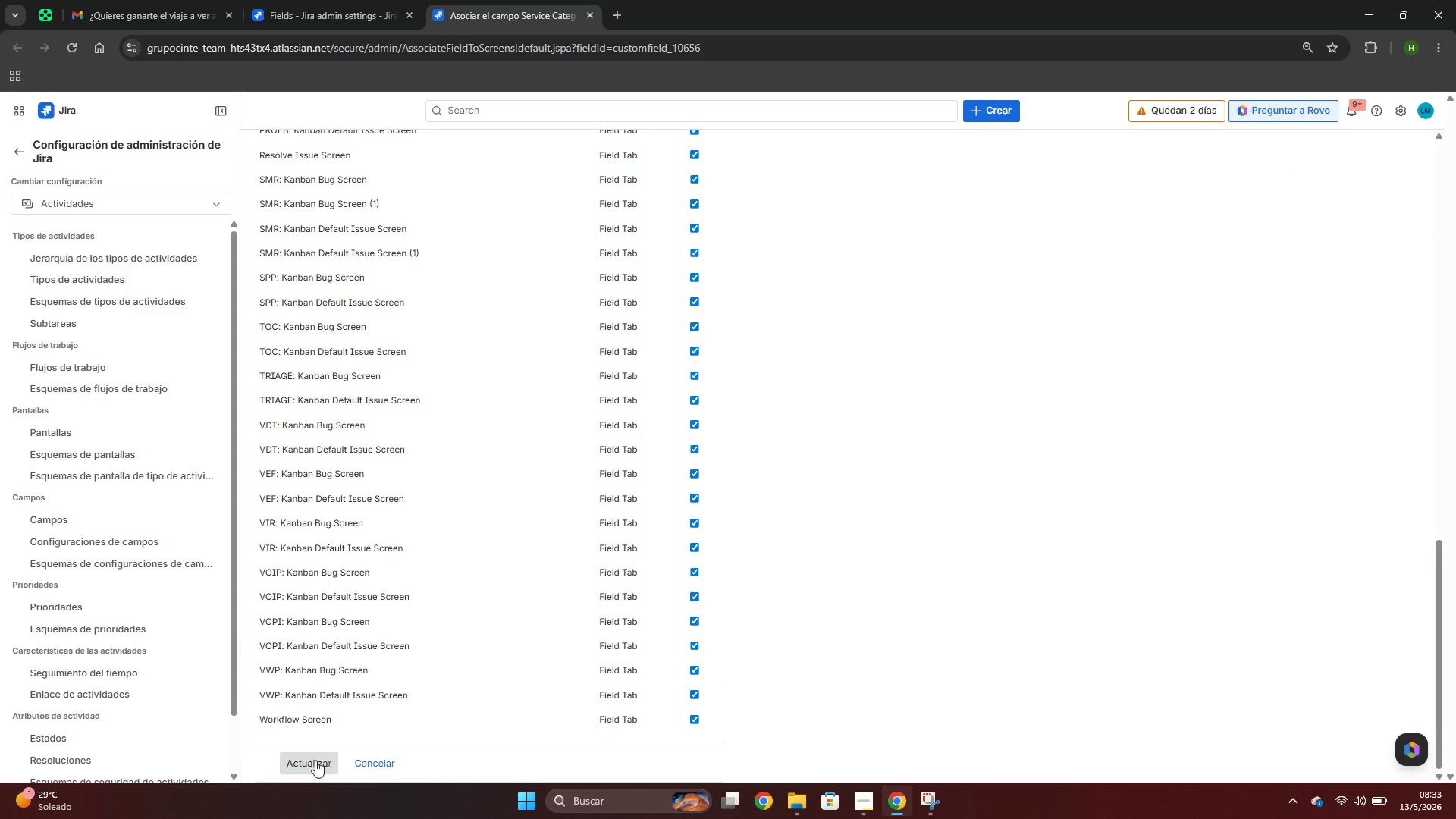 
wait(7.95)
 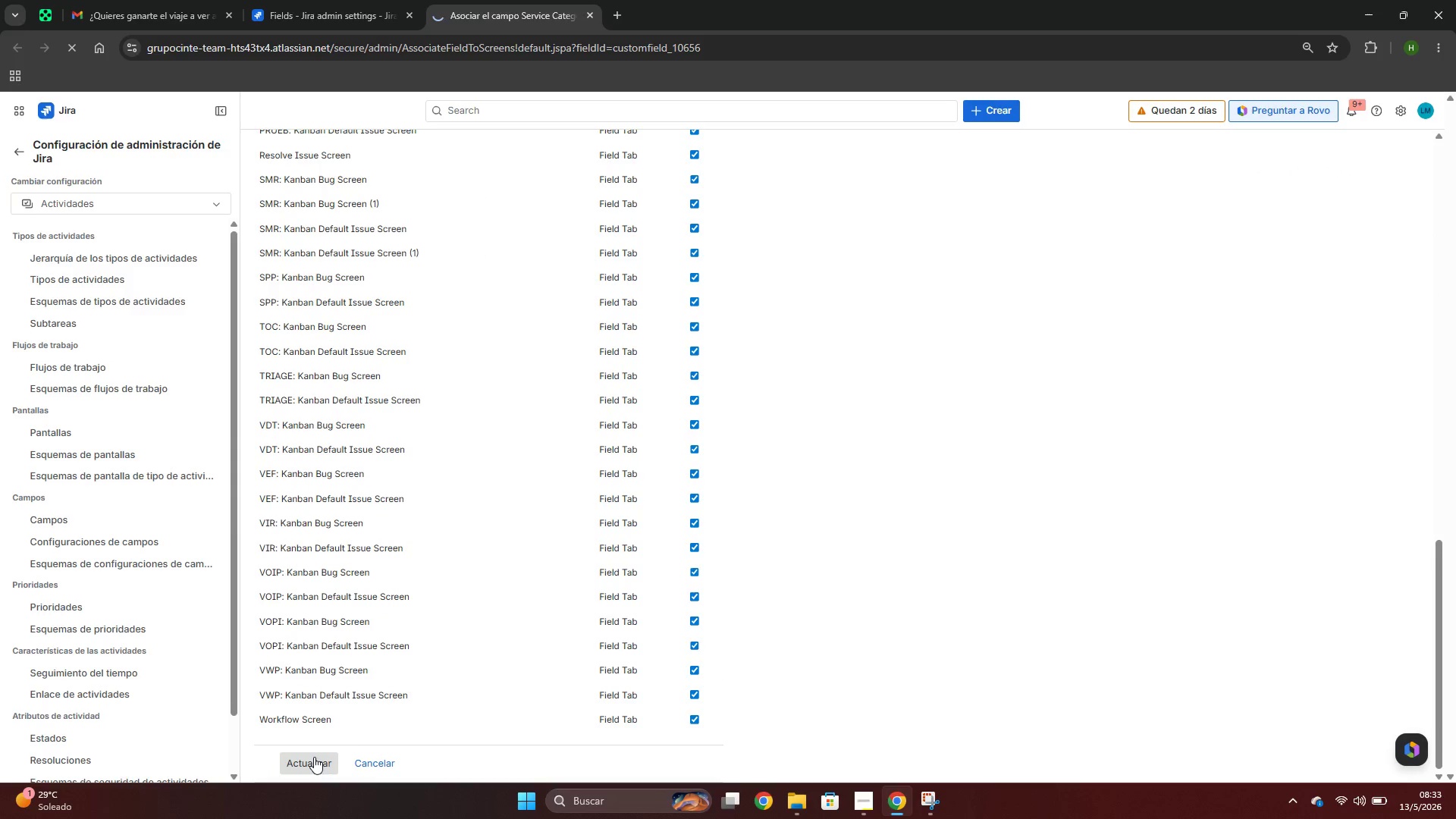 
left_click([587, 17])
 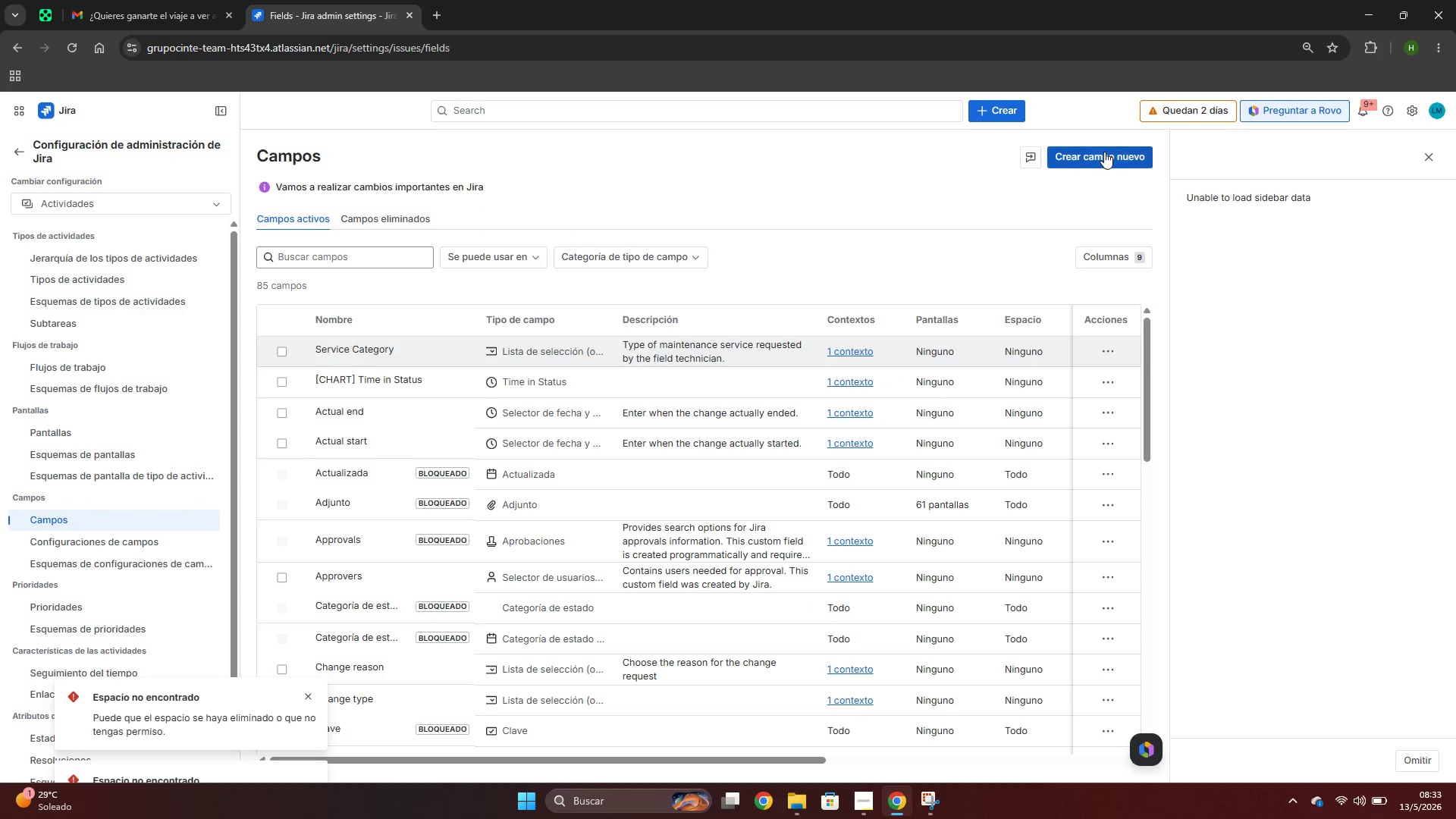 
left_click([1104, 152])
 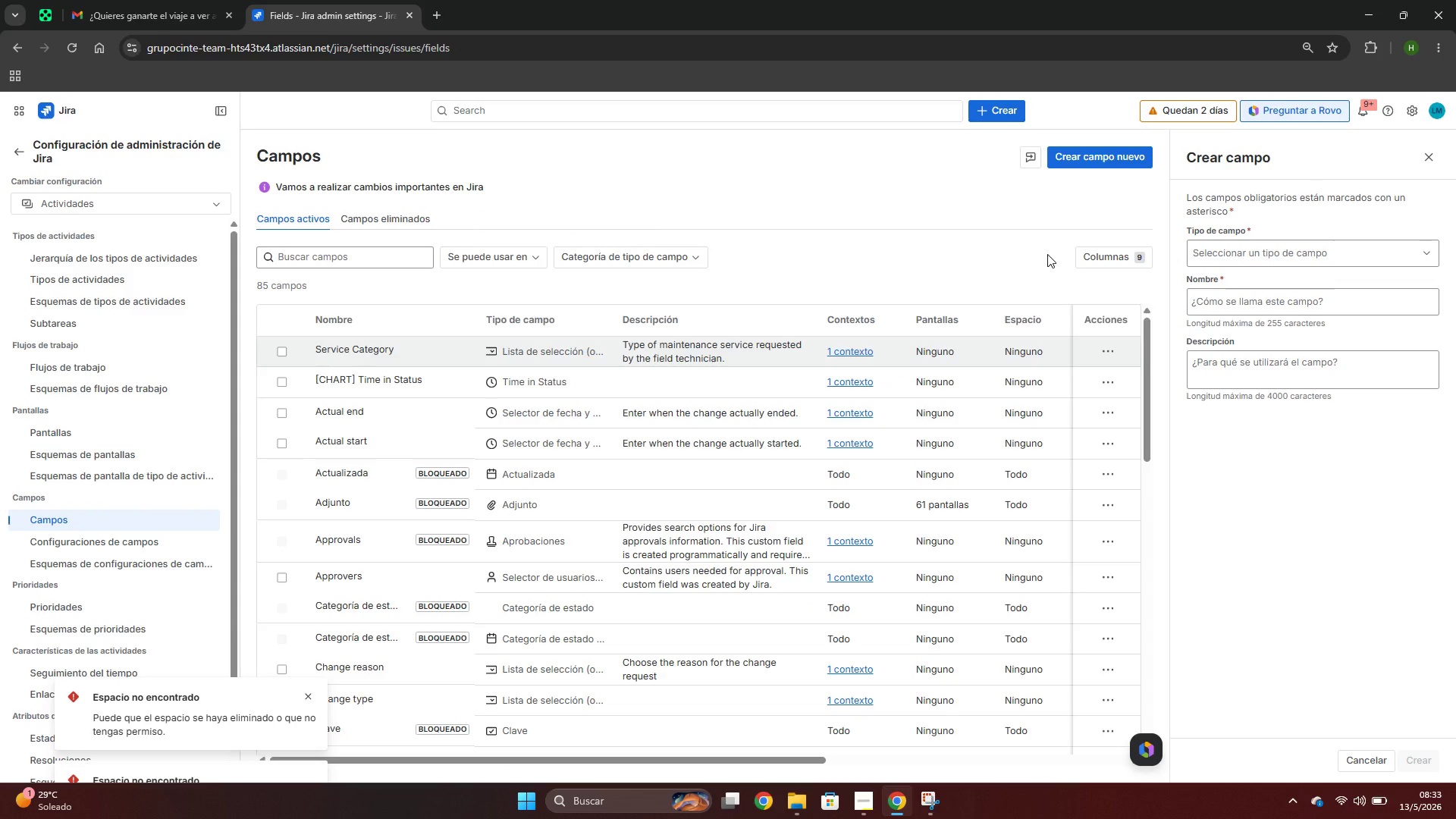 
double_click([1267, 270])
 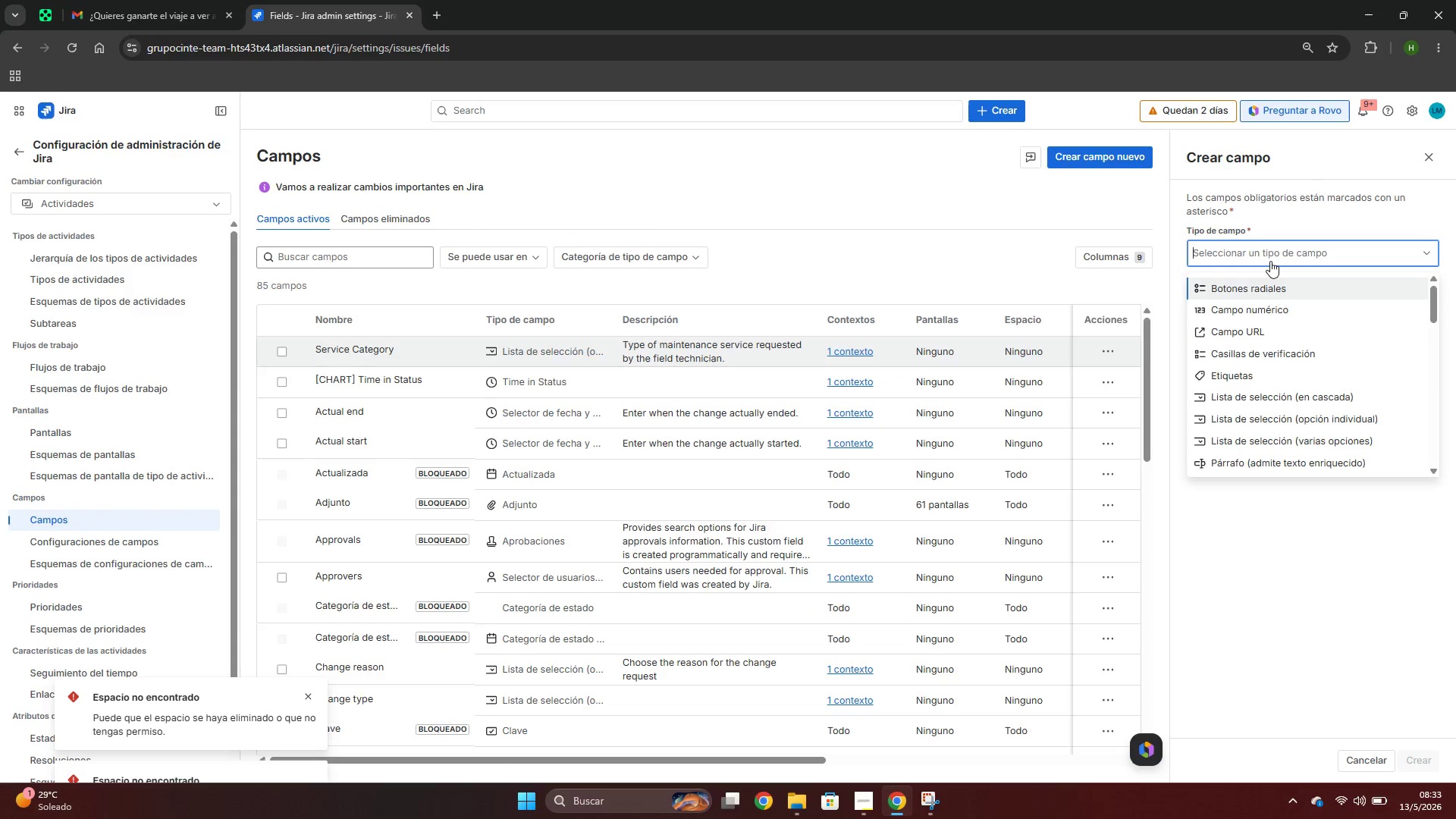 
type(text )
key(Backspace)
 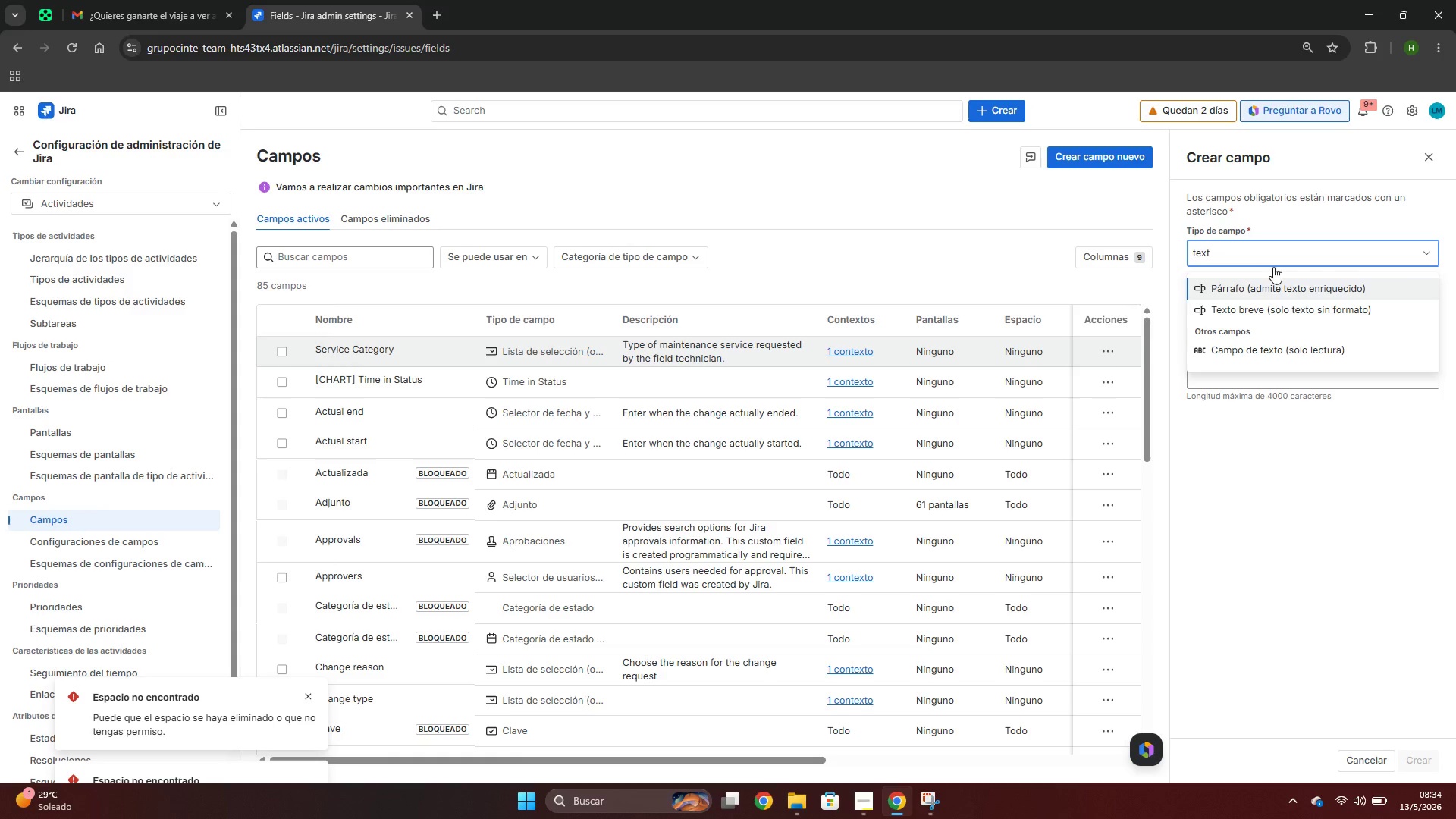 
left_click([1302, 304])
 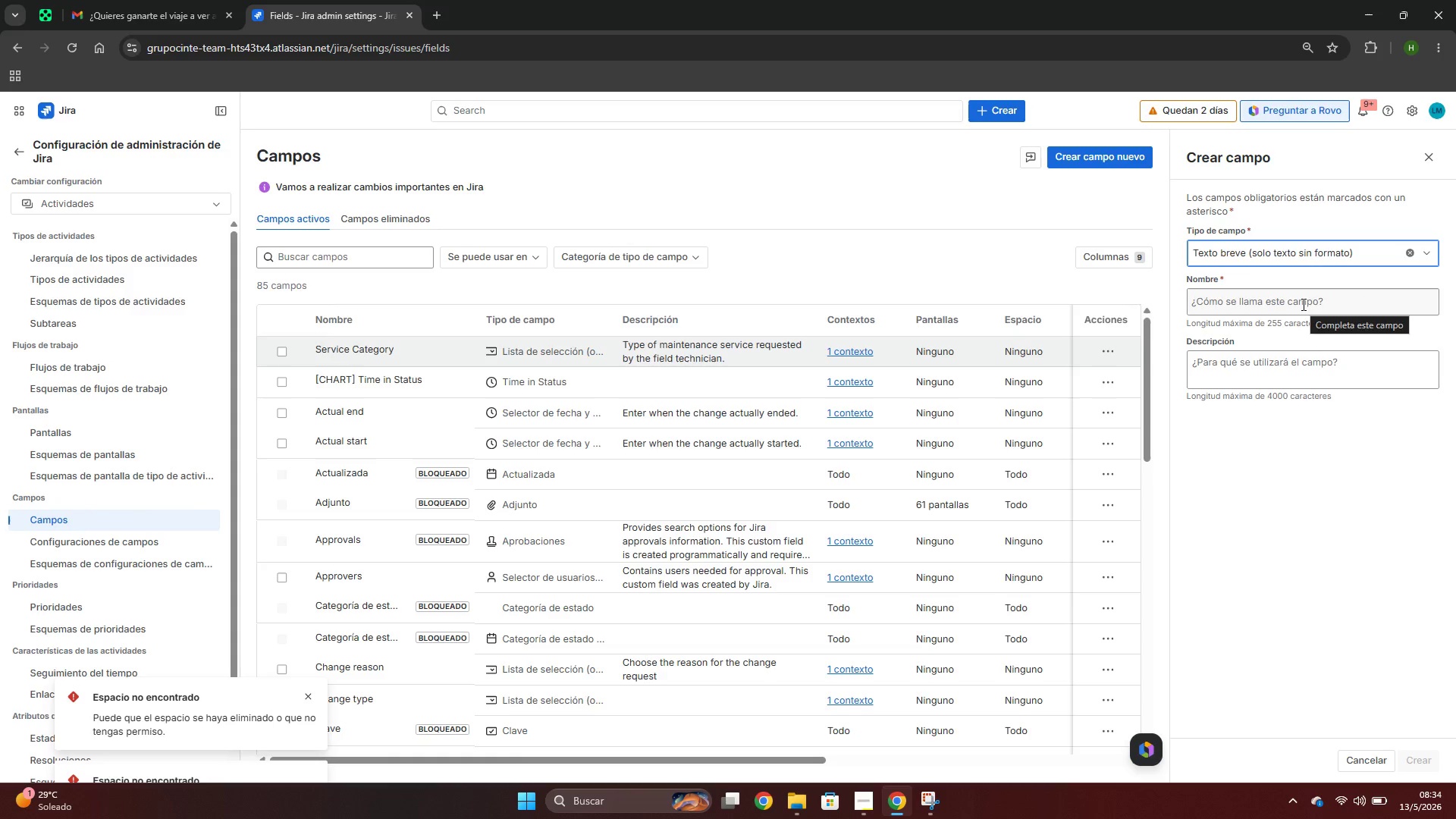 
left_click([1302, 304])
 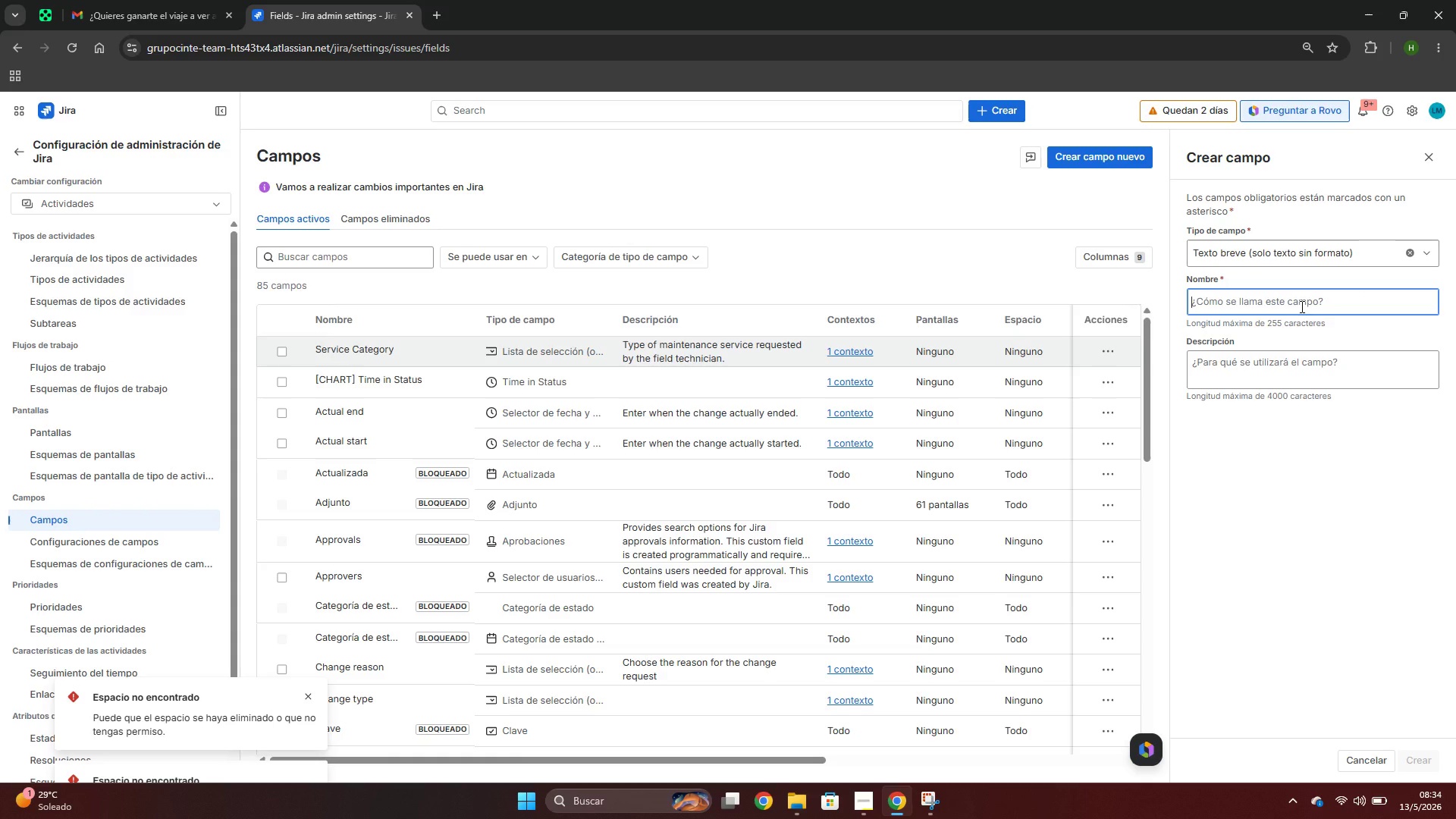 
type(Field Tech Name)
 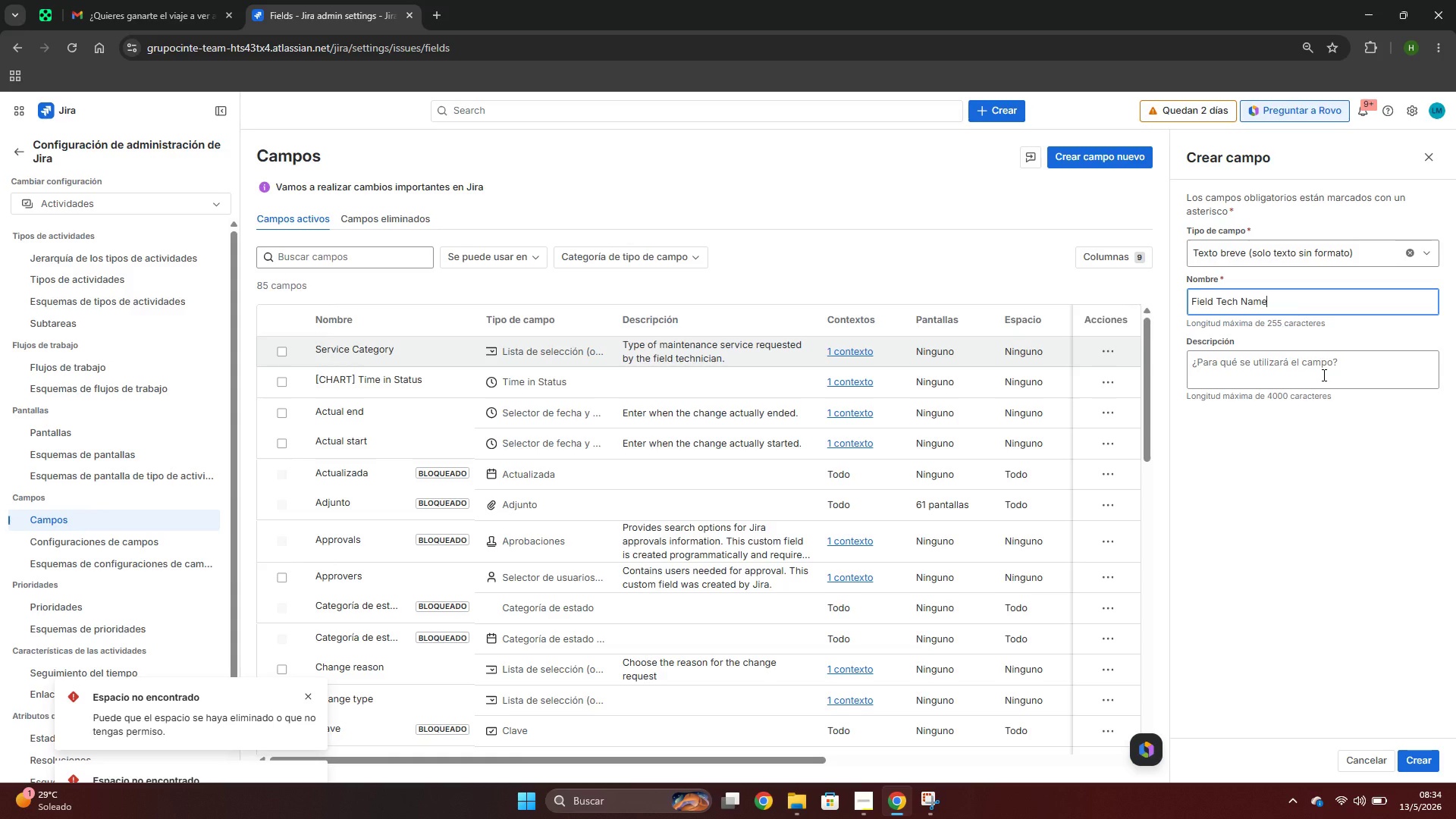 
left_click([1321, 379])
 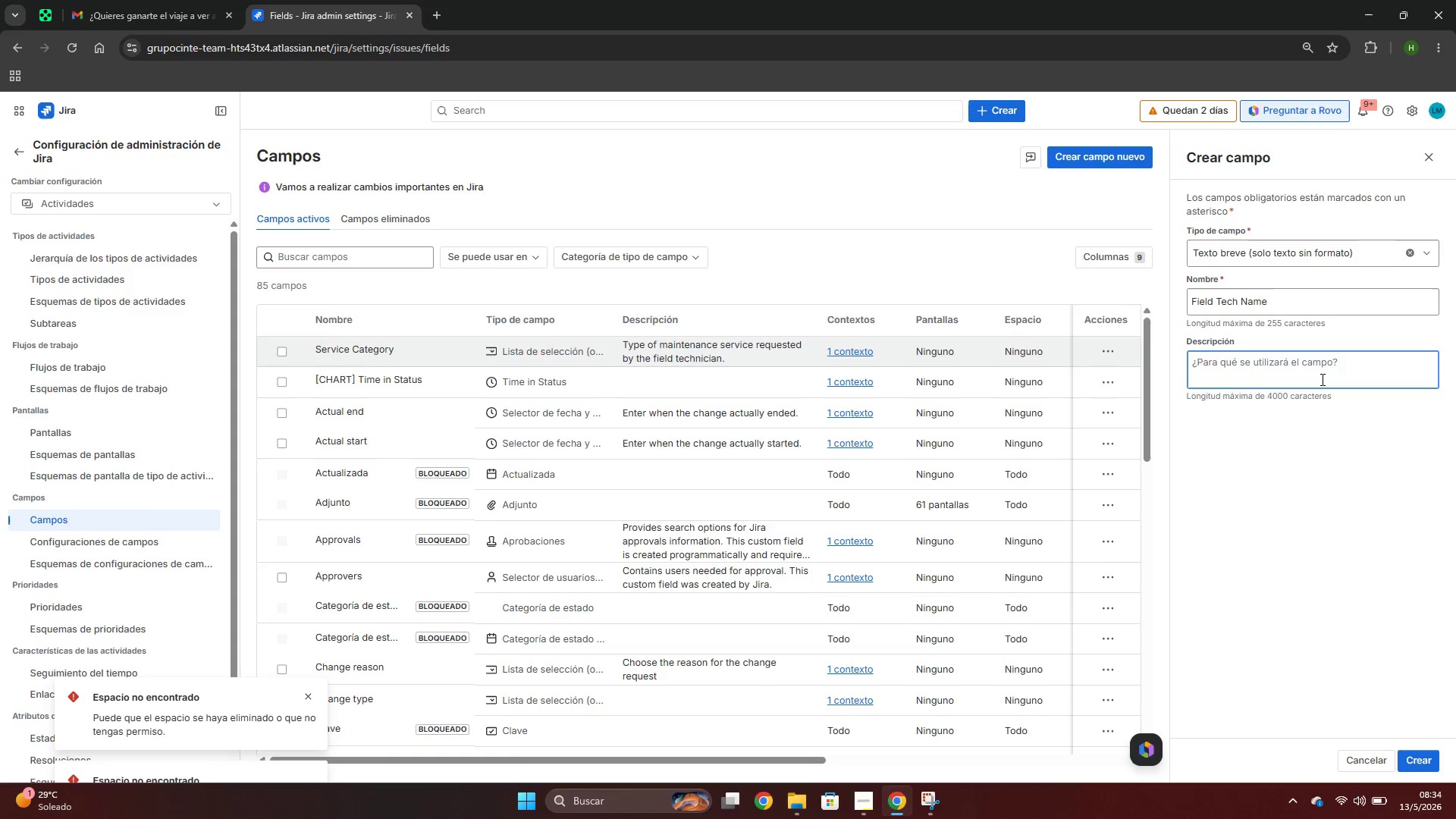 
type(Name og)
key(Backspace)
type(f the field Technician)
 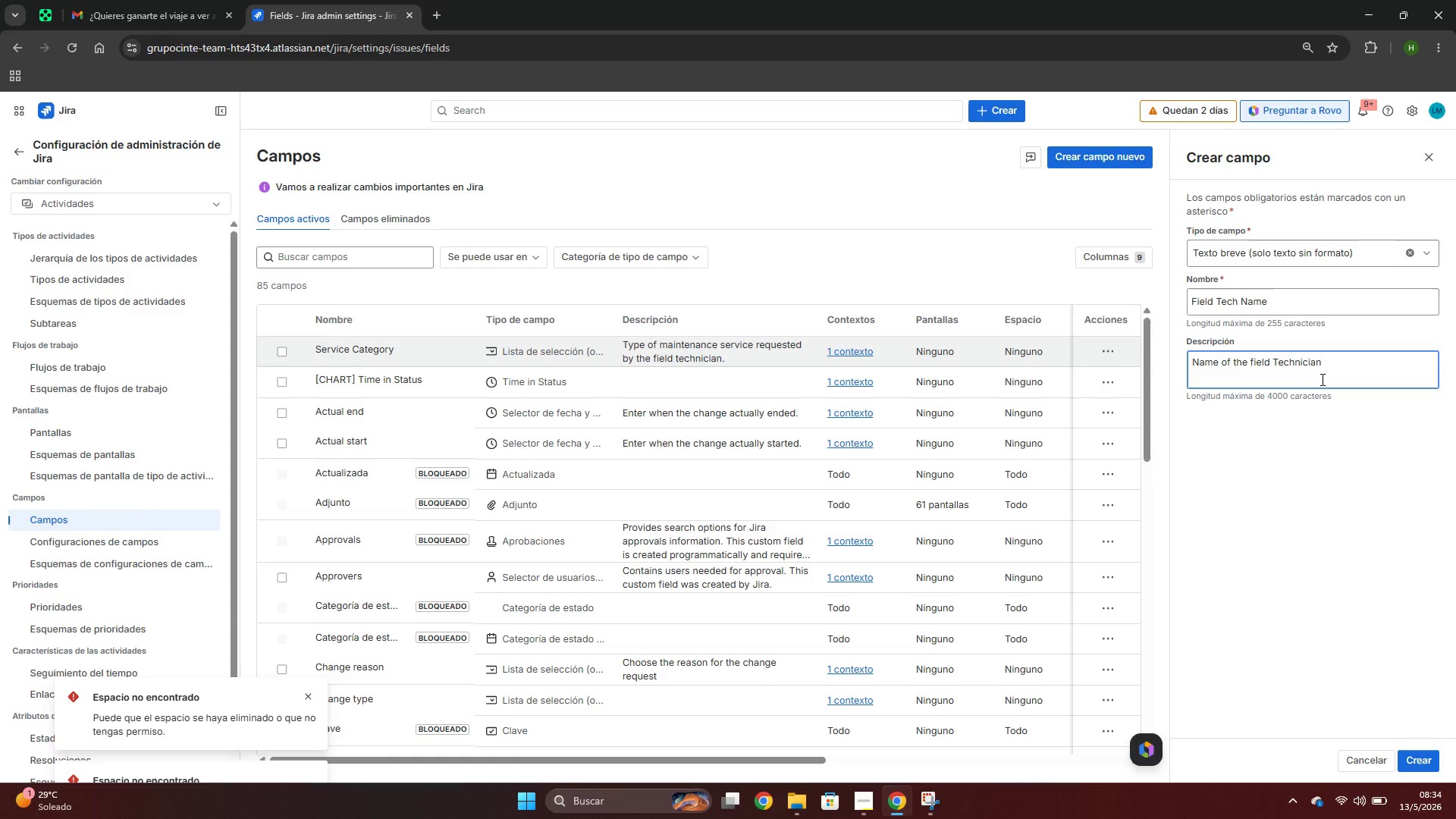 
type( submitting the request.)
 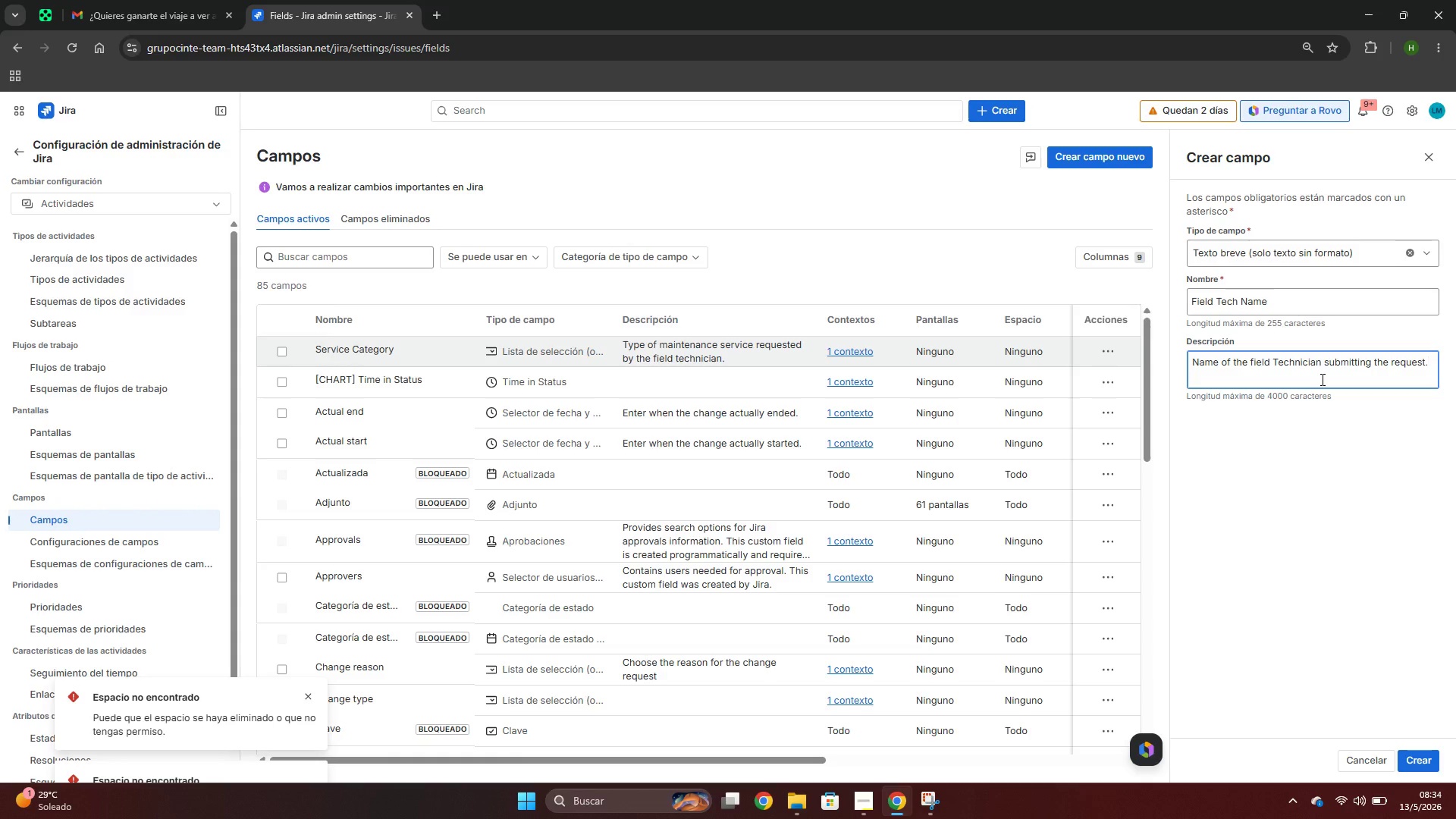 
wait(10.81)
 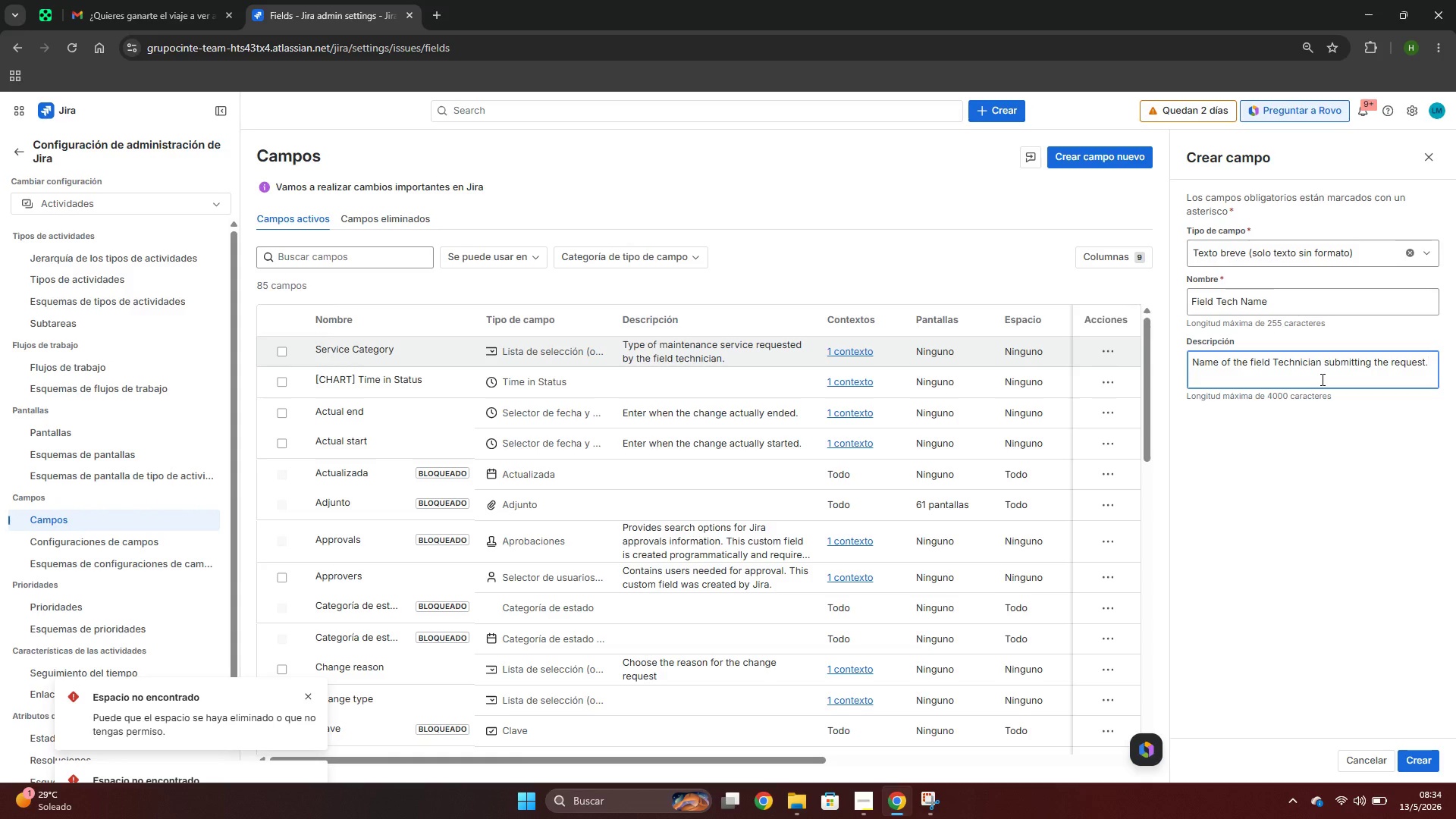 
key(Meta+MetaLeft)
 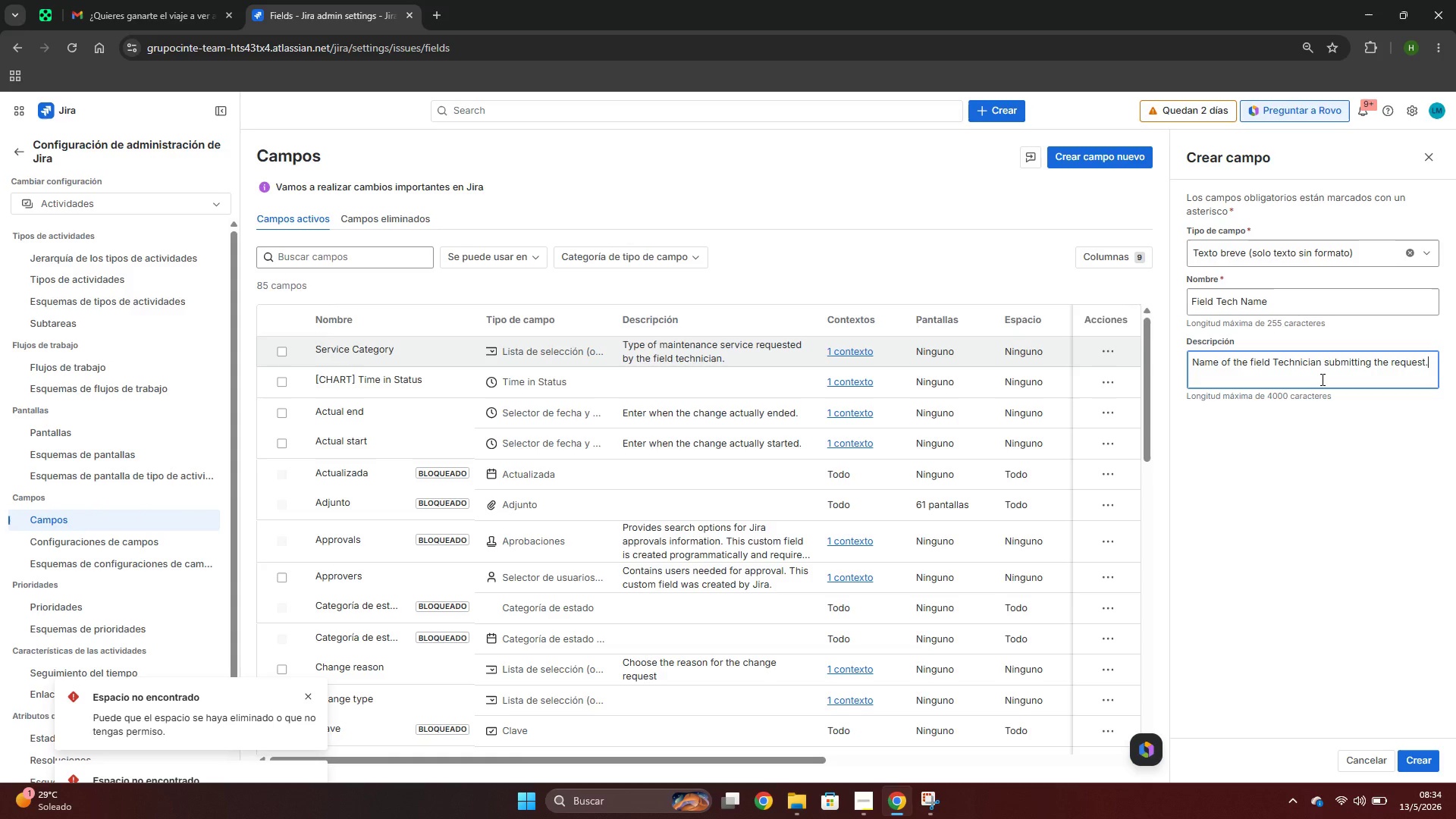 
key(Meta+Shift+ShiftLeft)
 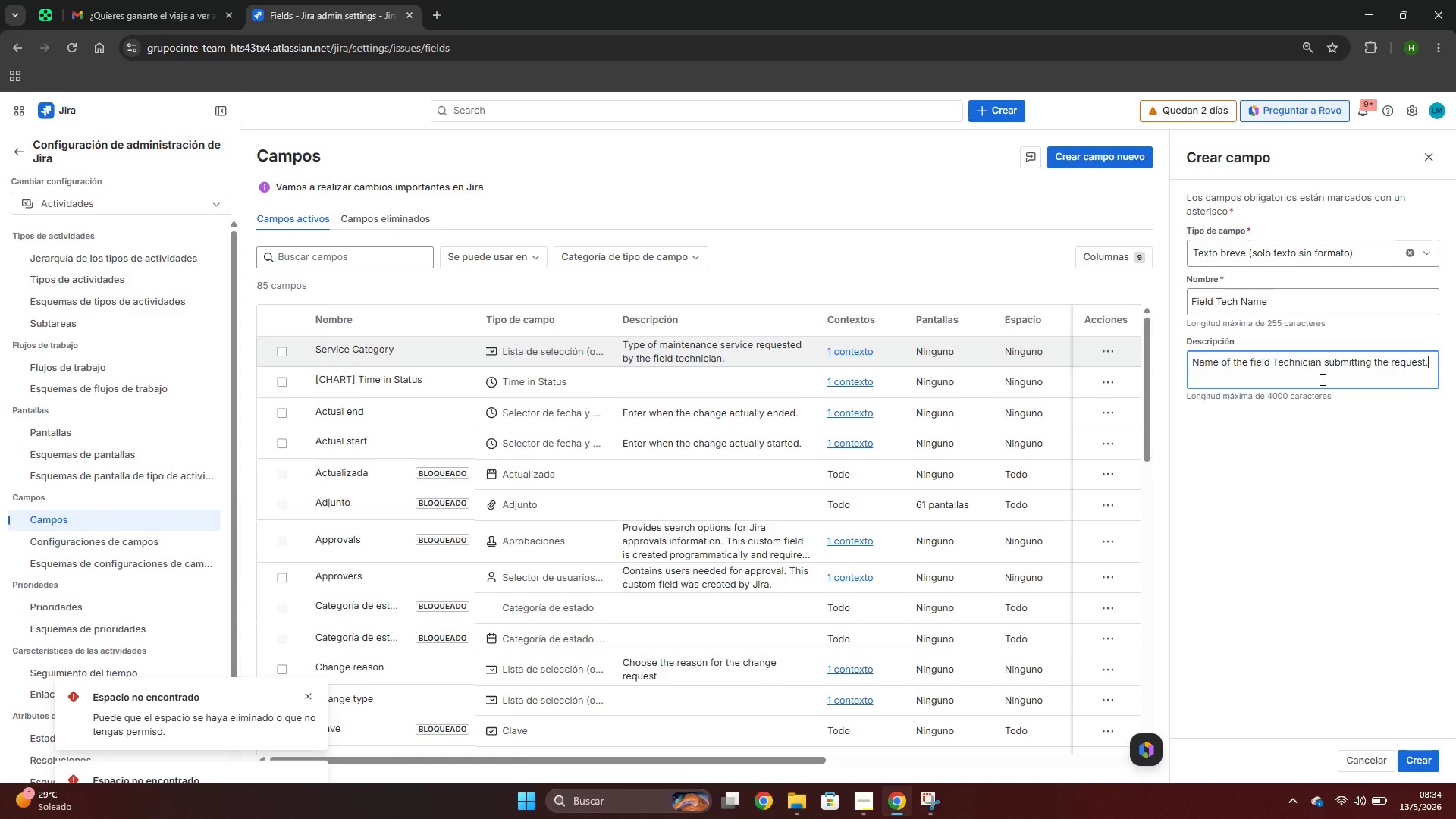 
key(Meta+Shift+S)
 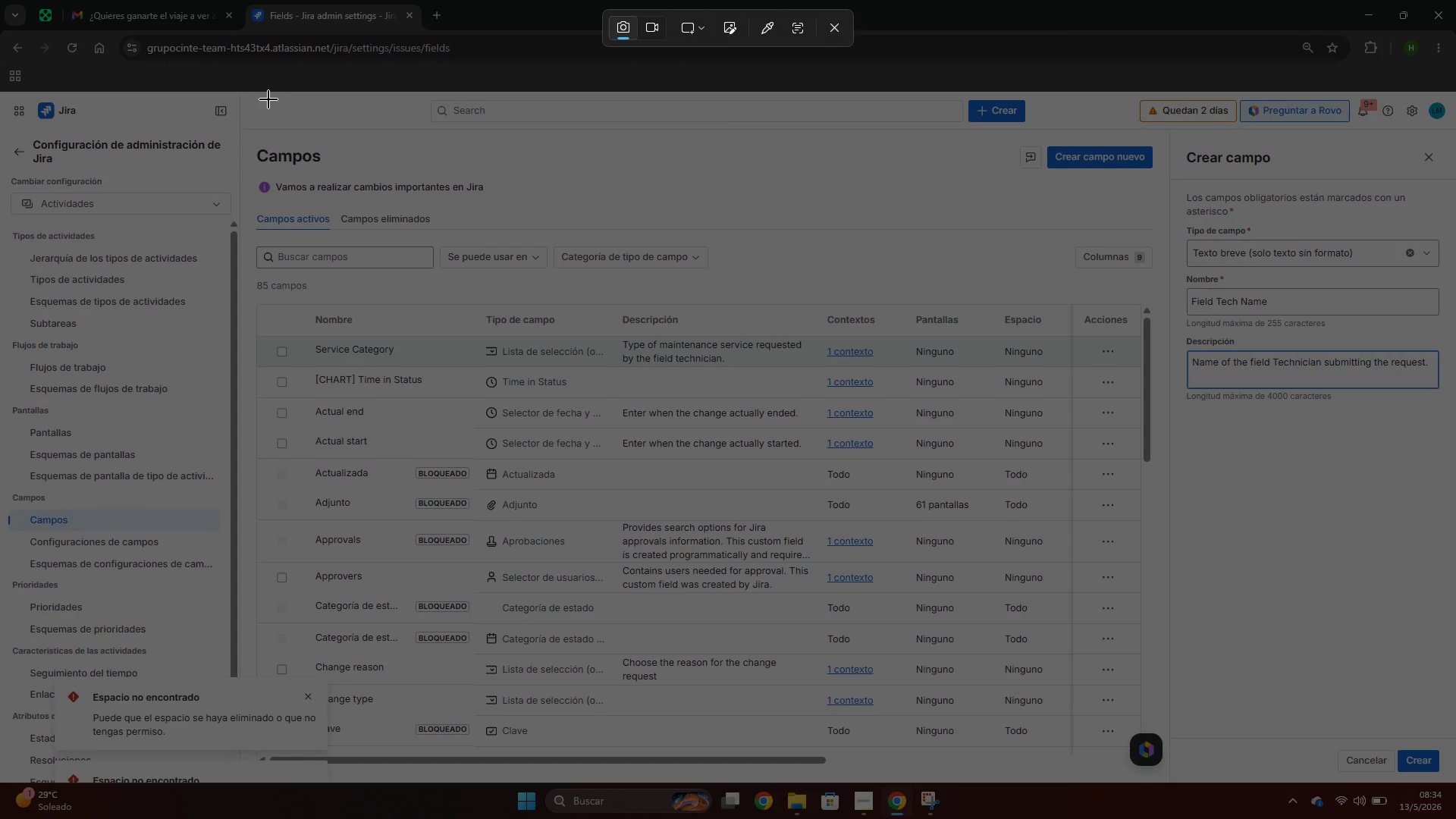 
left_click_drag(start_coordinate=[246, 93], to_coordinate=[1455, 780])
 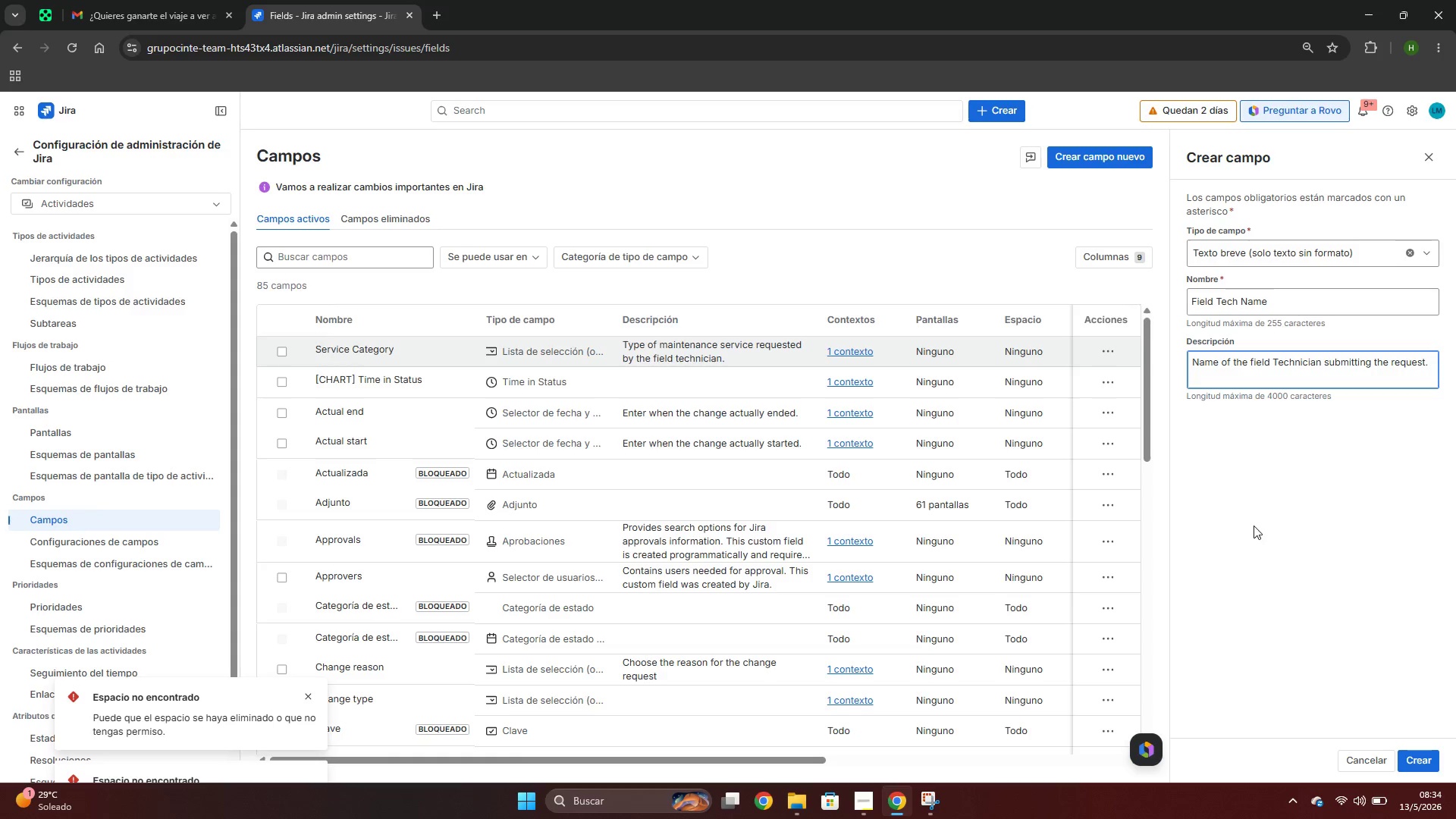 
left_click([1282, 706])
 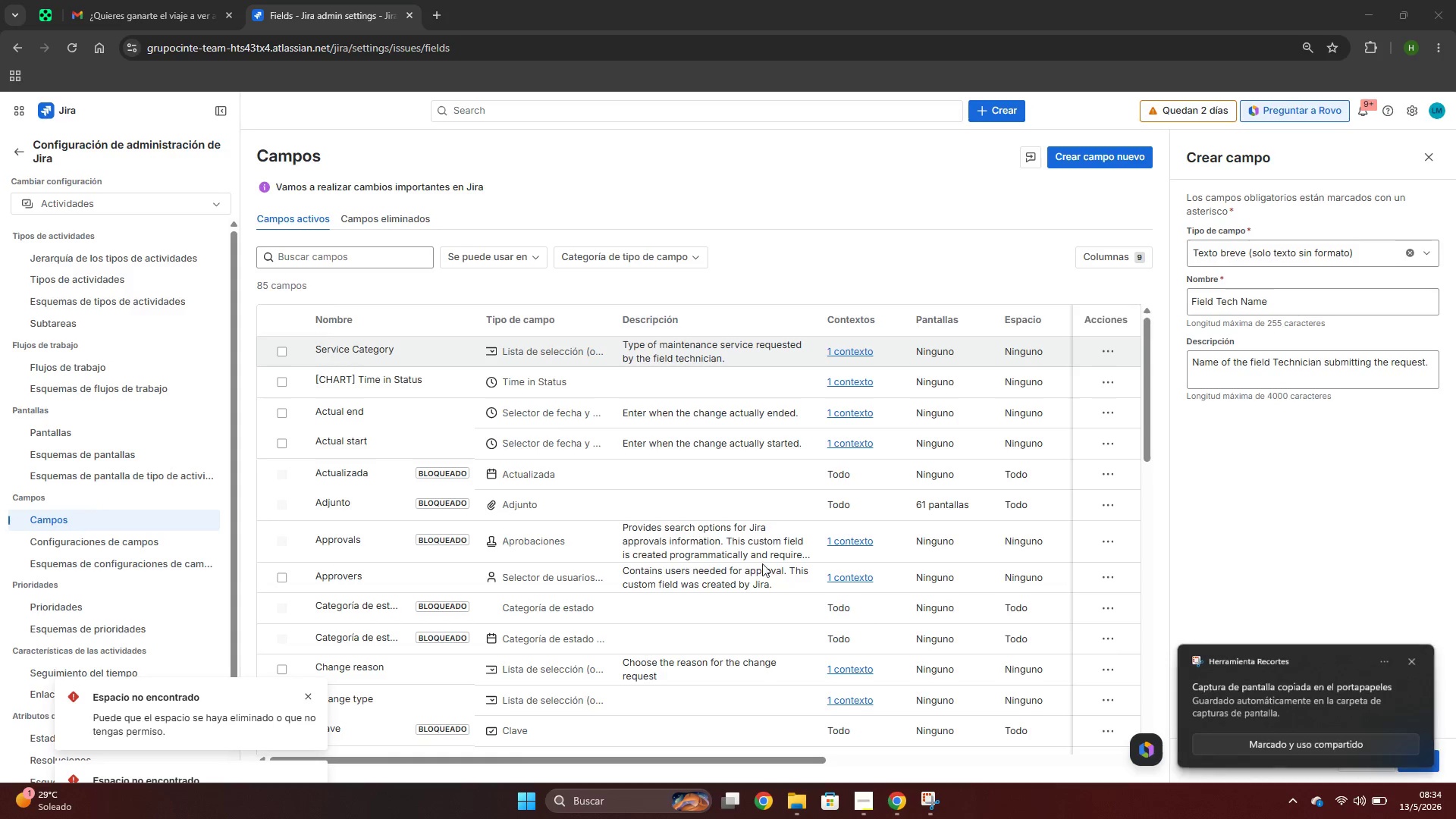 
mouse_move([560, 378])
 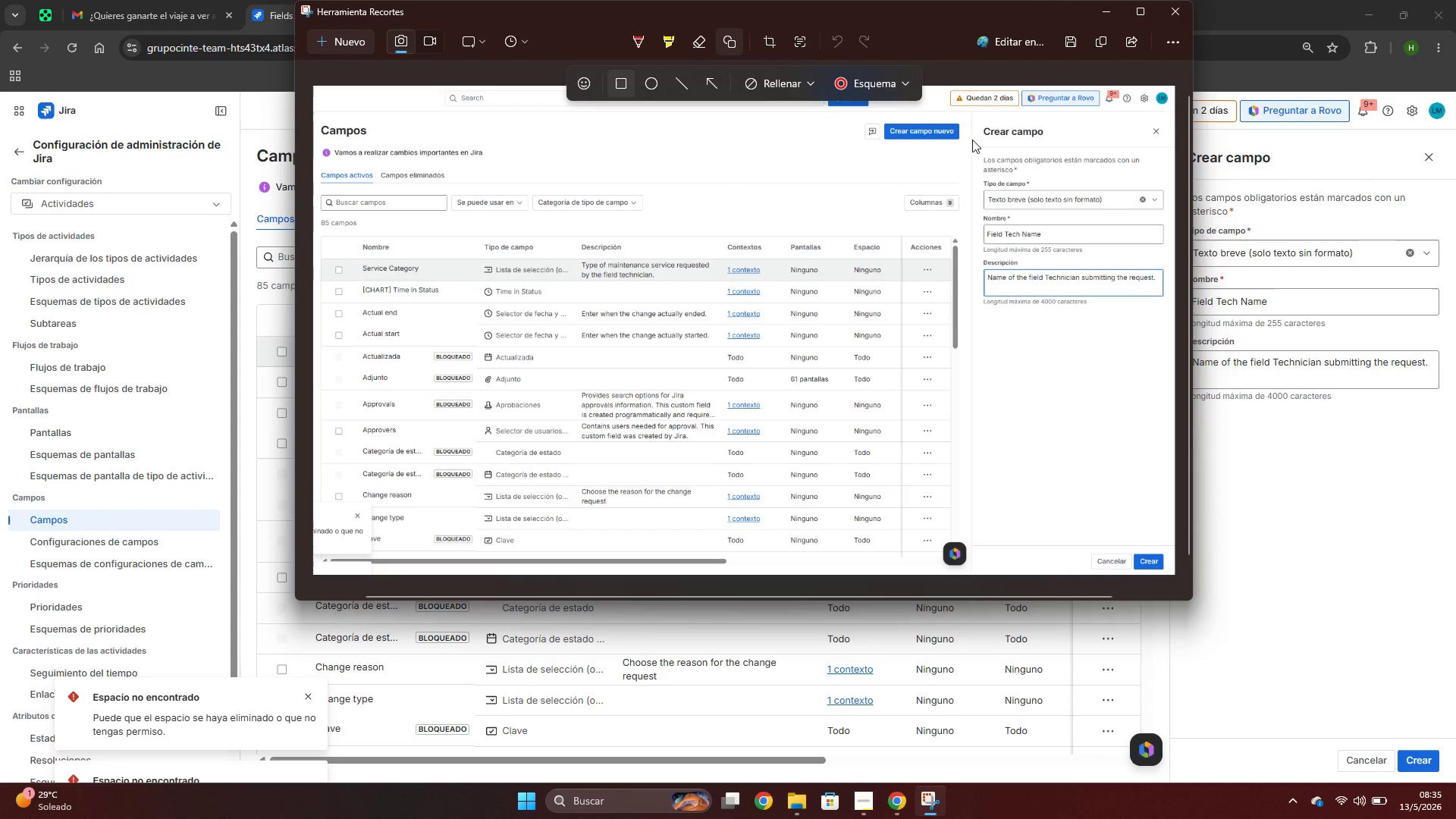 
left_click_drag(start_coordinate=[975, 118], to_coordinate=[1173, 340])
 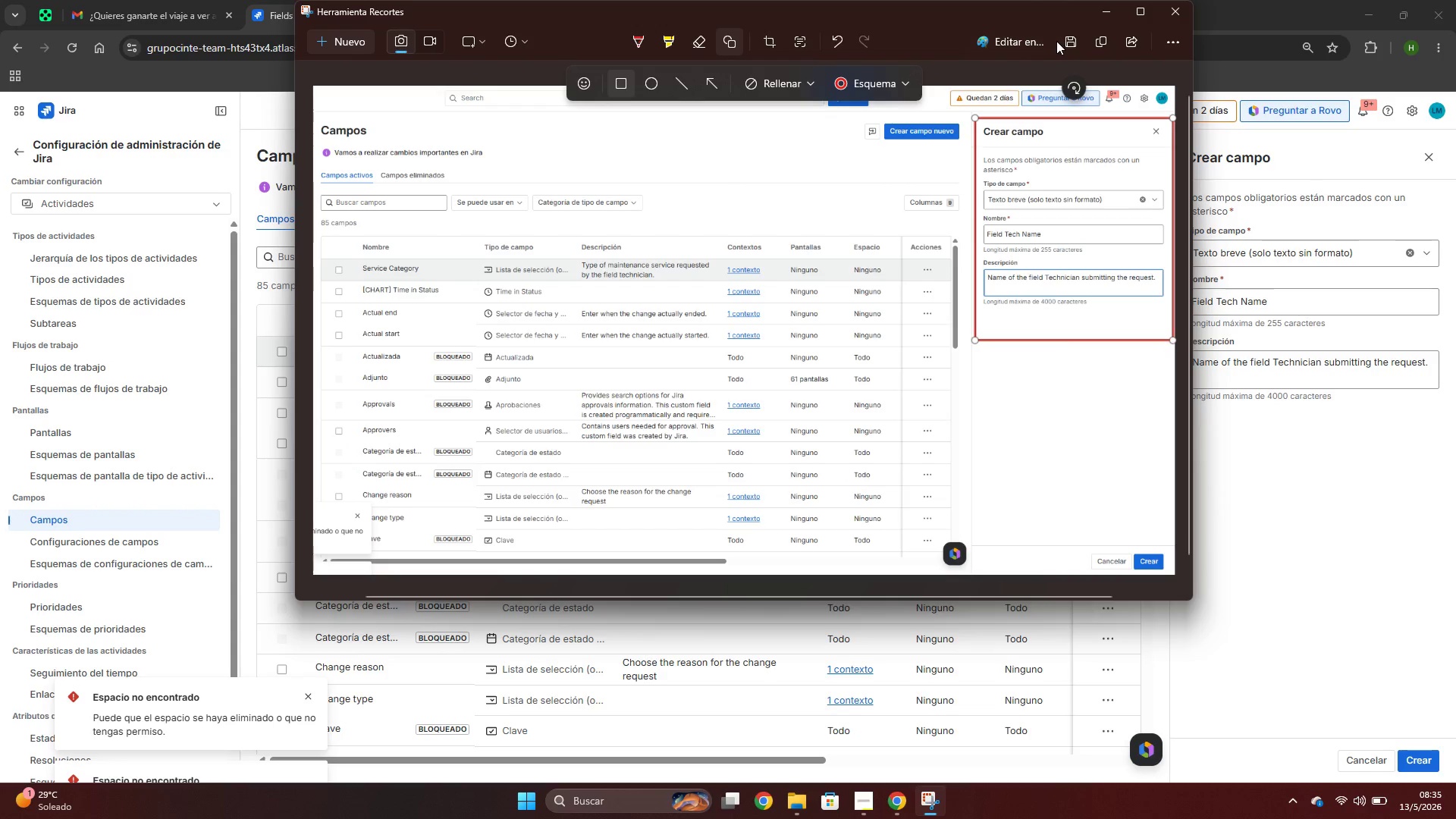 
left_click([1070, 34])
 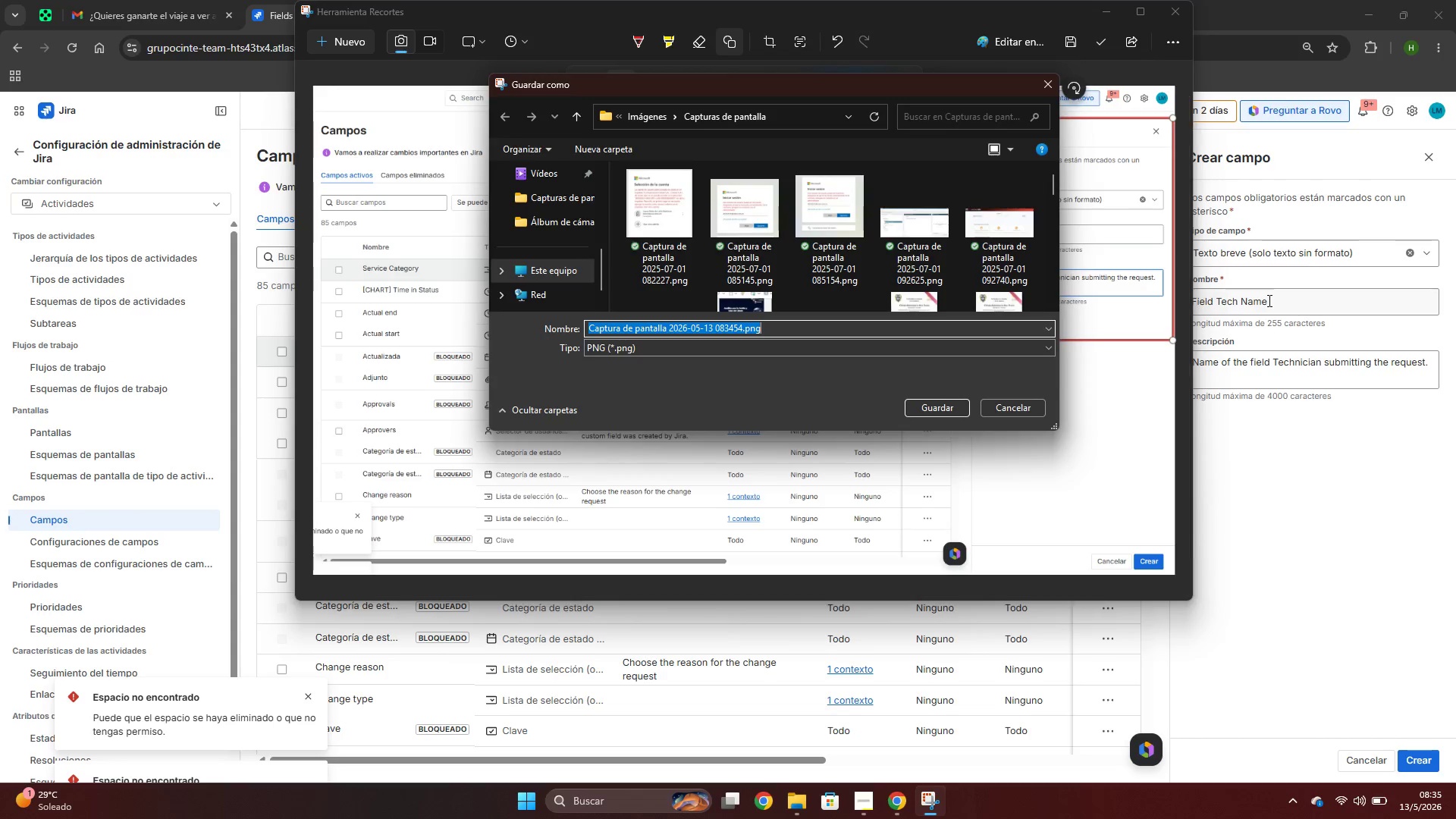 
double_click([1268, 300])
 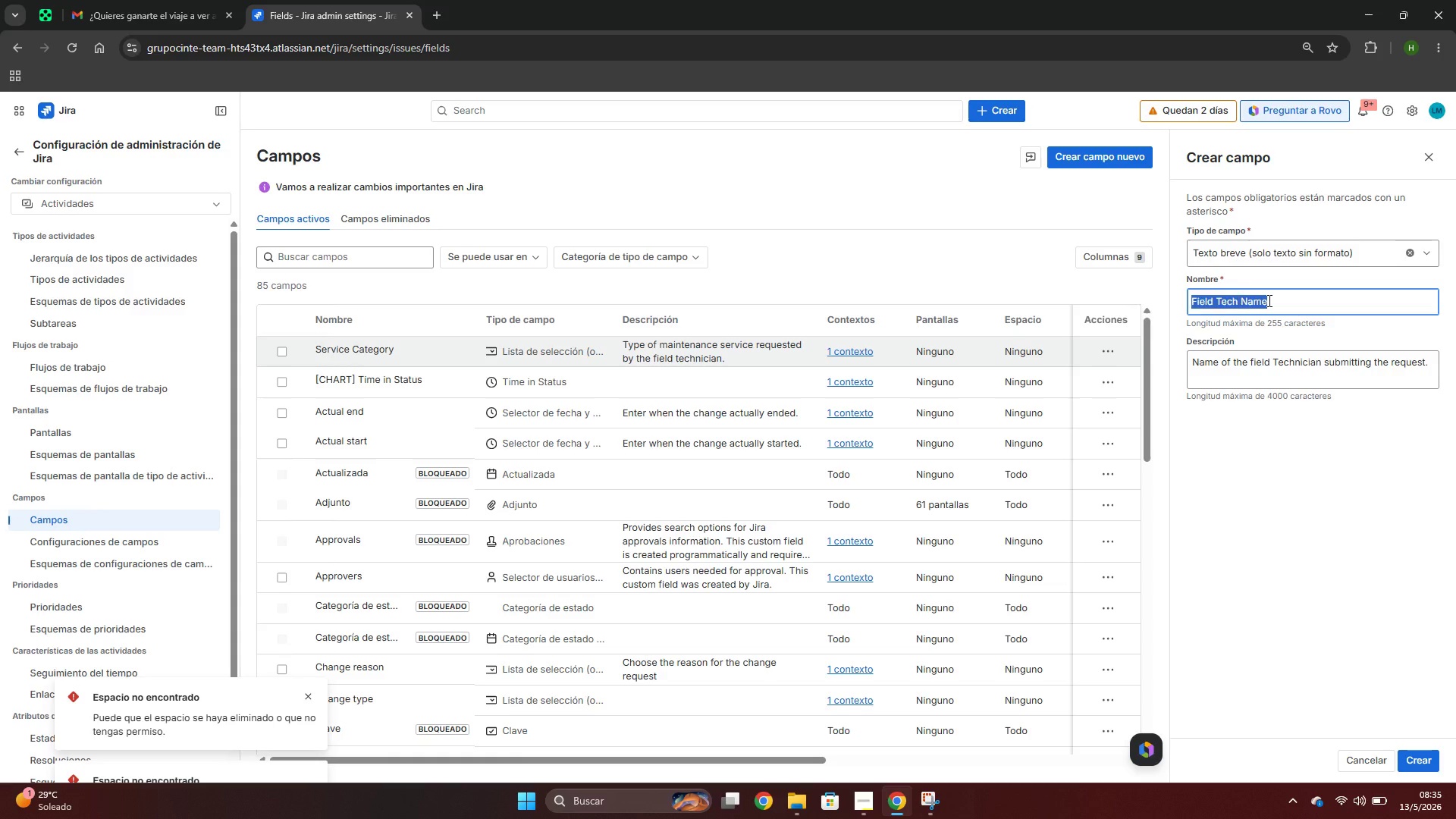 
triple_click([1268, 300])
 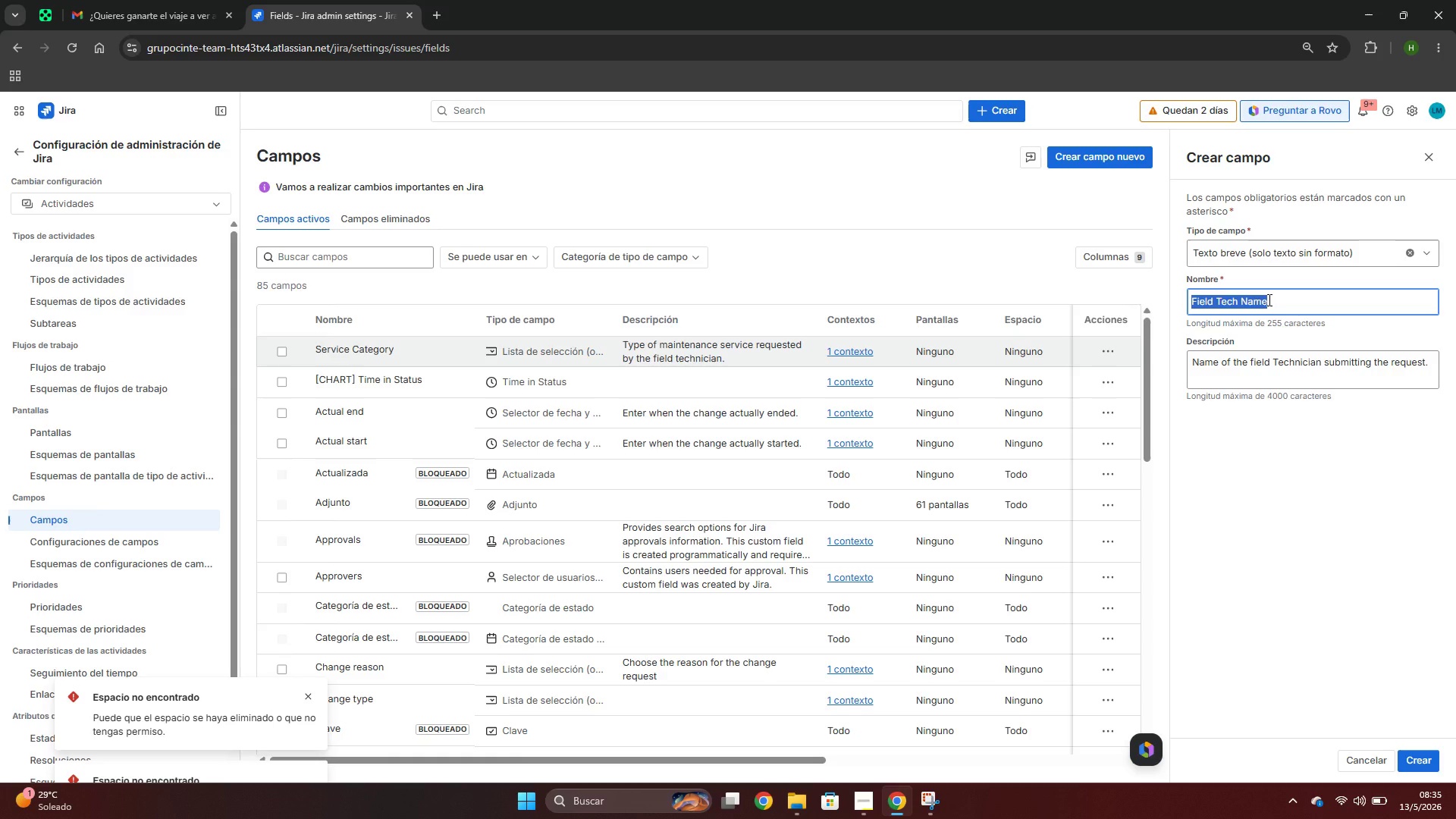 
key(Control+ControlLeft)
 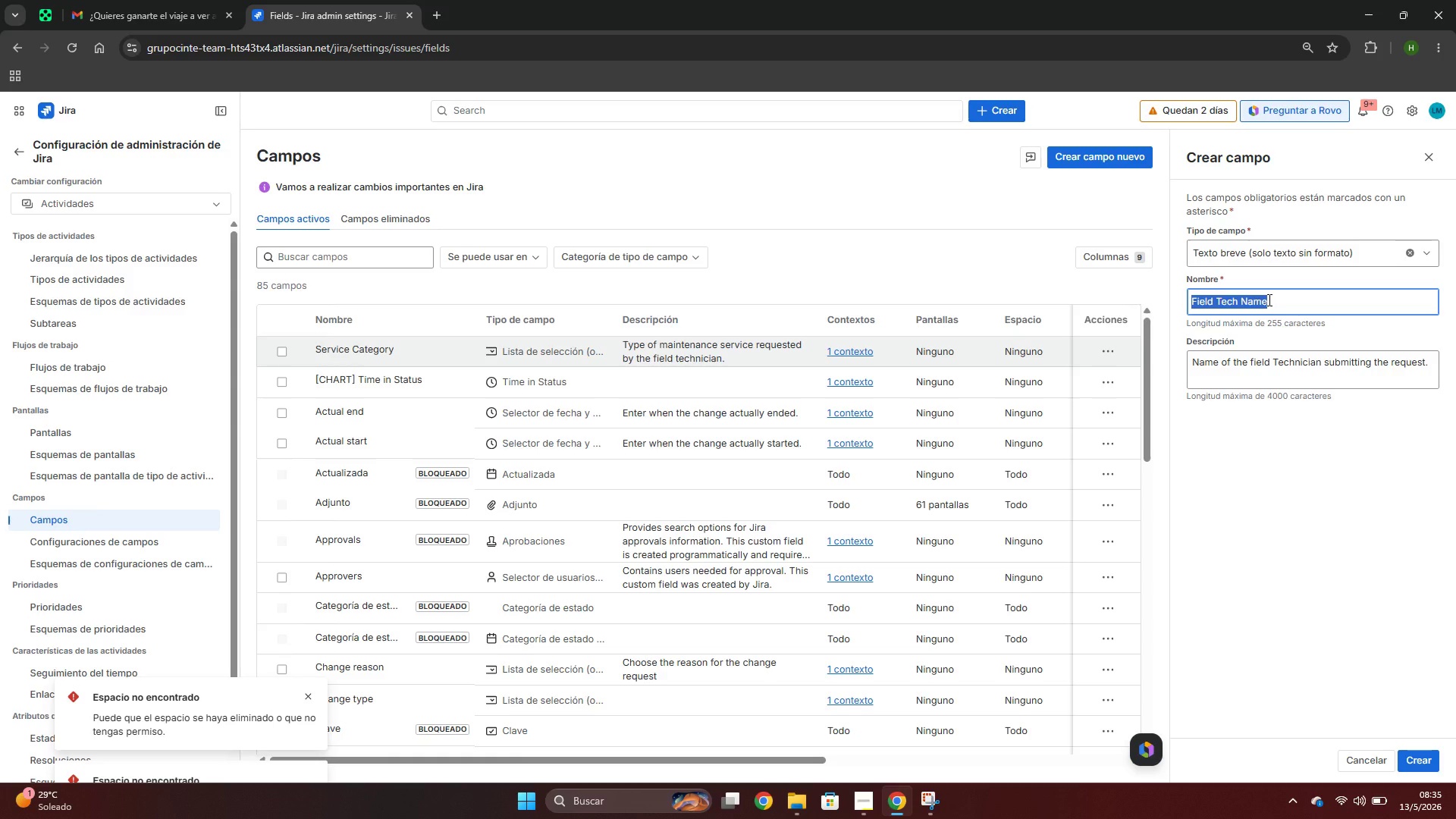 
key(Control+C)
 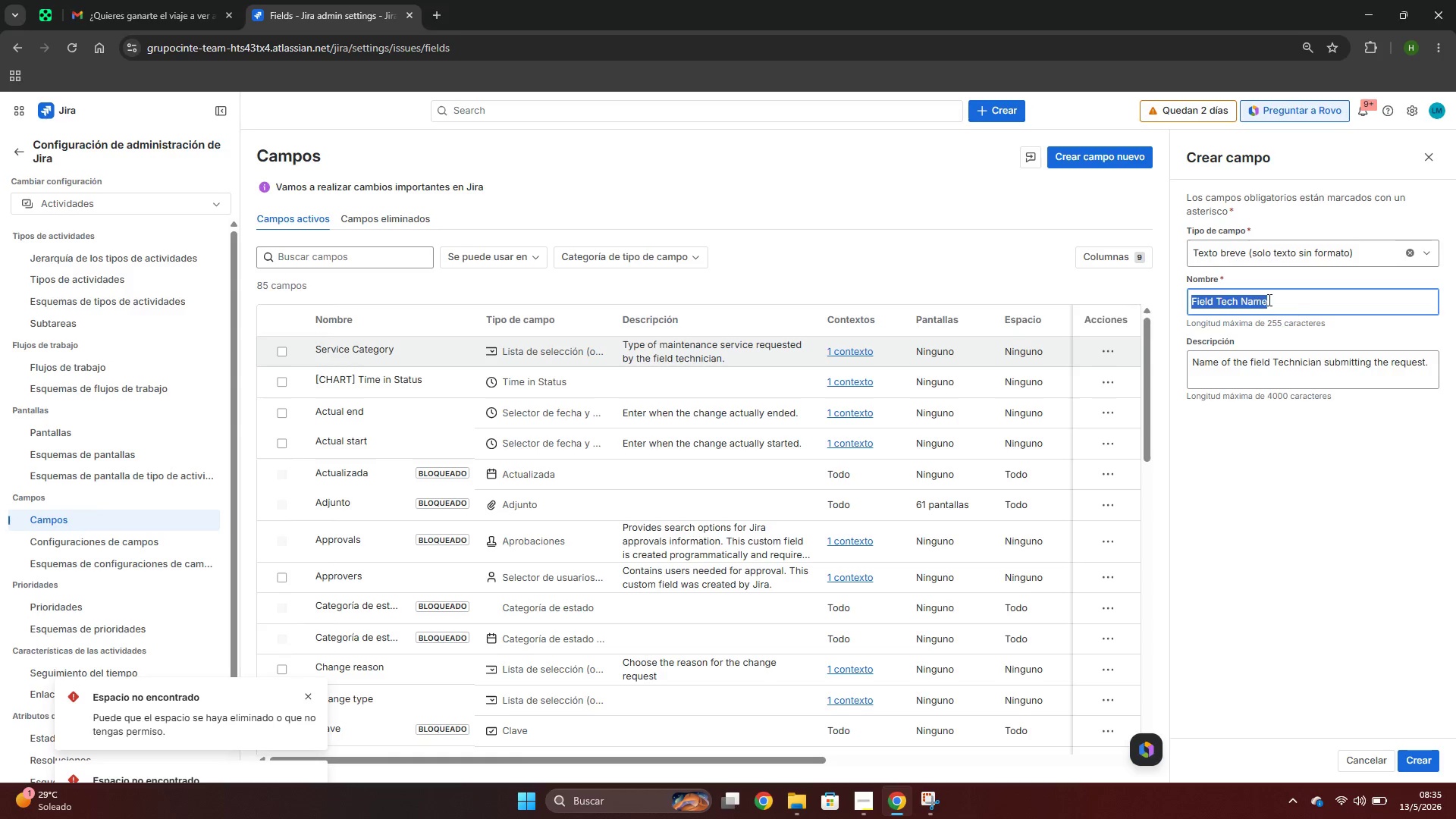 
key(Alt+AltLeft)
 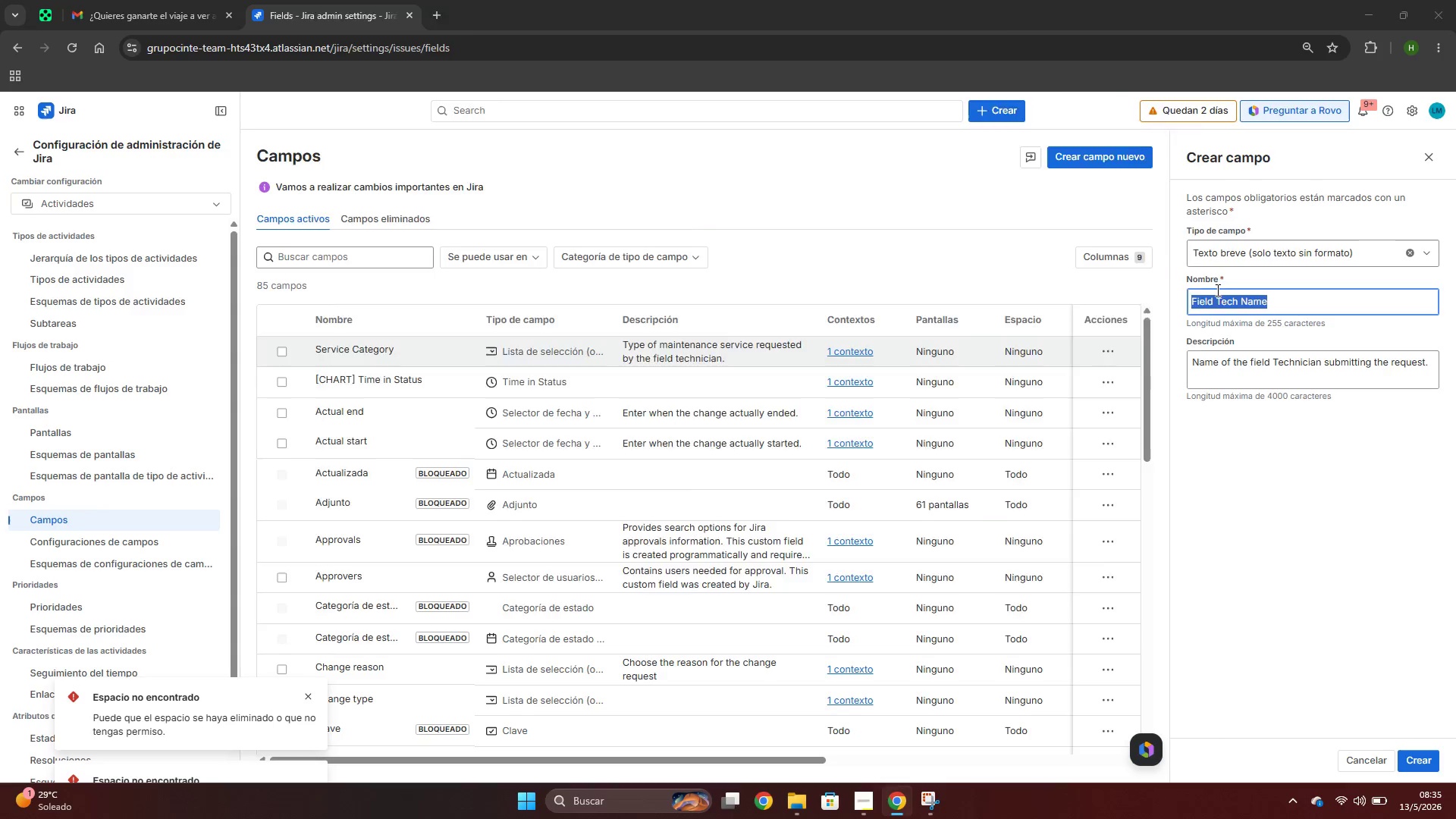 
key(Alt+Tab)
 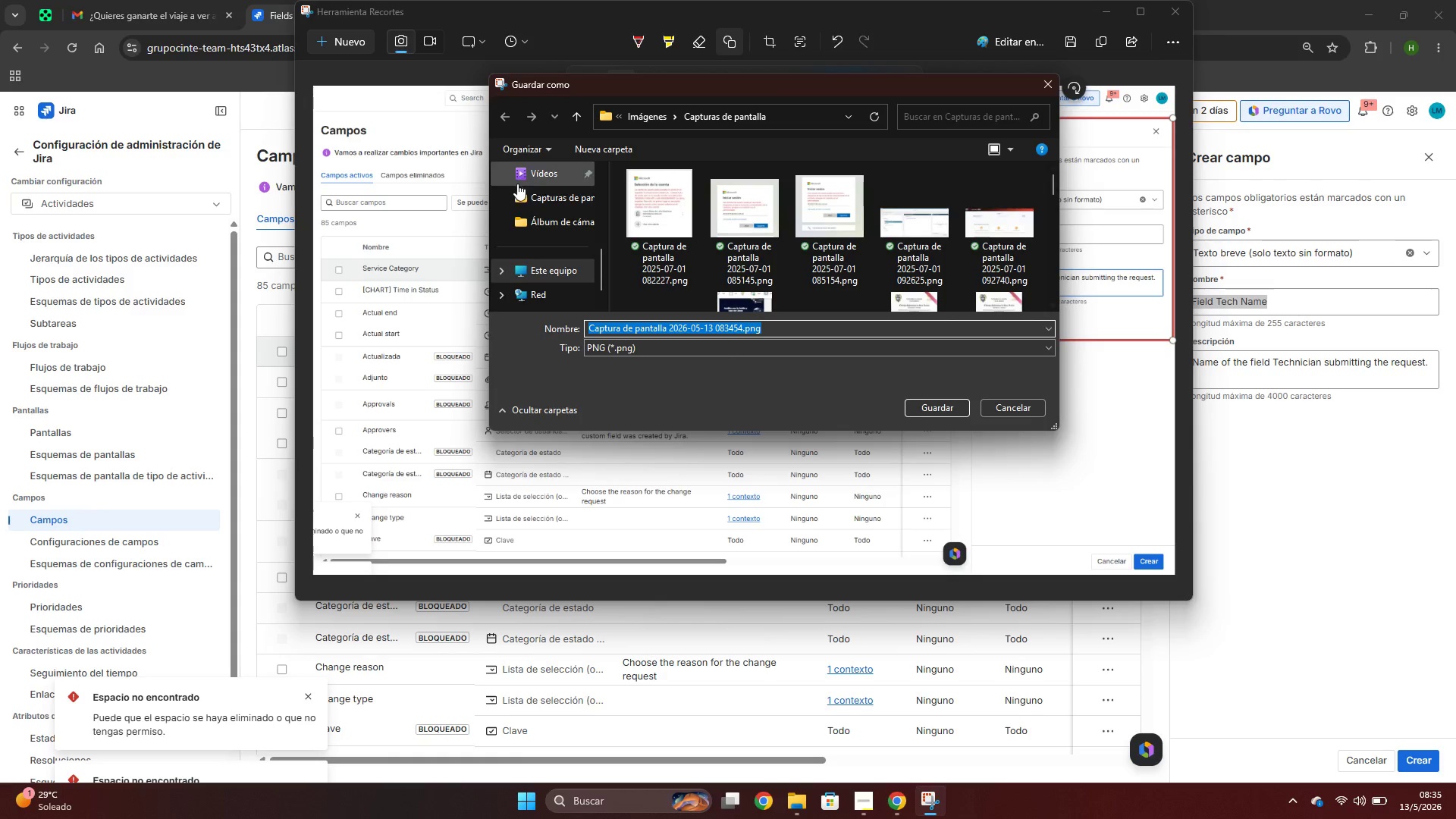 
scroll: coordinate [545, 290], scroll_direction: up, amount: 1.0
 